 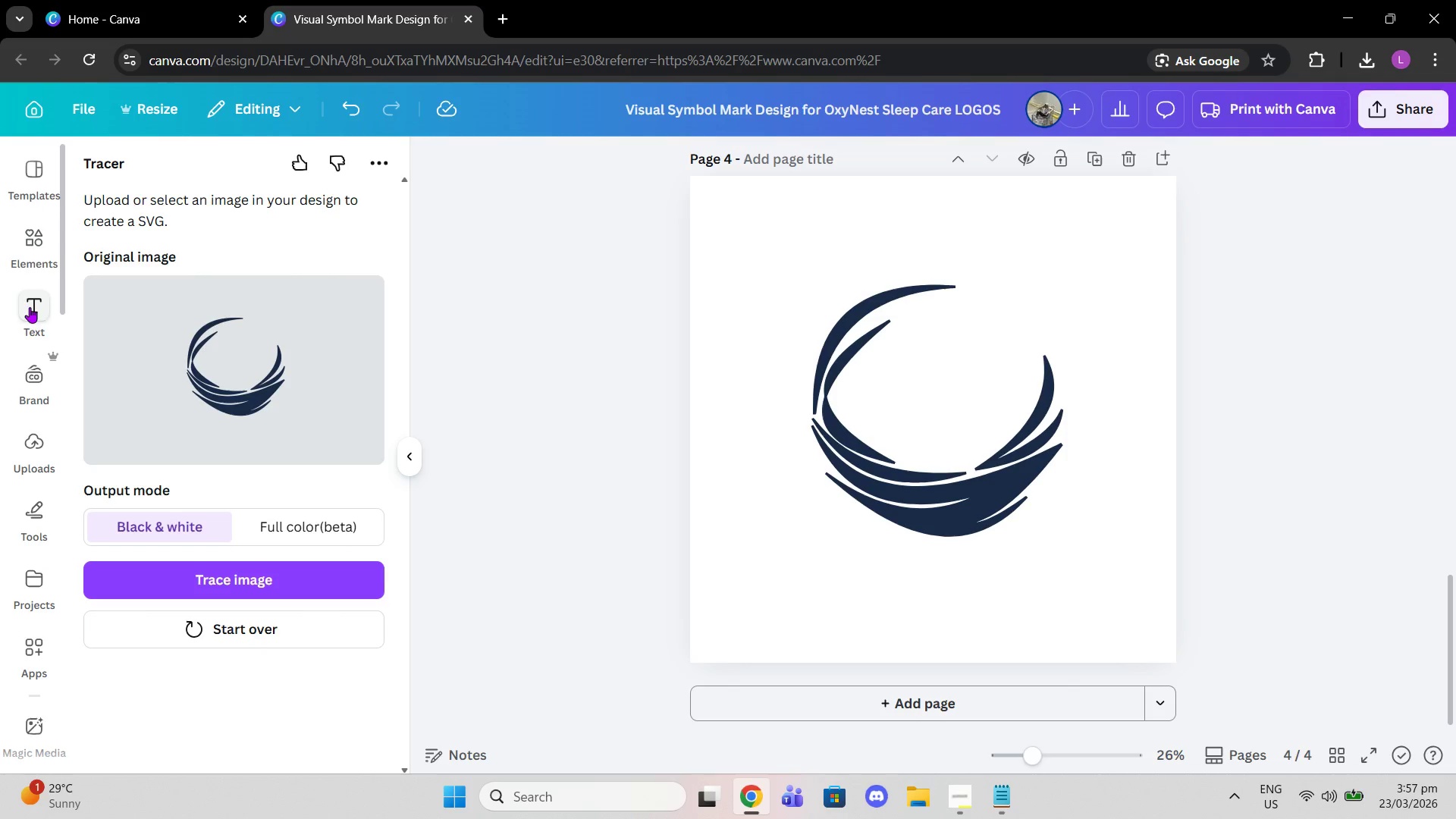 
left_click([28, 262])
 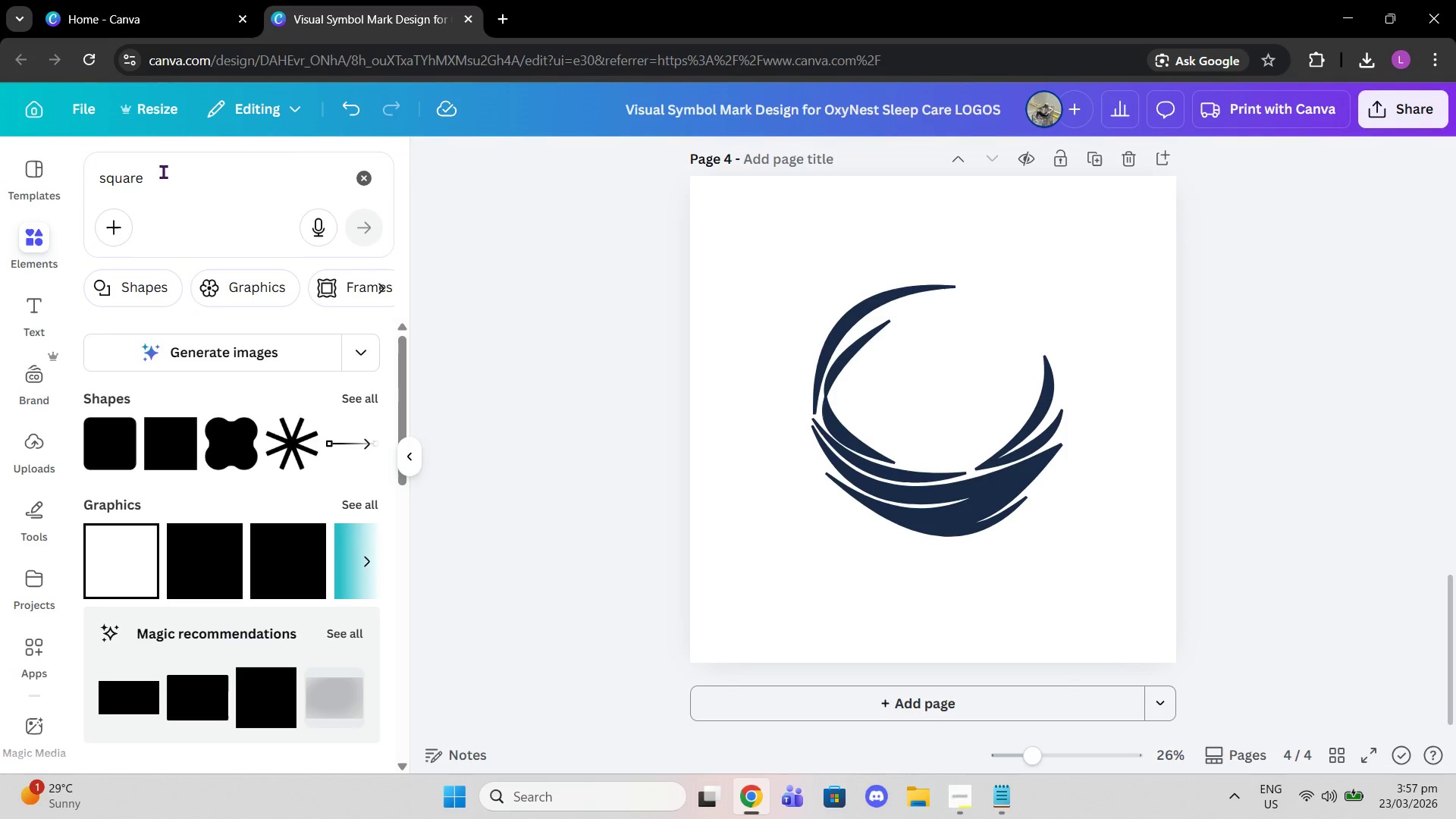 
left_click_drag(start_coordinate=[163, 171], to_coordinate=[64, 172])
 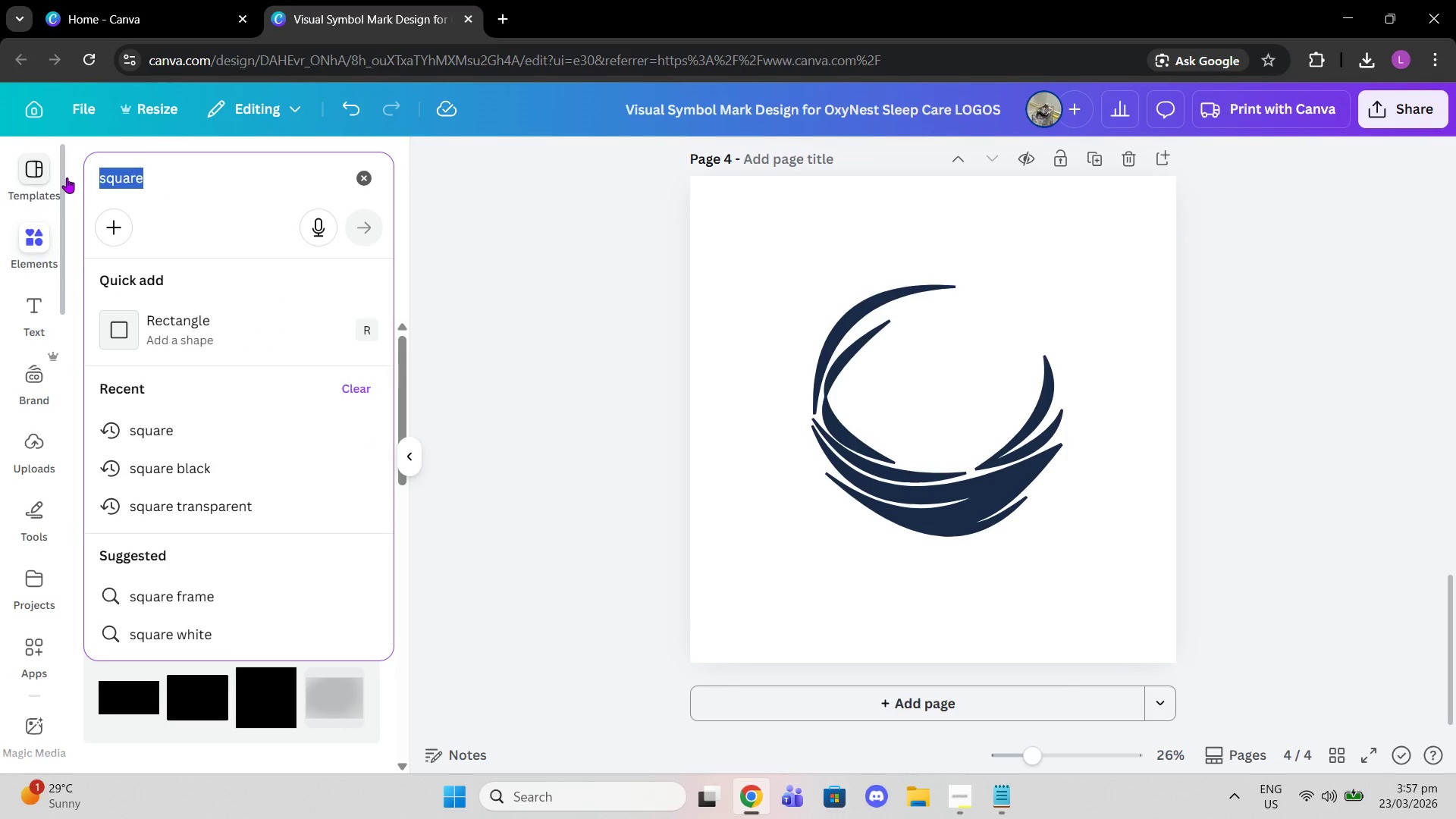 
type(winds)
 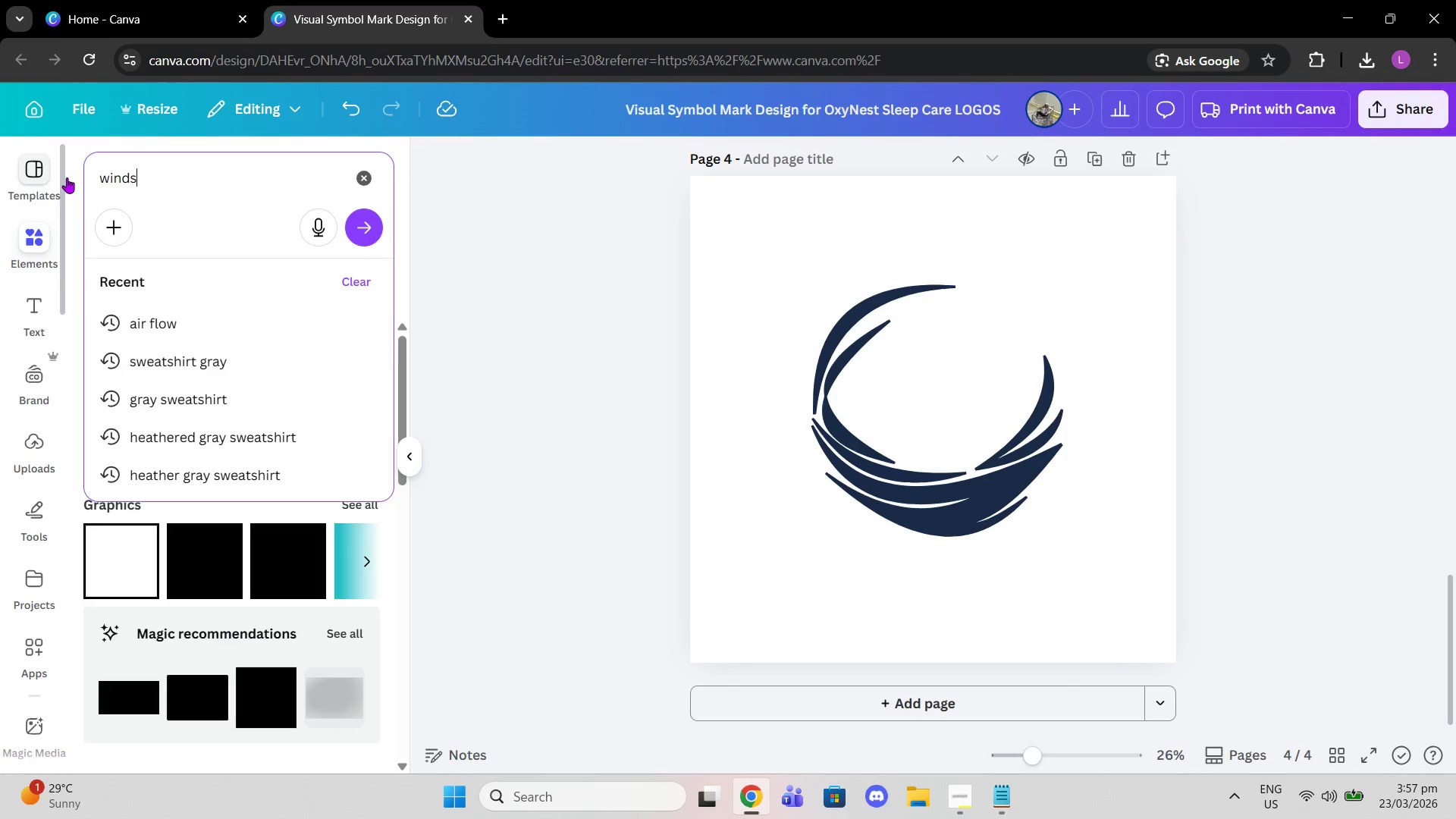 
key(Enter)
 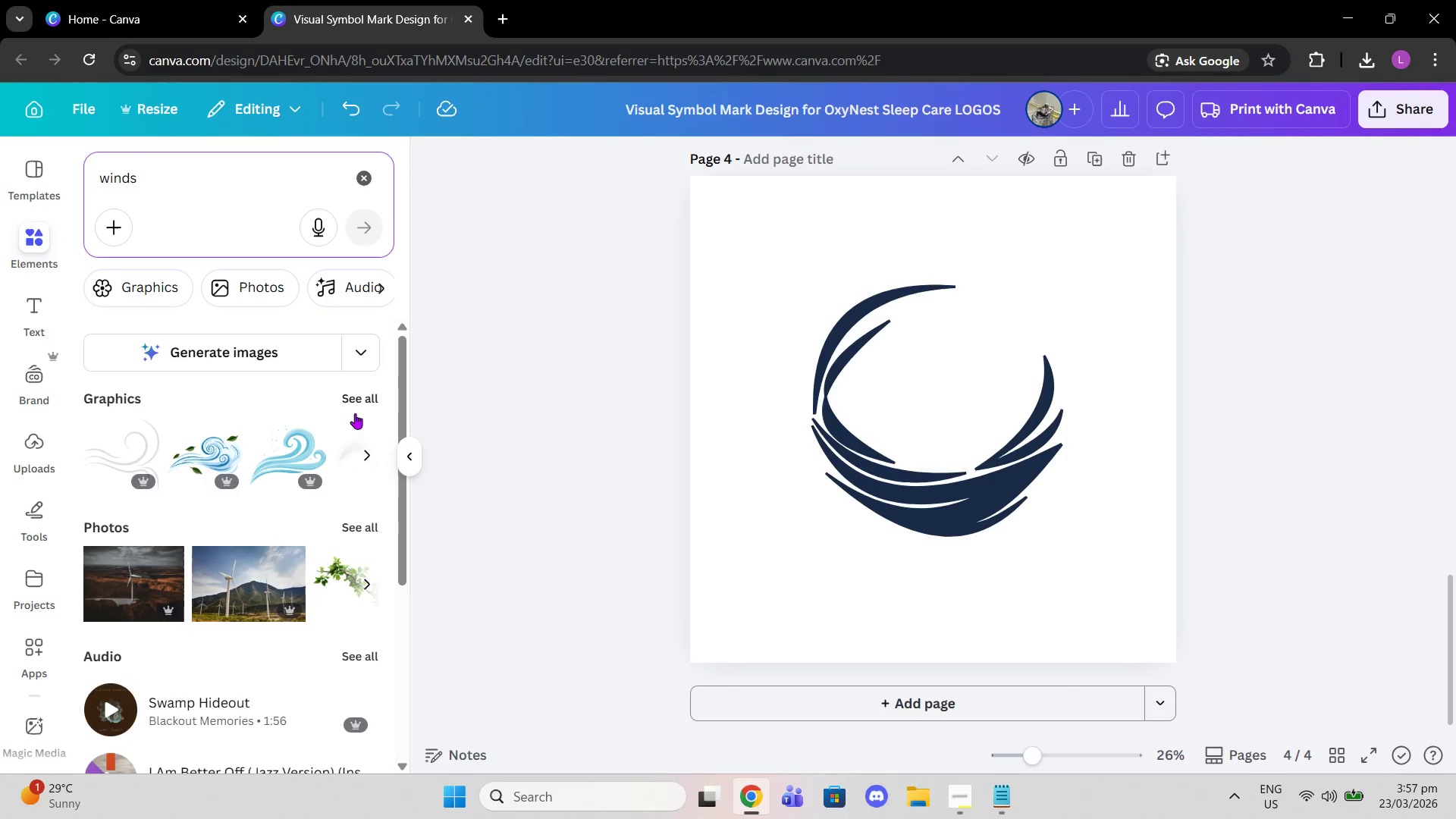 
left_click([358, 410])
 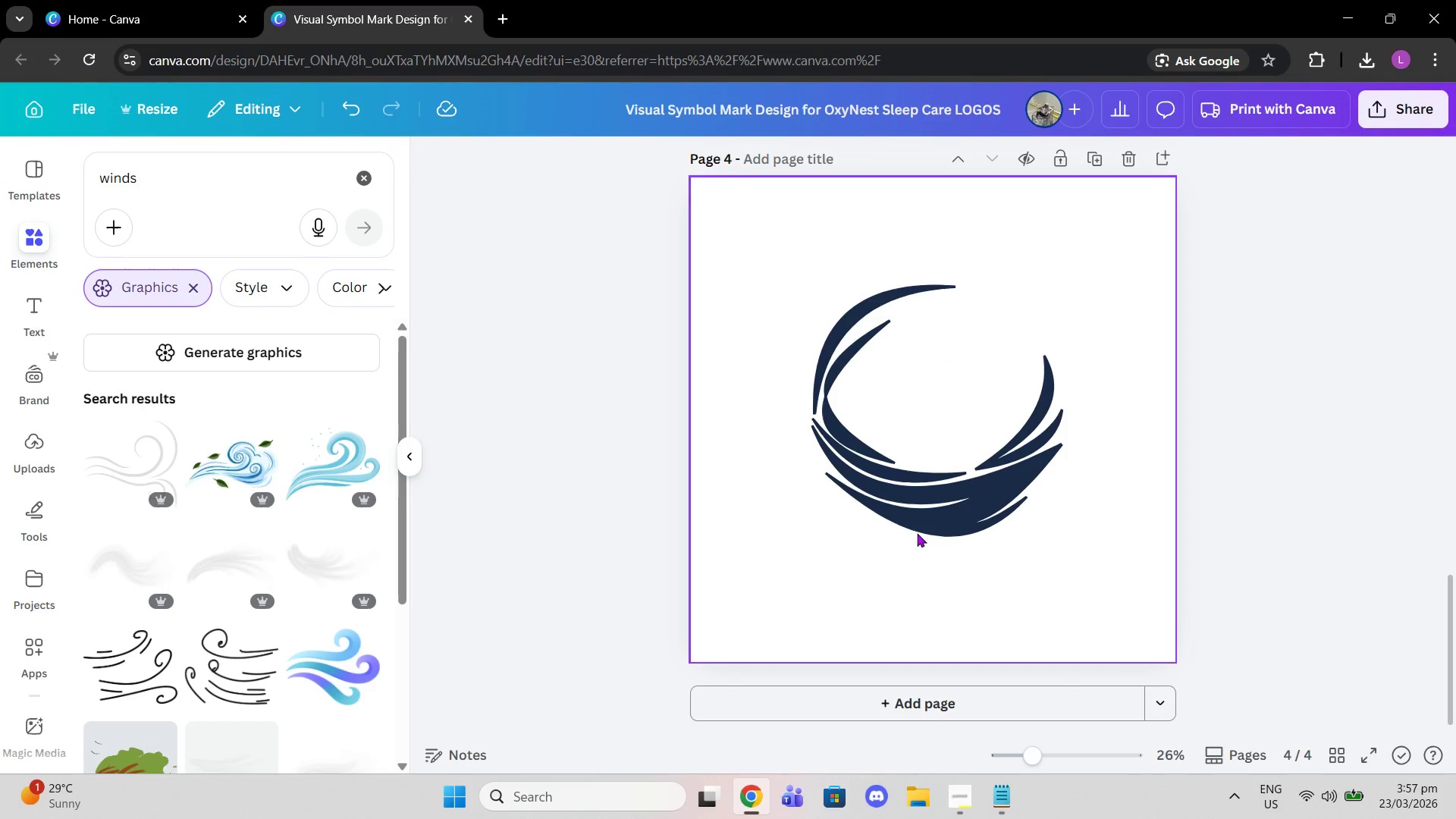 
scroll: coordinate [362, 630], scroll_direction: down, amount: 1.0
 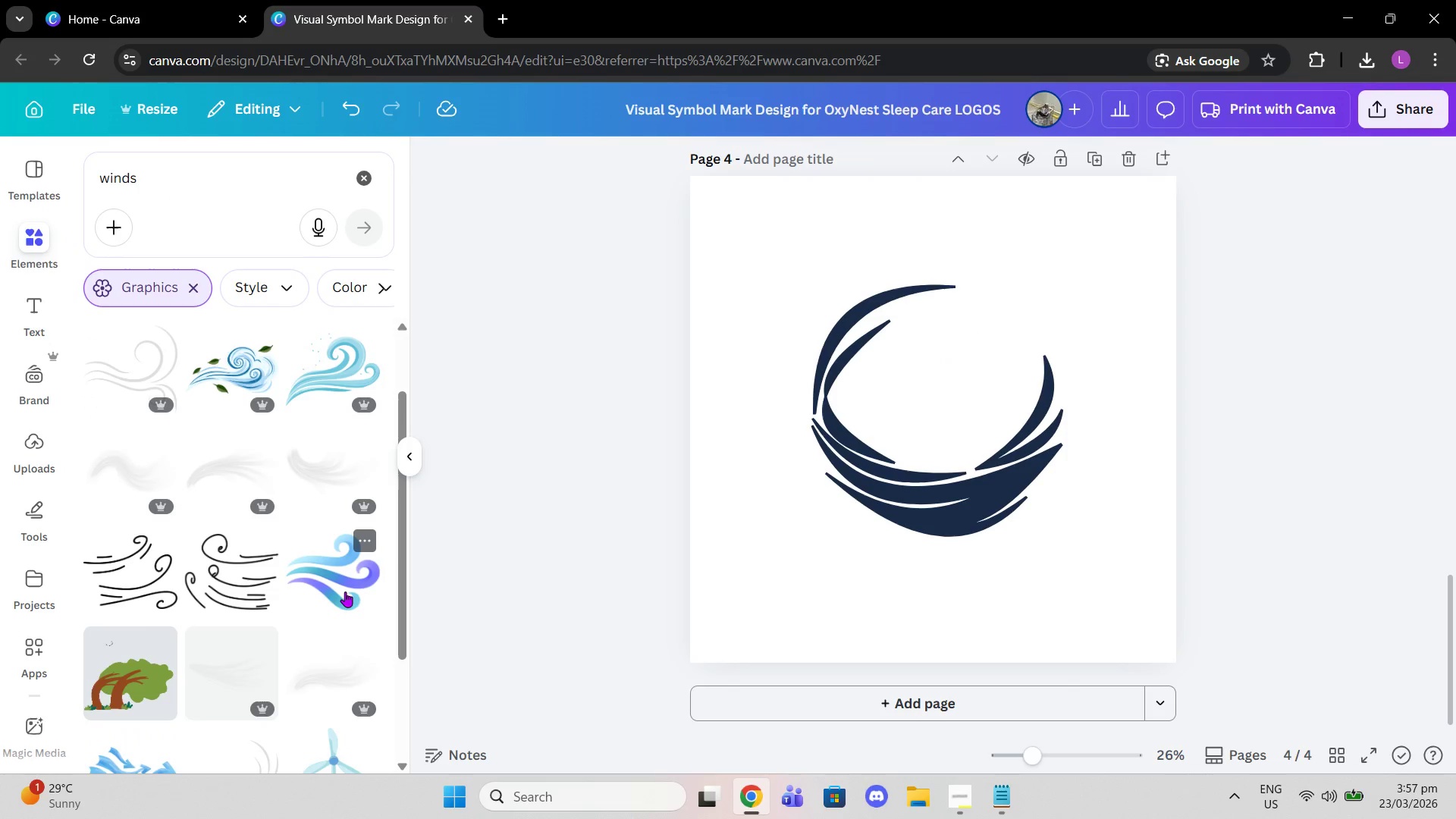 
scroll: coordinate [345, 592], scroll_direction: up, amount: 1.0
 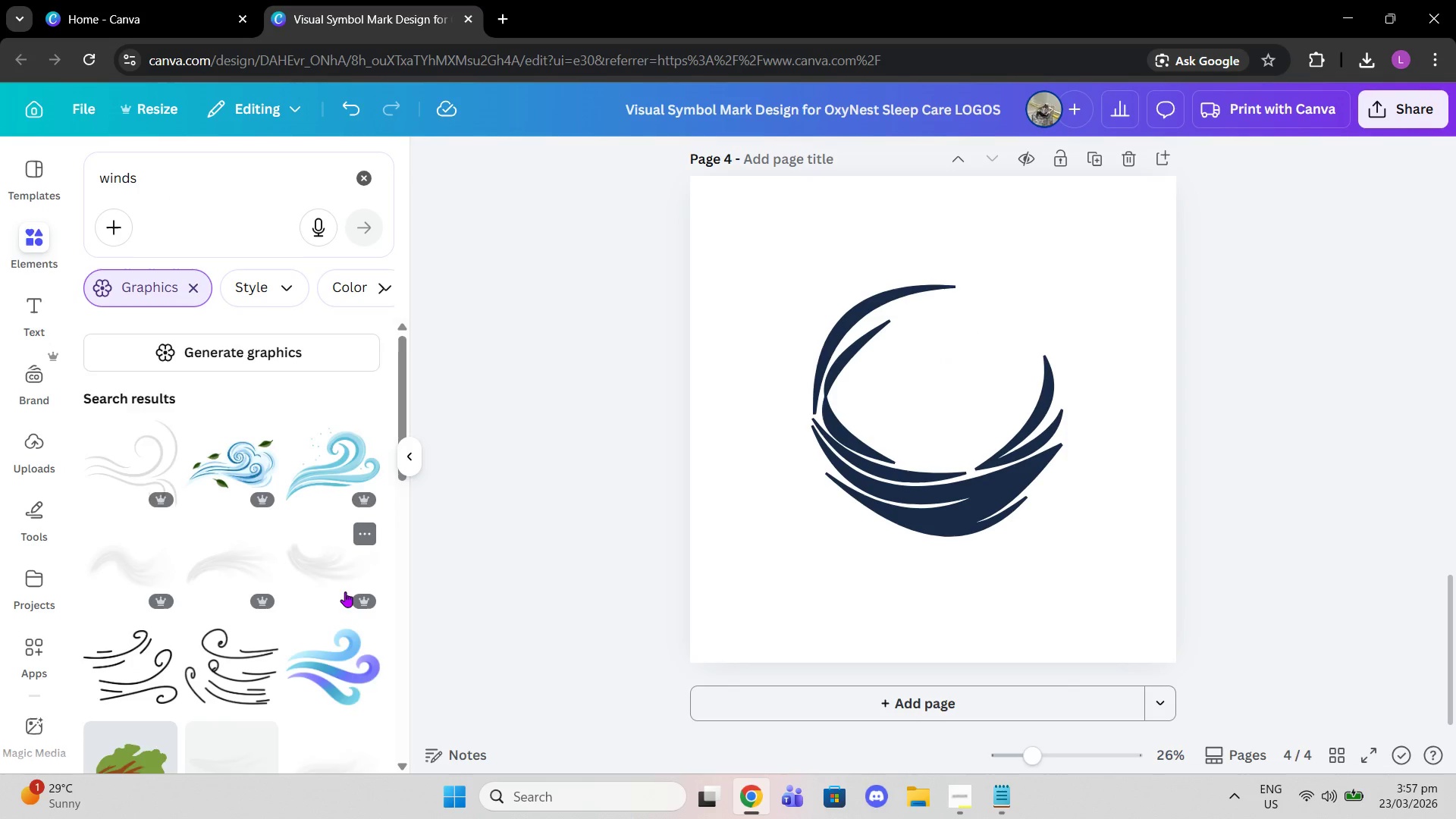 
scroll: coordinate [391, 563], scroll_direction: down, amount: 10.0
 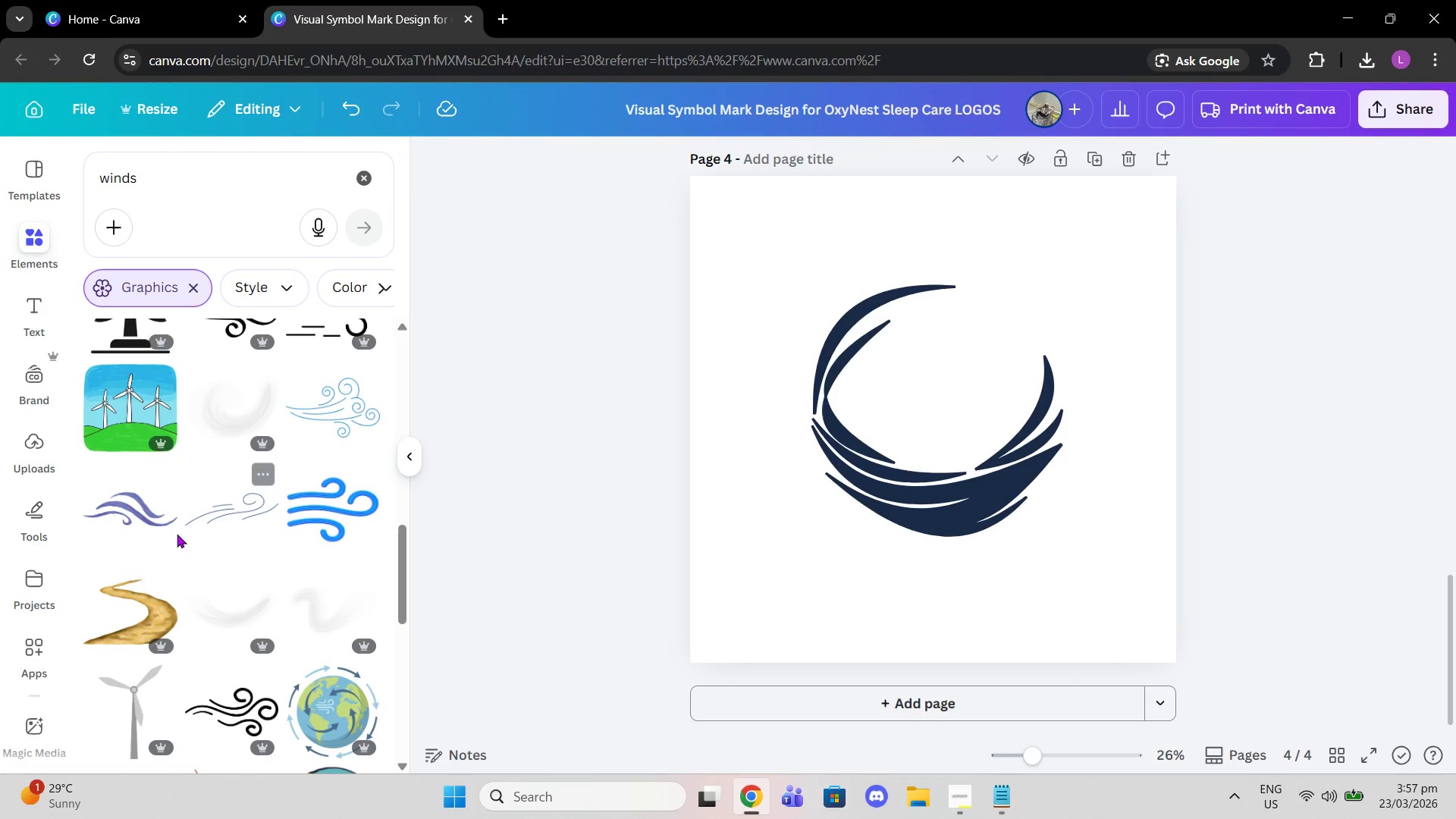 
left_click([165, 524])
 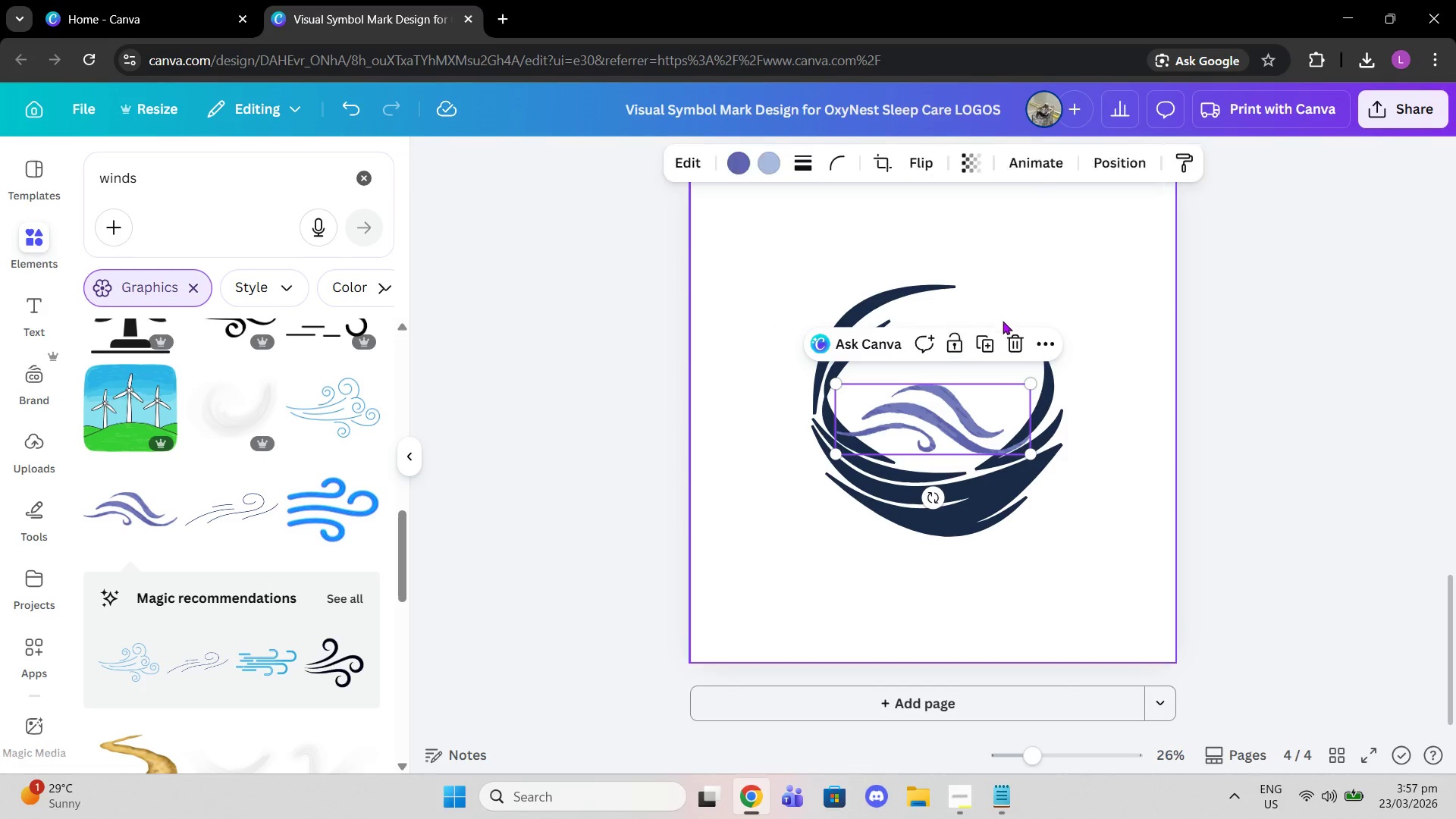 
left_click([1006, 342])
 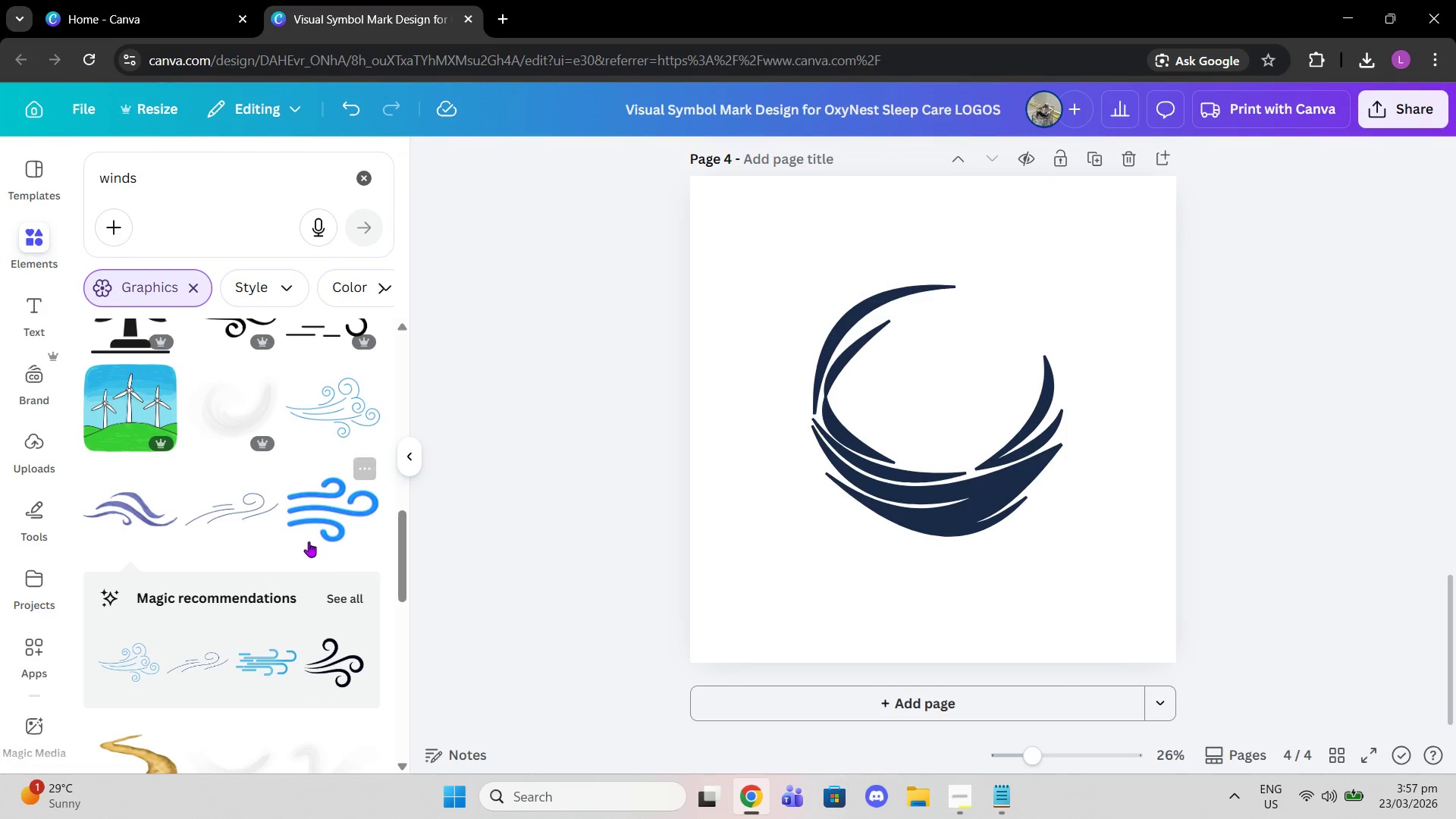 
scroll: coordinate [305, 544], scroll_direction: down, amount: 1.0
 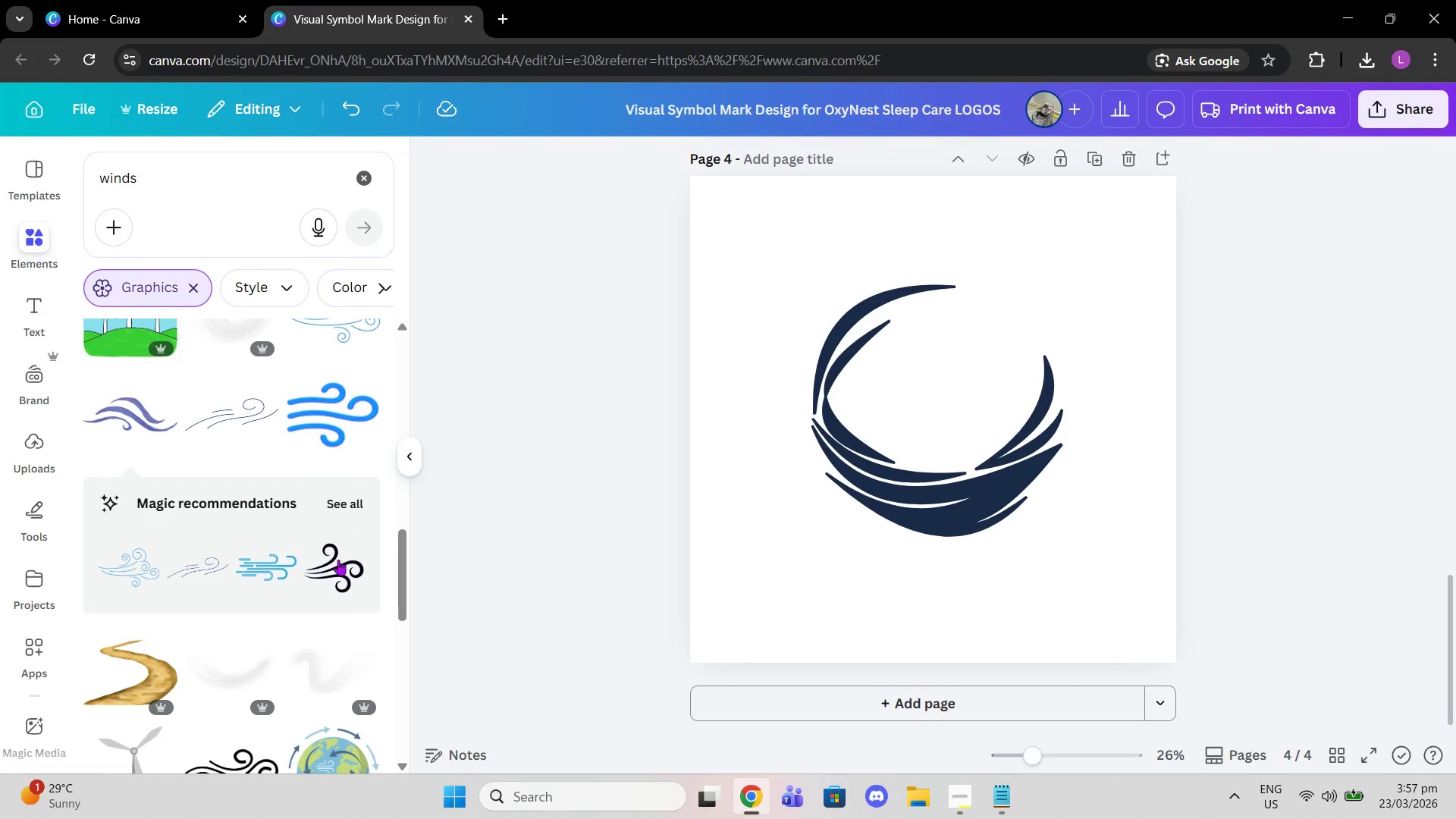 
left_click([338, 560])
 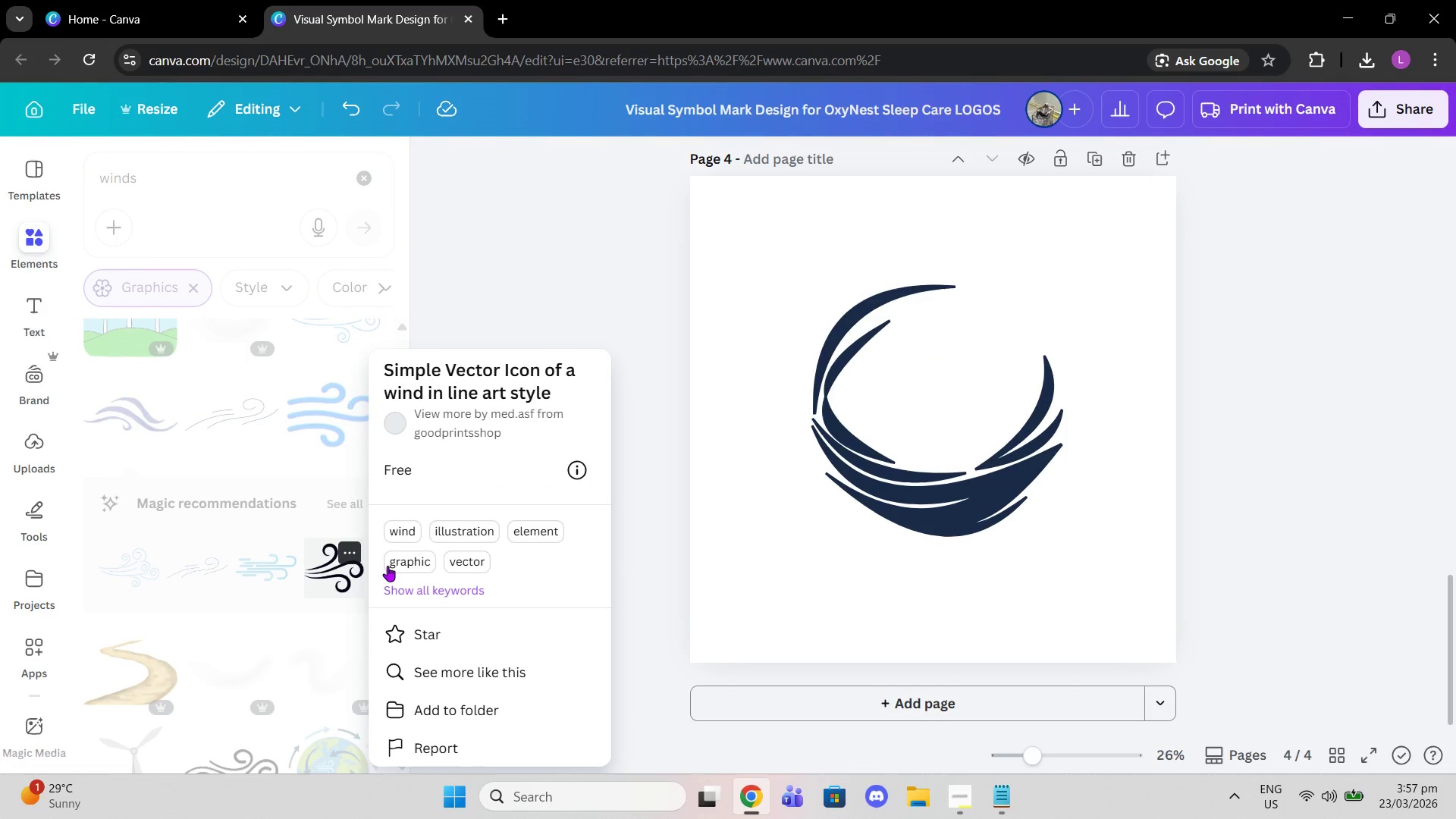 
left_click([345, 585])
 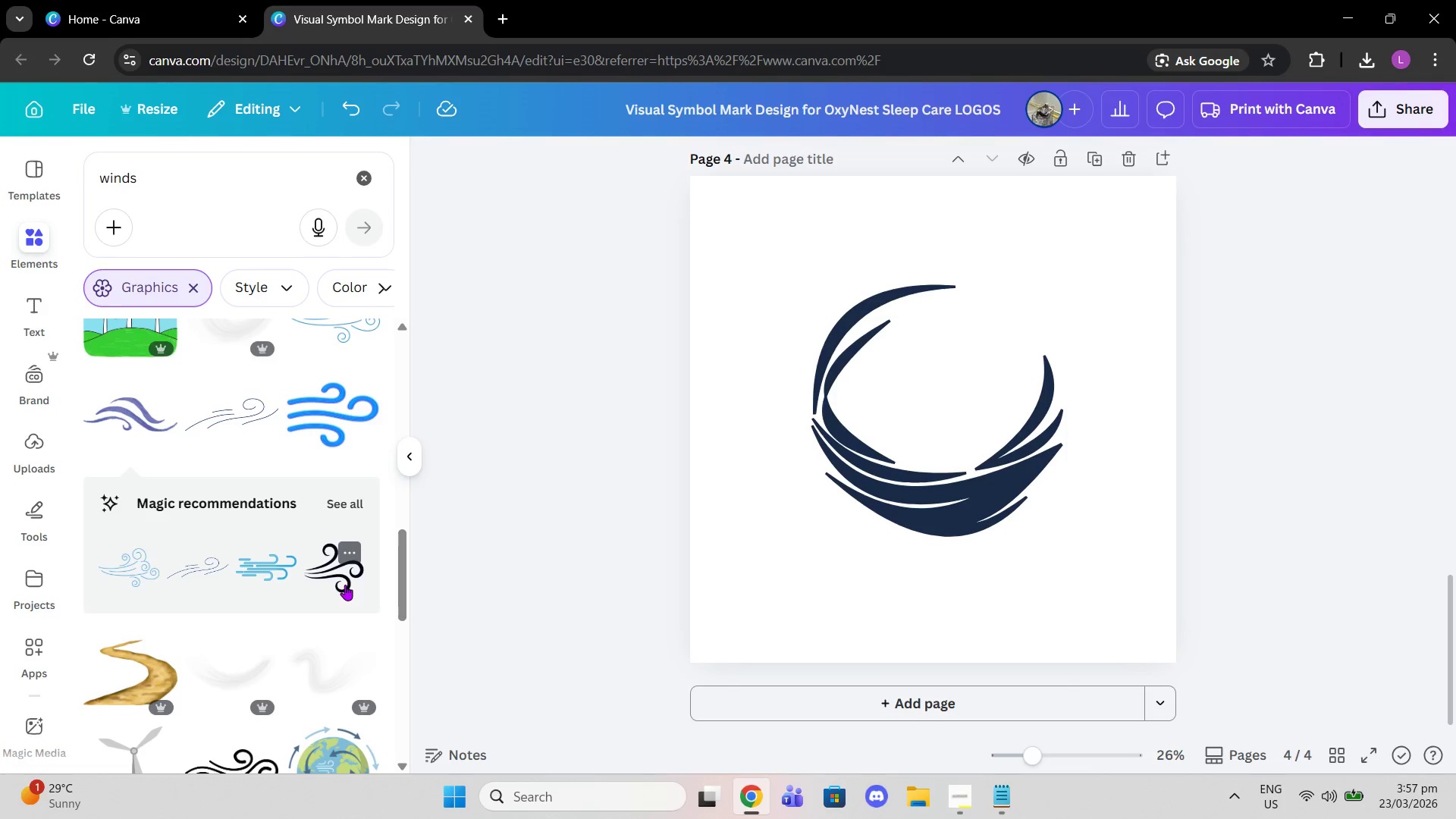 
left_click([345, 585])
 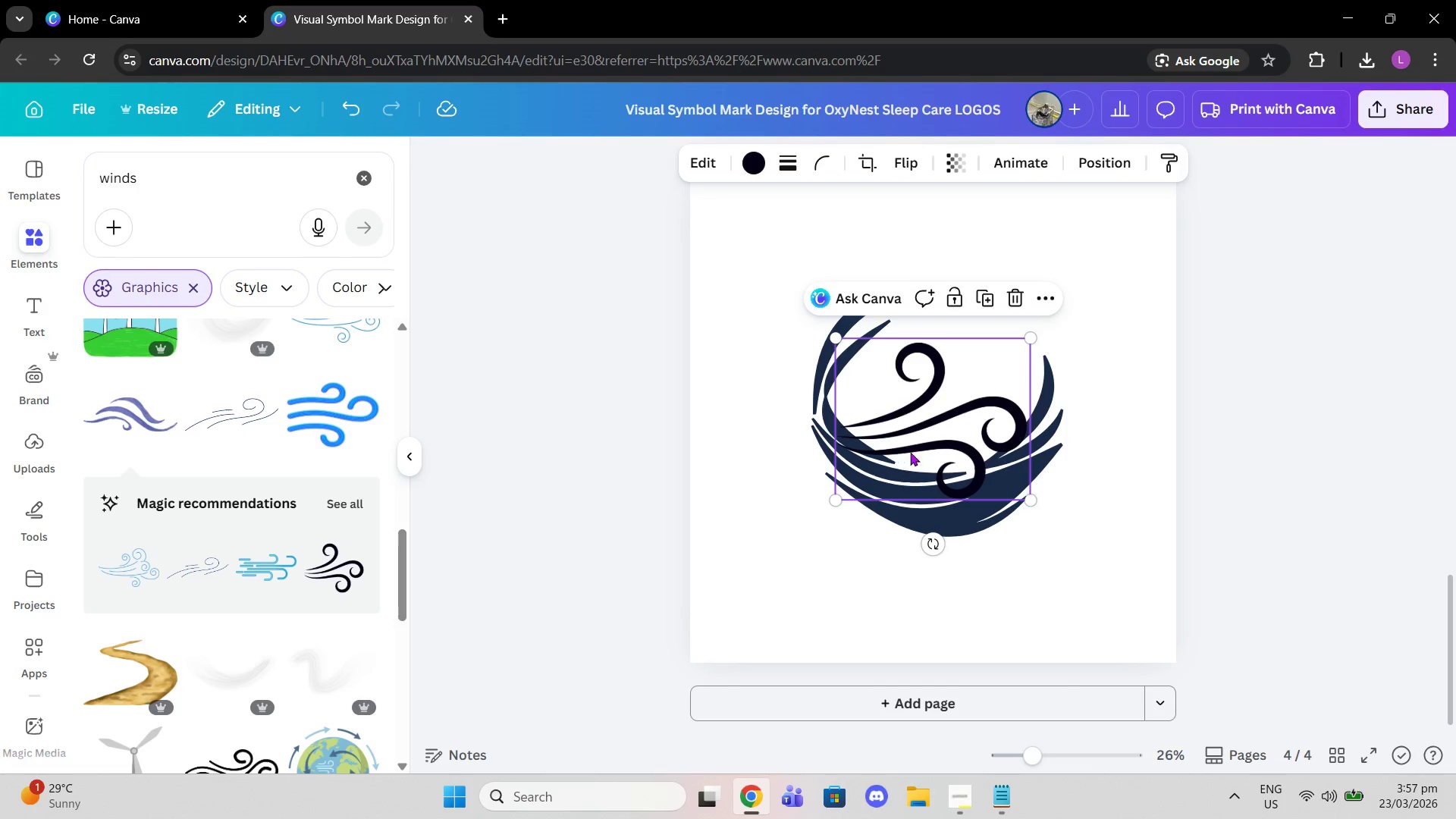 
left_click_drag(start_coordinate=[917, 451], to_coordinate=[1002, 360])
 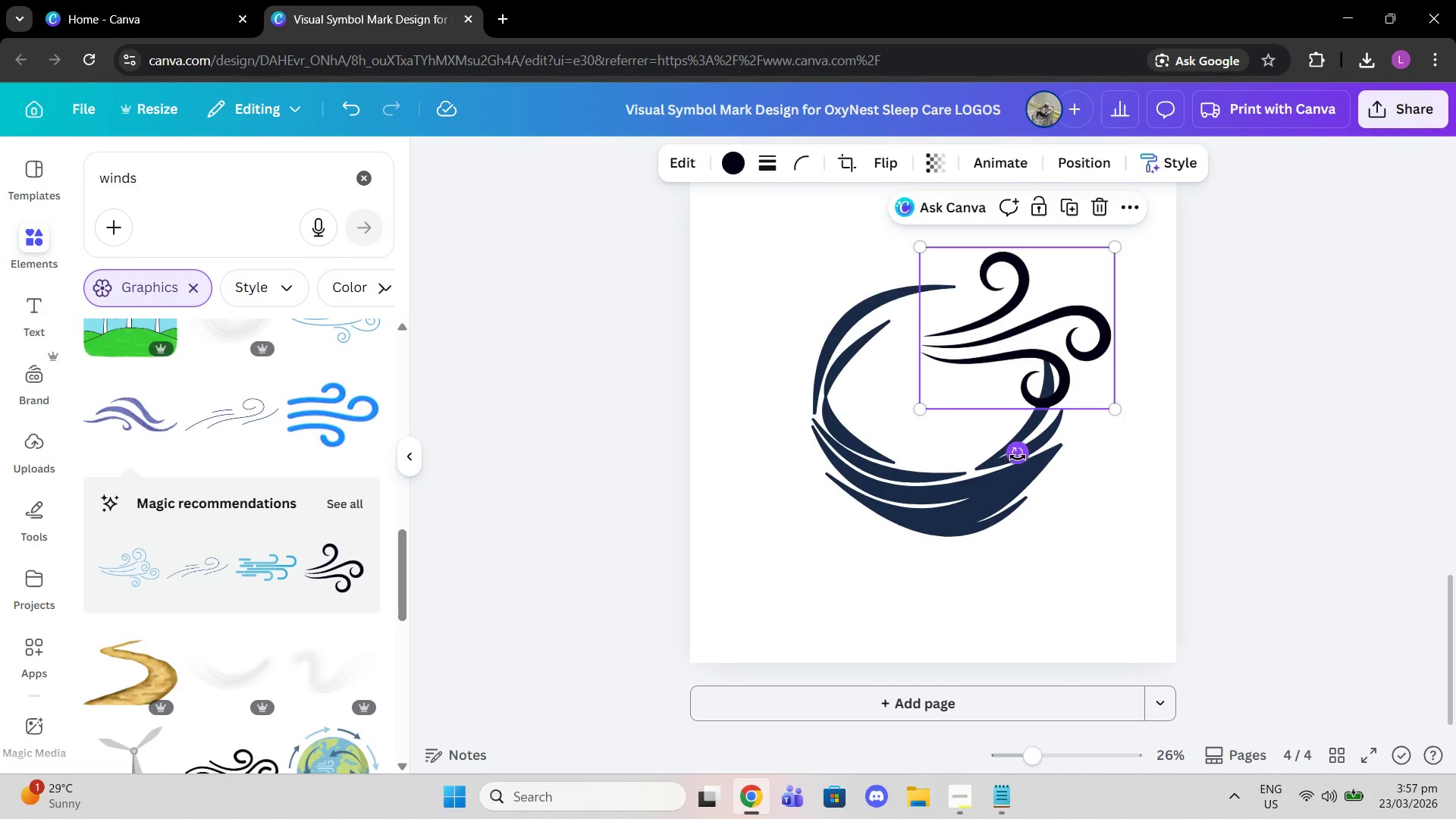 
left_click_drag(start_coordinate=[1018, 457], to_coordinate=[1062, 346])
 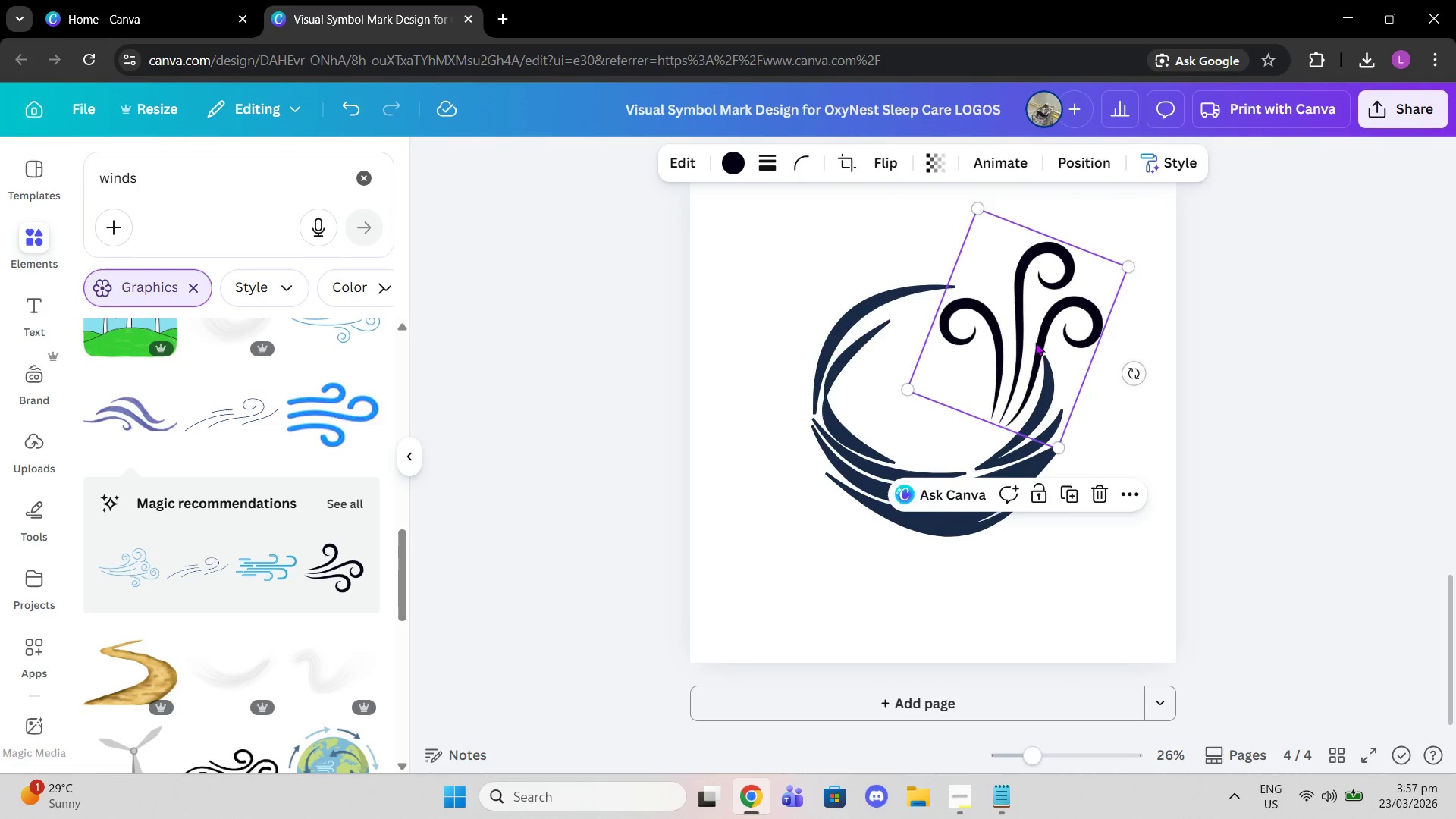 
left_click_drag(start_coordinate=[1040, 338], to_coordinate=[1018, 356])
 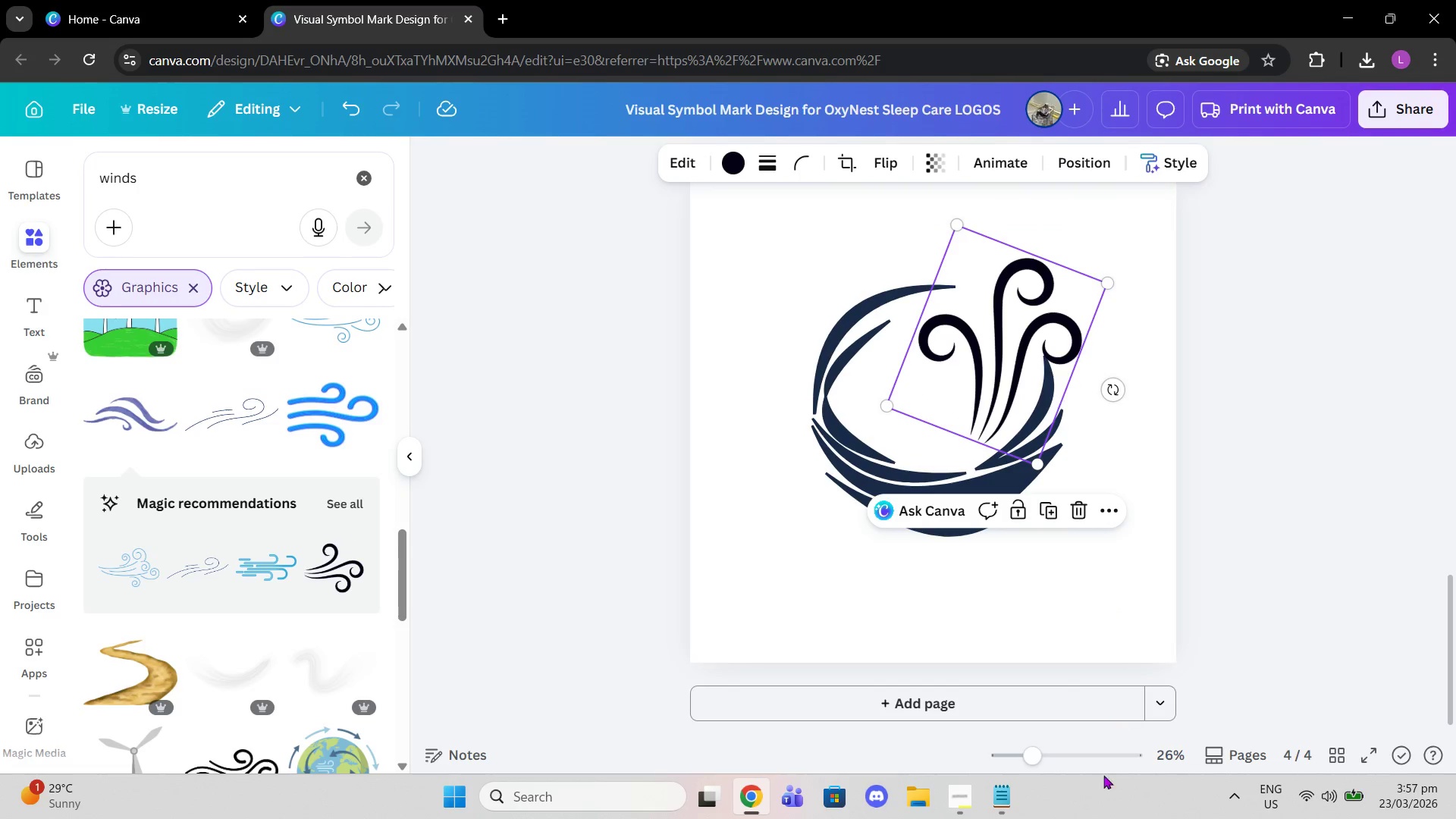 
left_click_drag(start_coordinate=[1038, 752], to_coordinate=[1066, 754])
 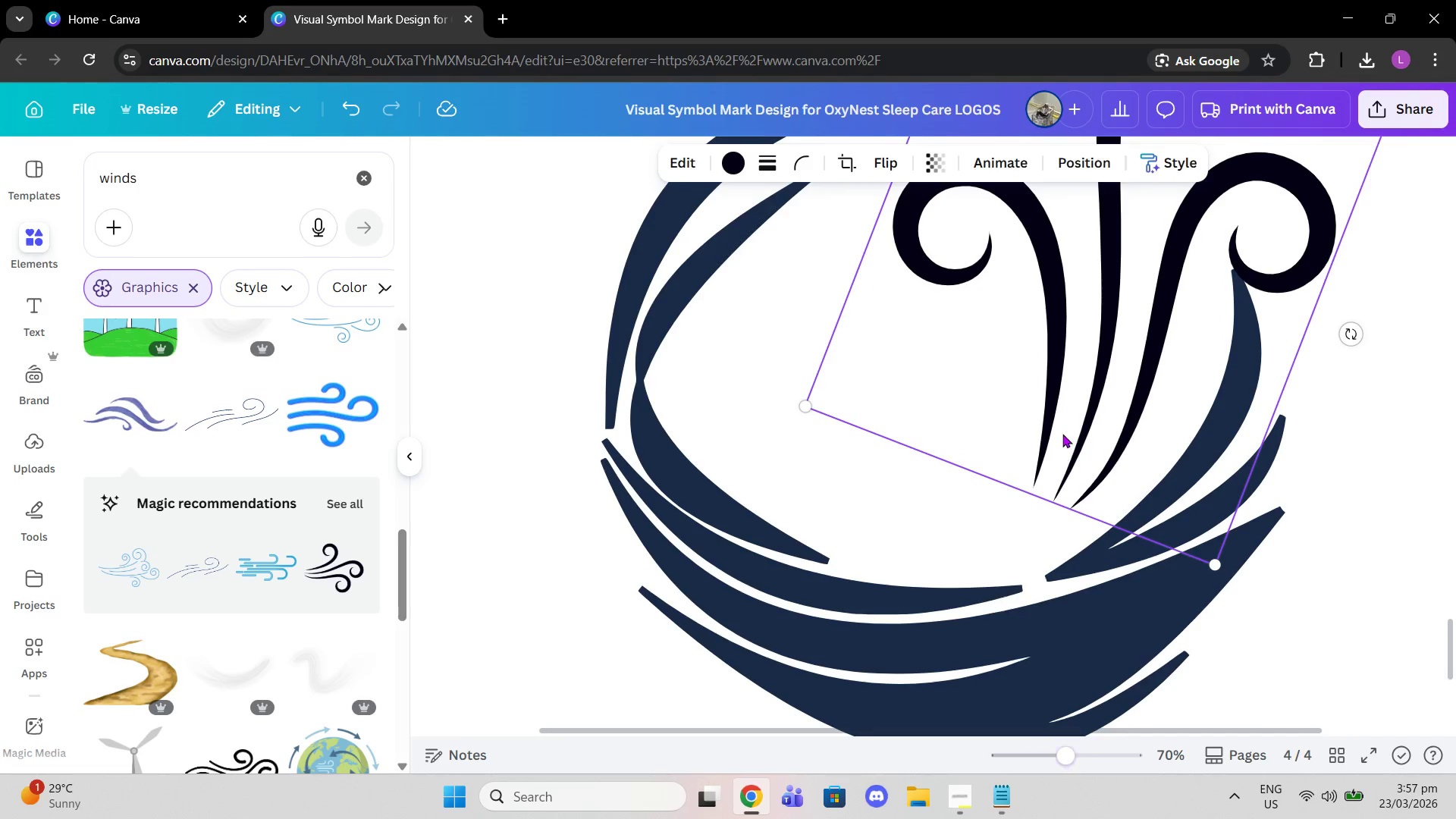 
left_click_drag(start_coordinate=[1062, 434], to_coordinate=[979, 513])
 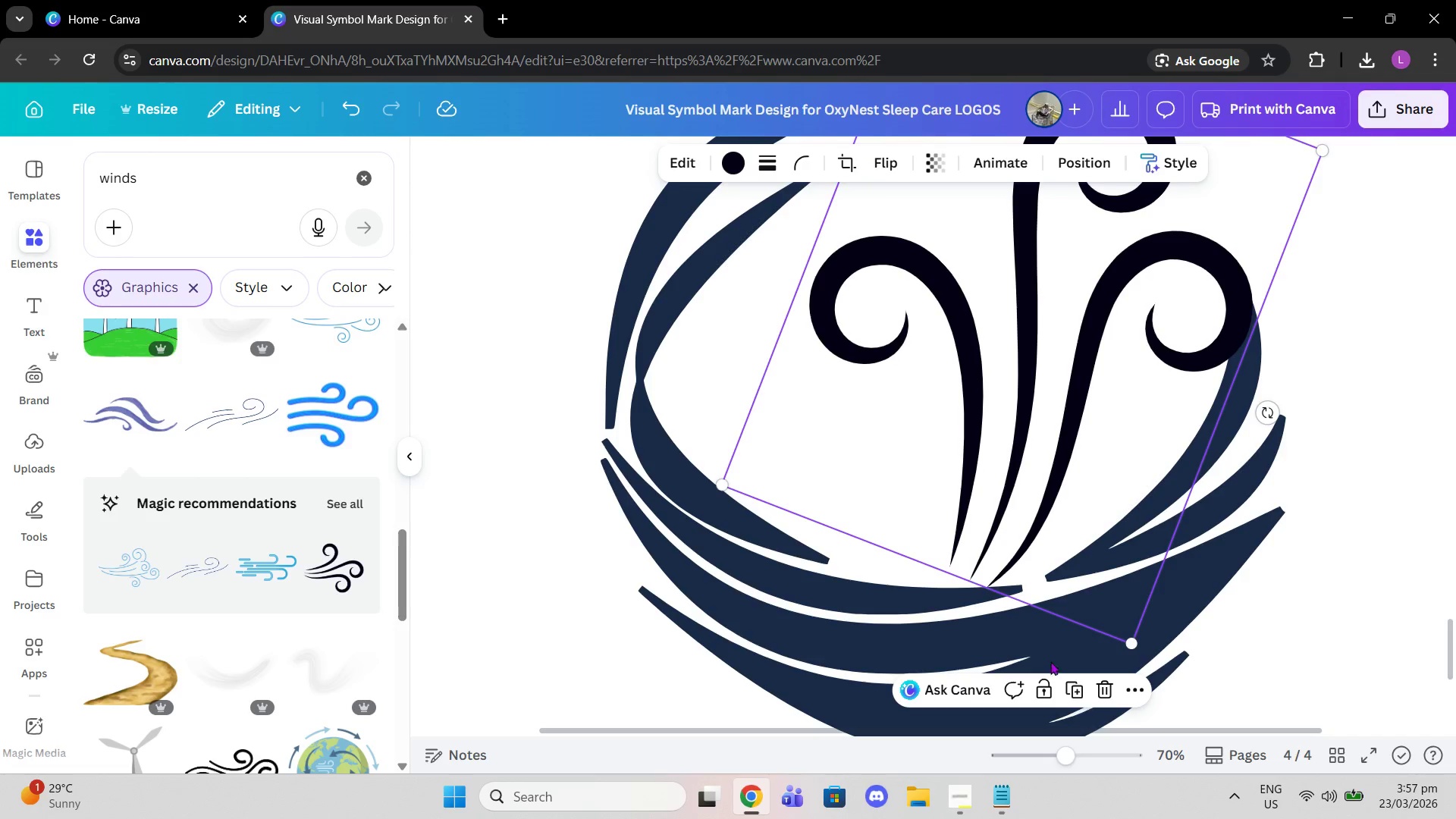 
left_click([1101, 691])
 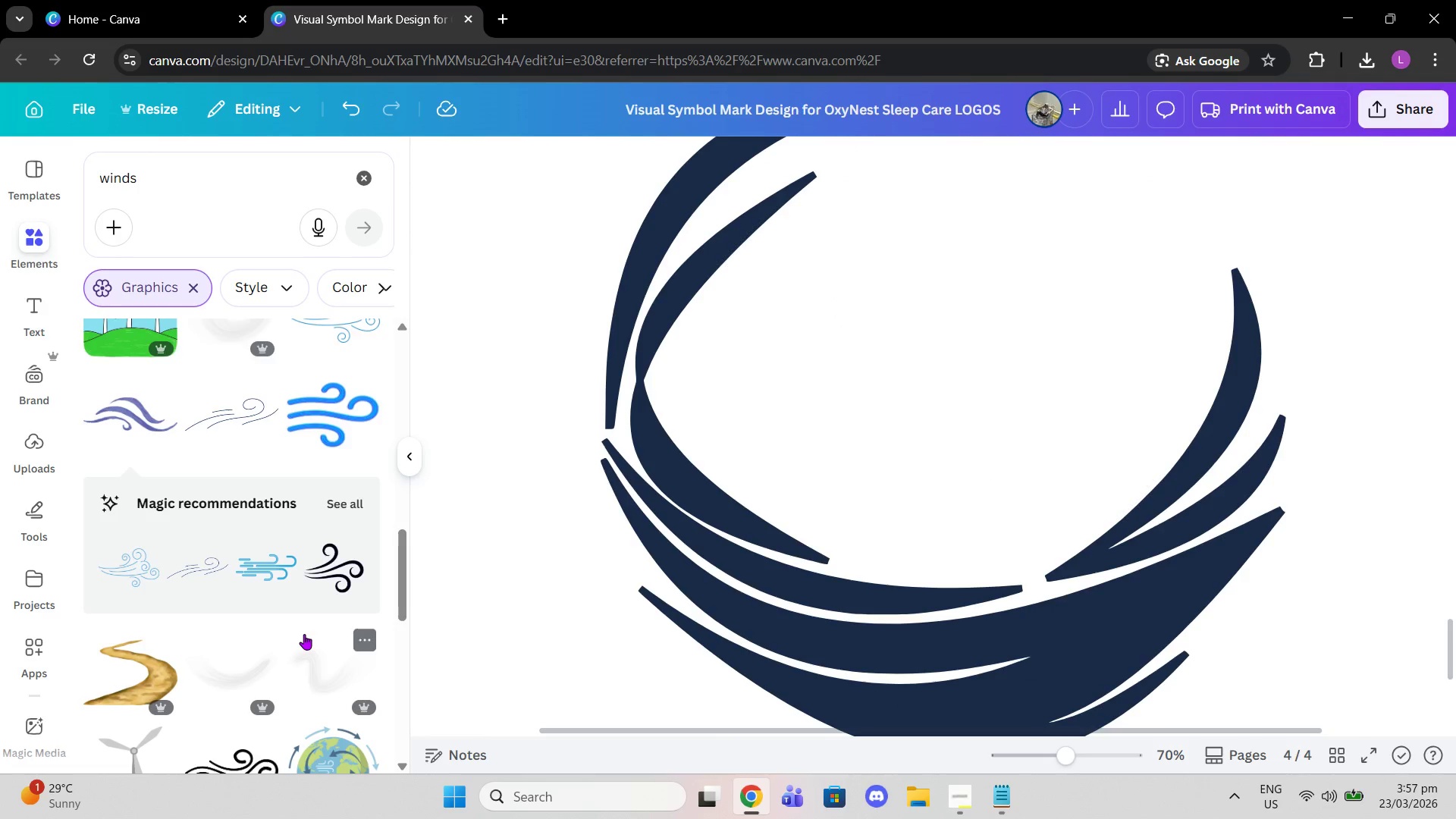 
scroll: coordinate [337, 607], scroll_direction: down, amount: 7.0
 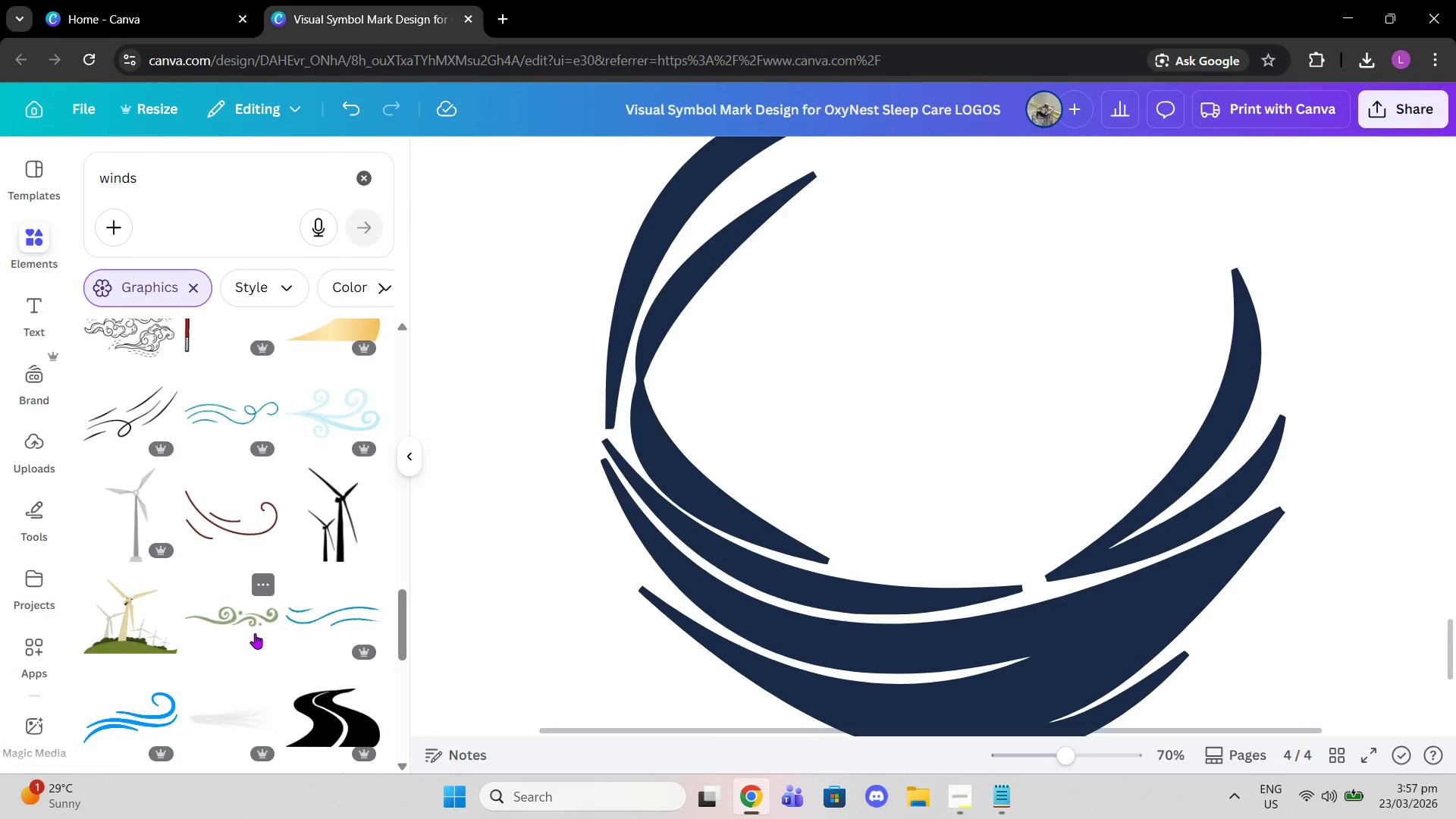 
left_click([162, 733])
 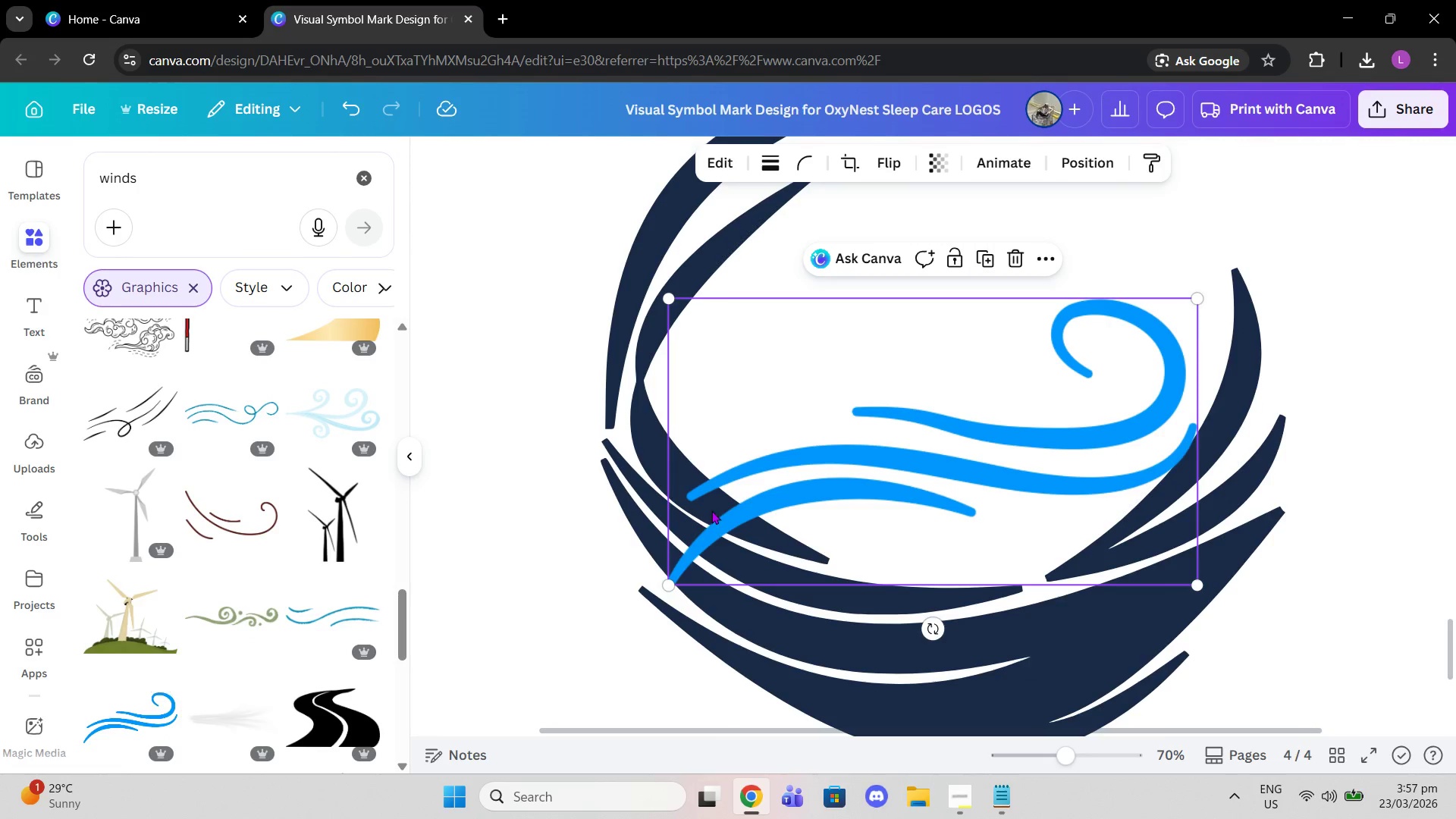 
scroll: coordinate [711, 510], scroll_direction: up, amount: 2.0
 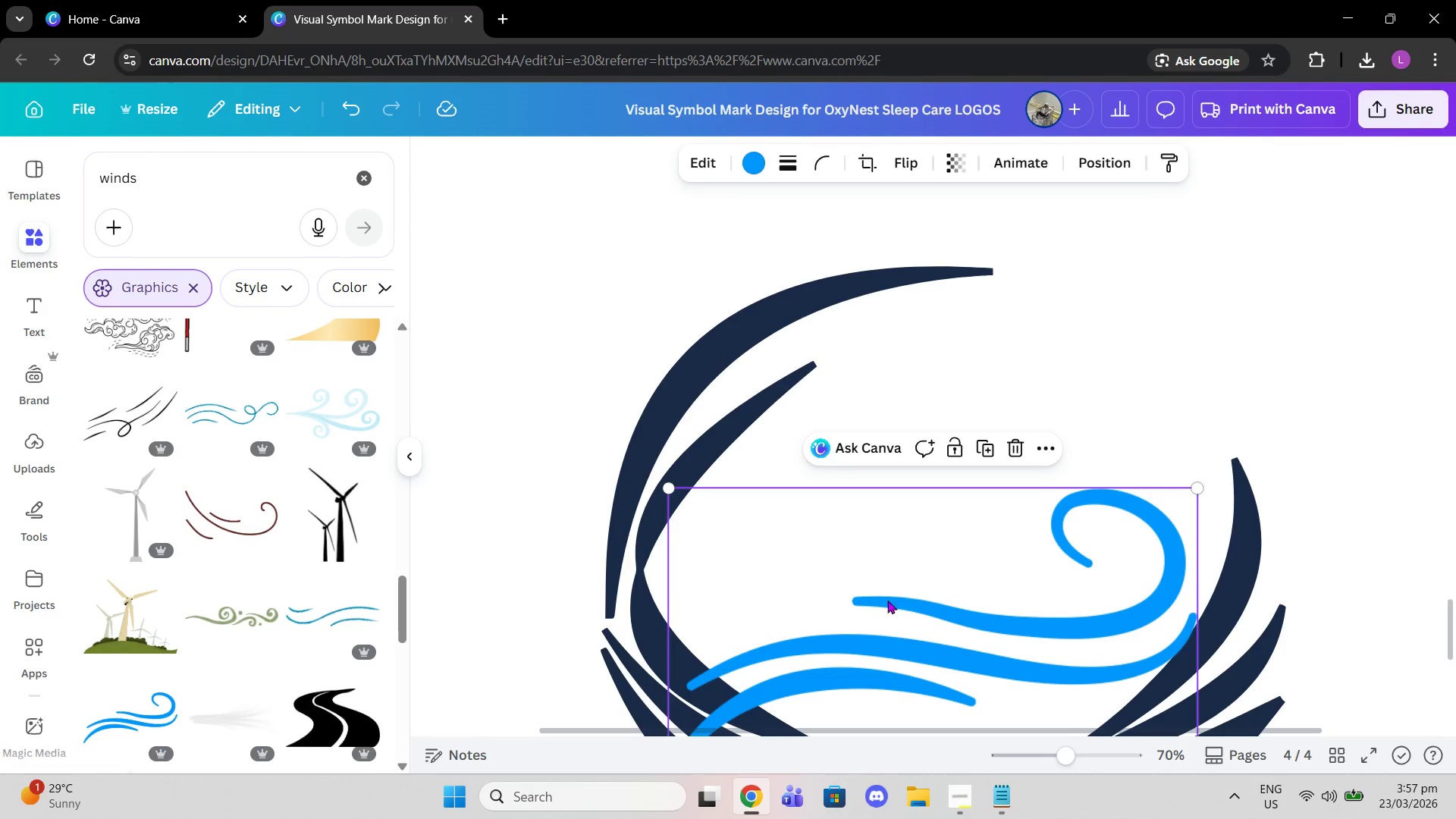 
left_click_drag(start_coordinate=[905, 613], to_coordinate=[992, 435])
 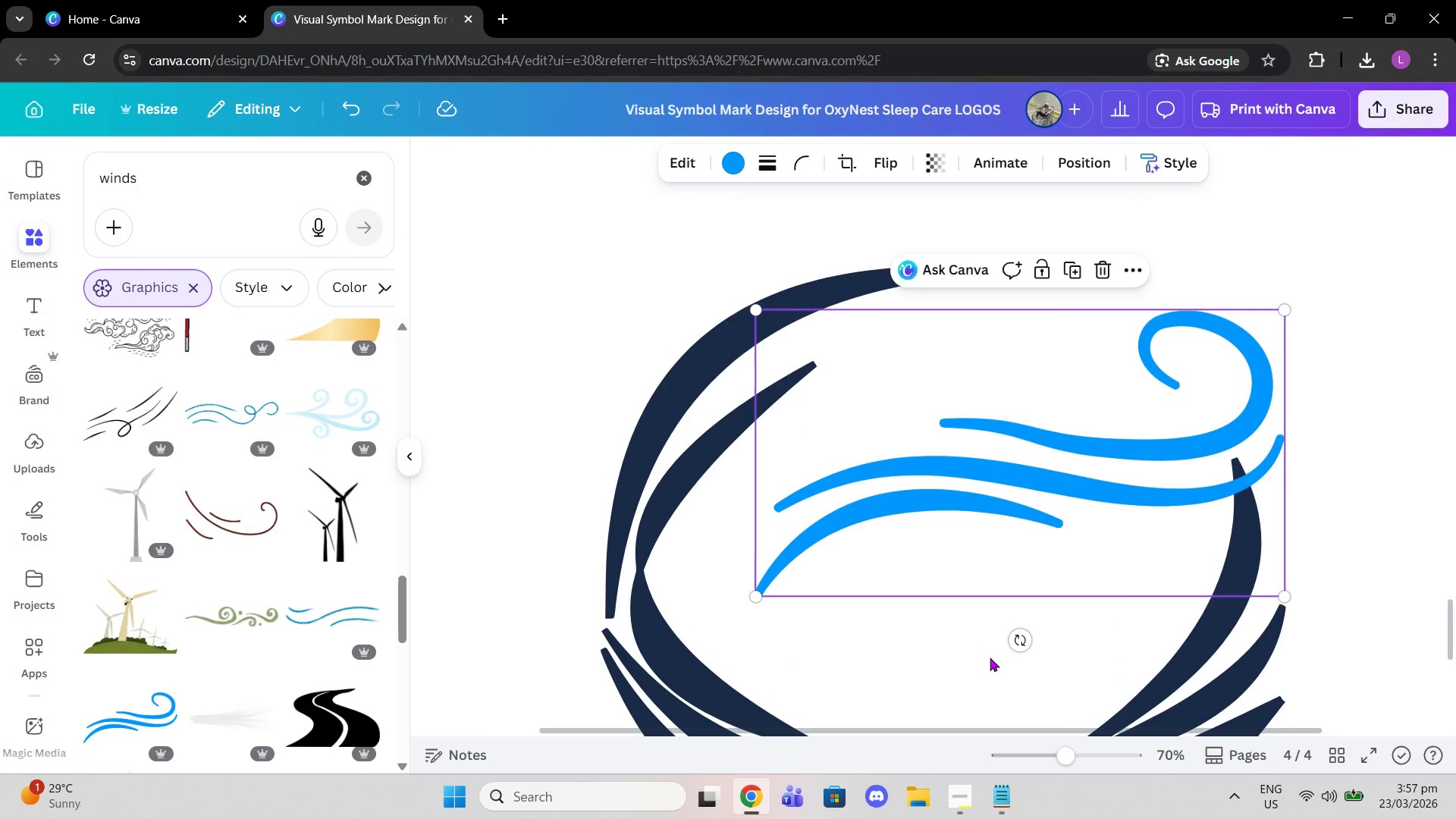 
left_click_drag(start_coordinate=[1022, 637], to_coordinate=[1122, 602])
 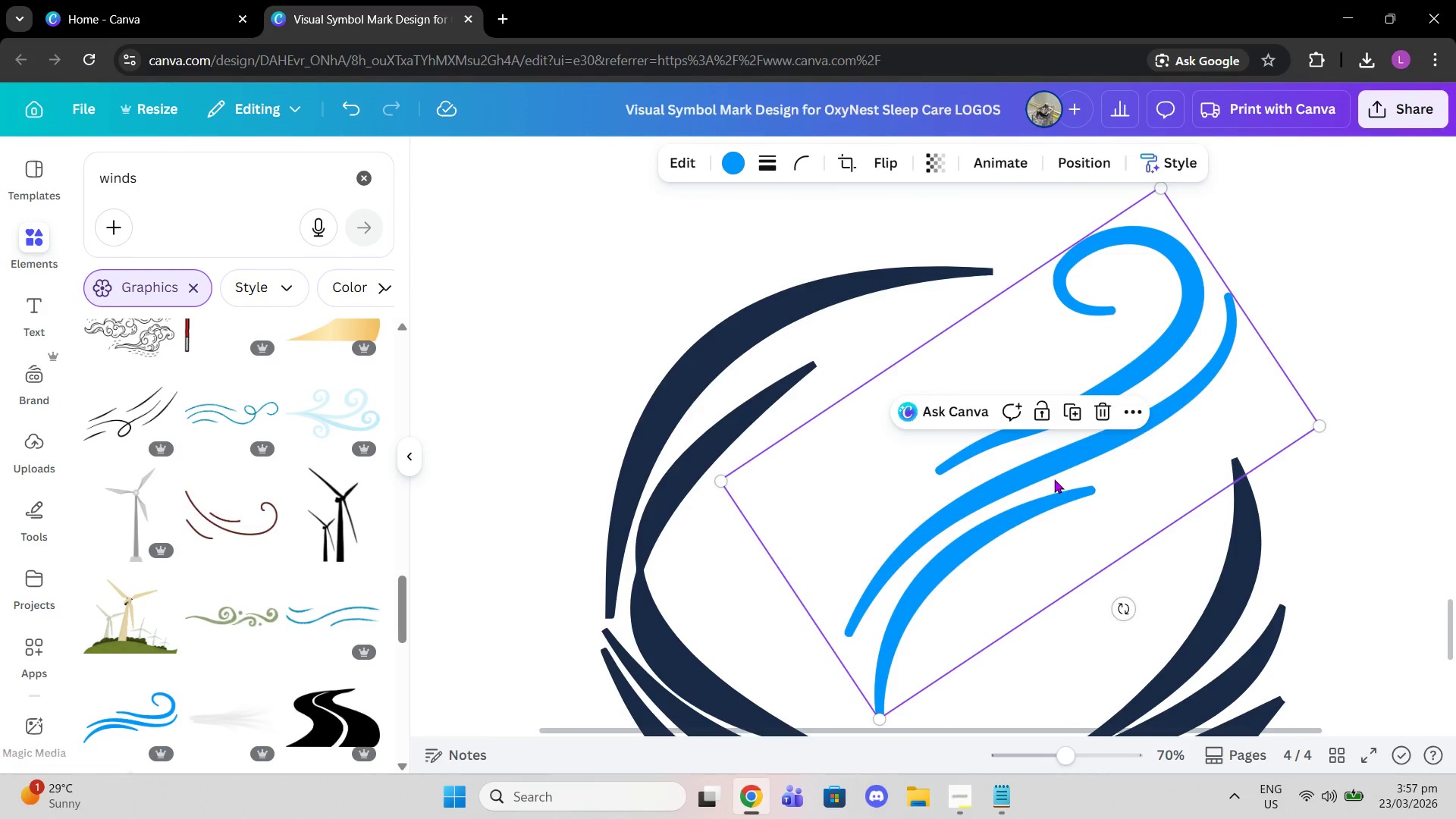 
left_click_drag(start_coordinate=[1047, 479], to_coordinate=[1081, 494])
 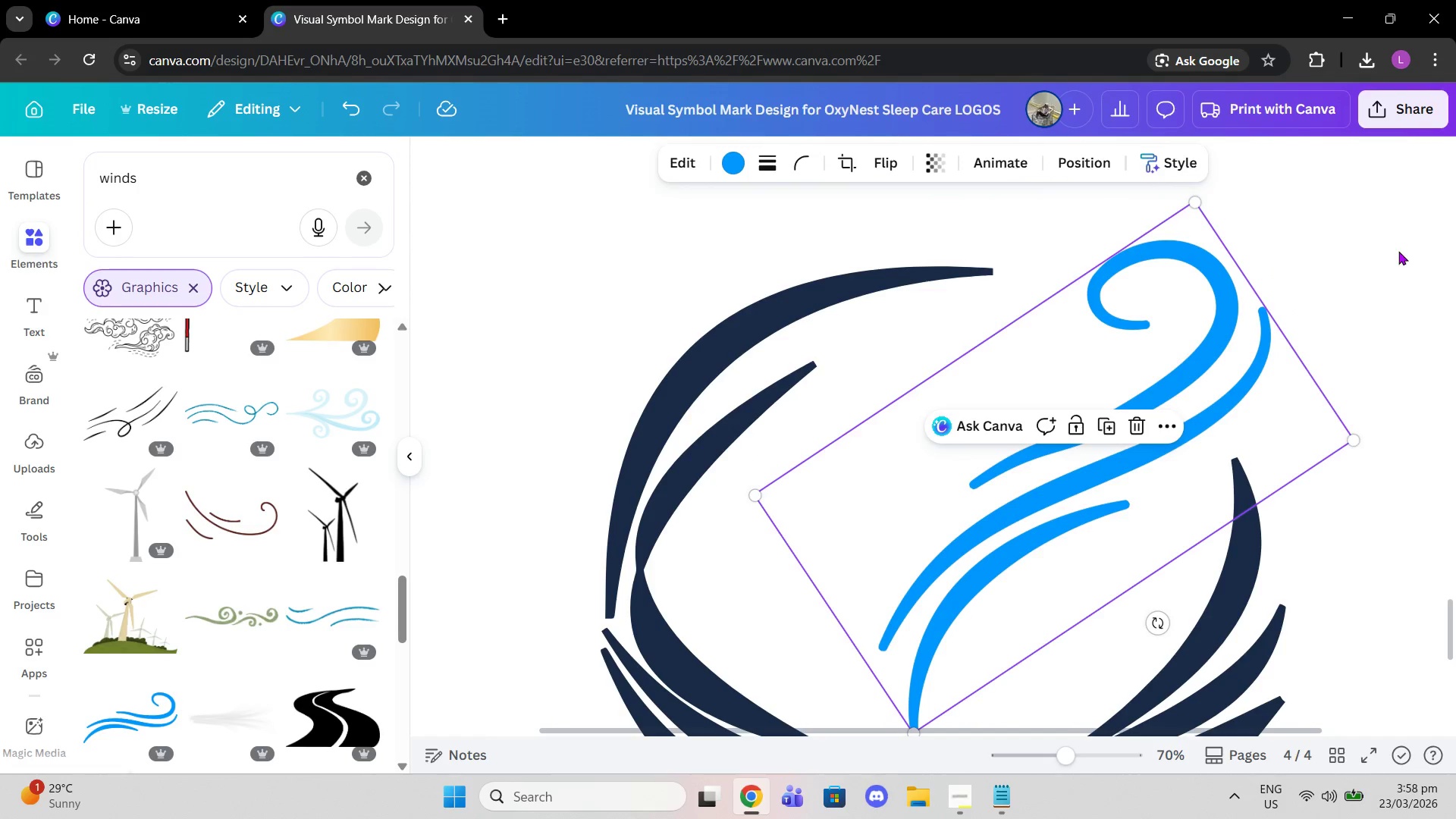 
left_click([1398, 249])
 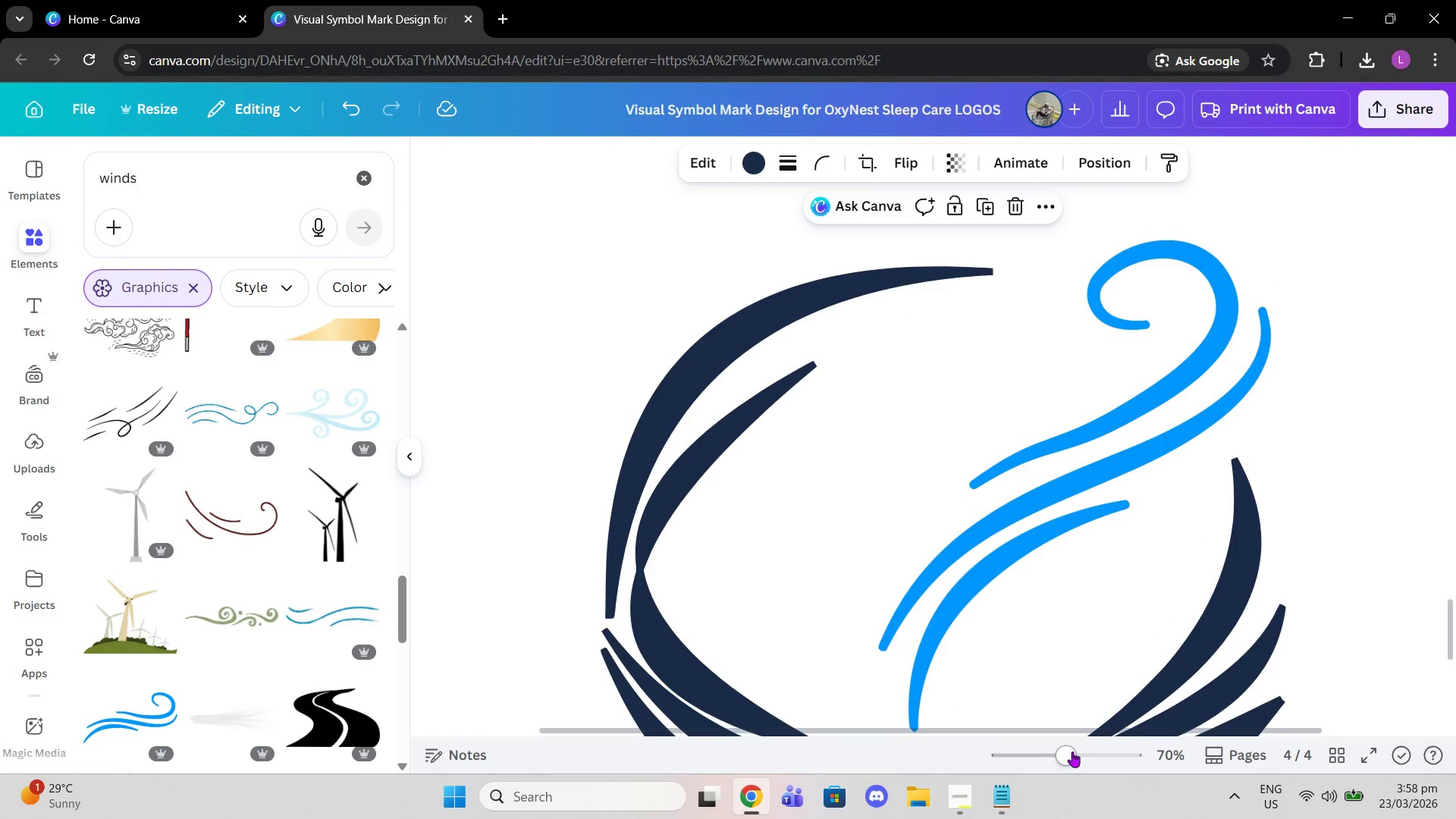 
left_click_drag(start_coordinate=[1072, 751], to_coordinate=[1035, 748])
 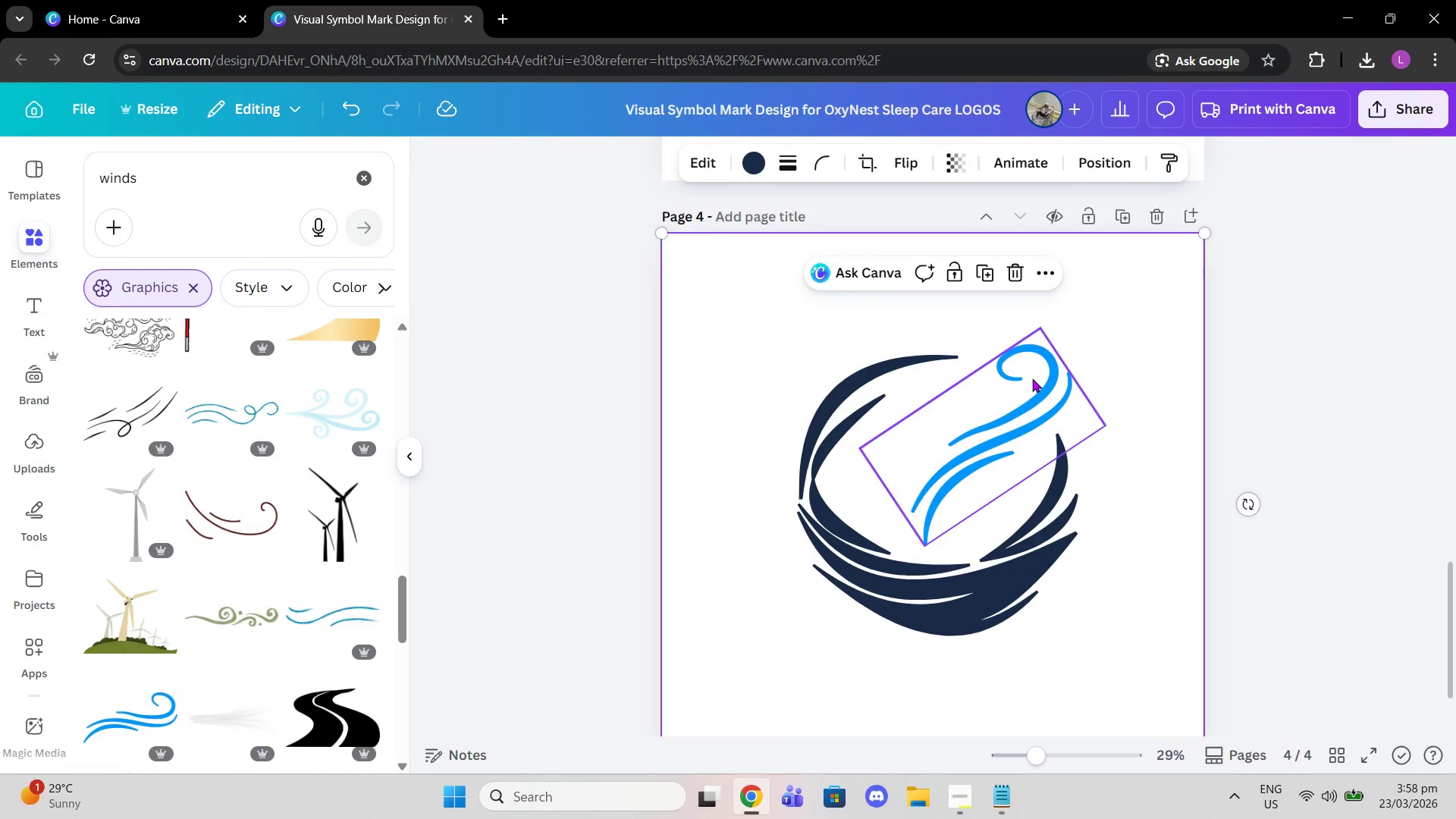 
left_click([1032, 378])
 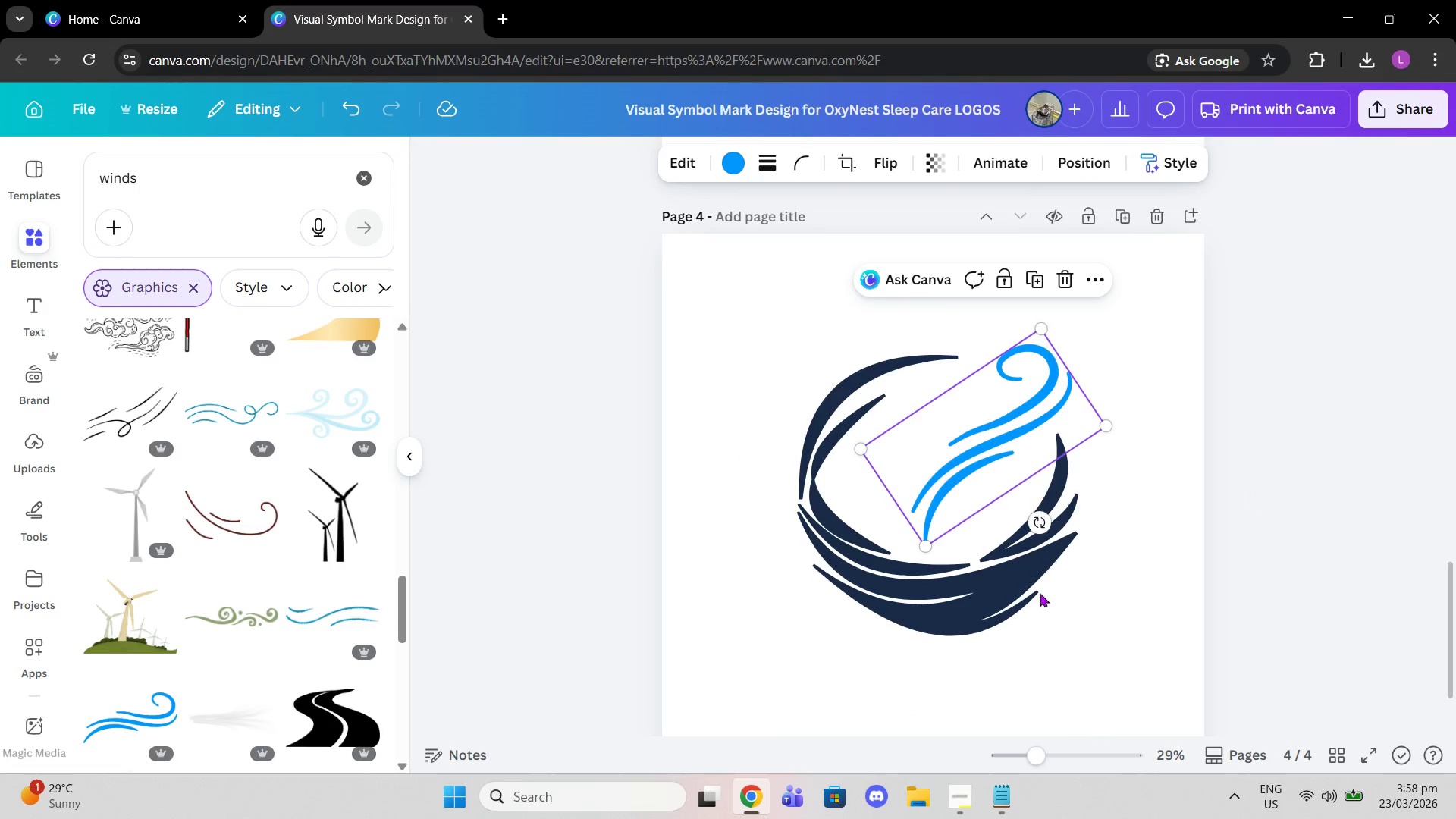 
left_click([1043, 594])
 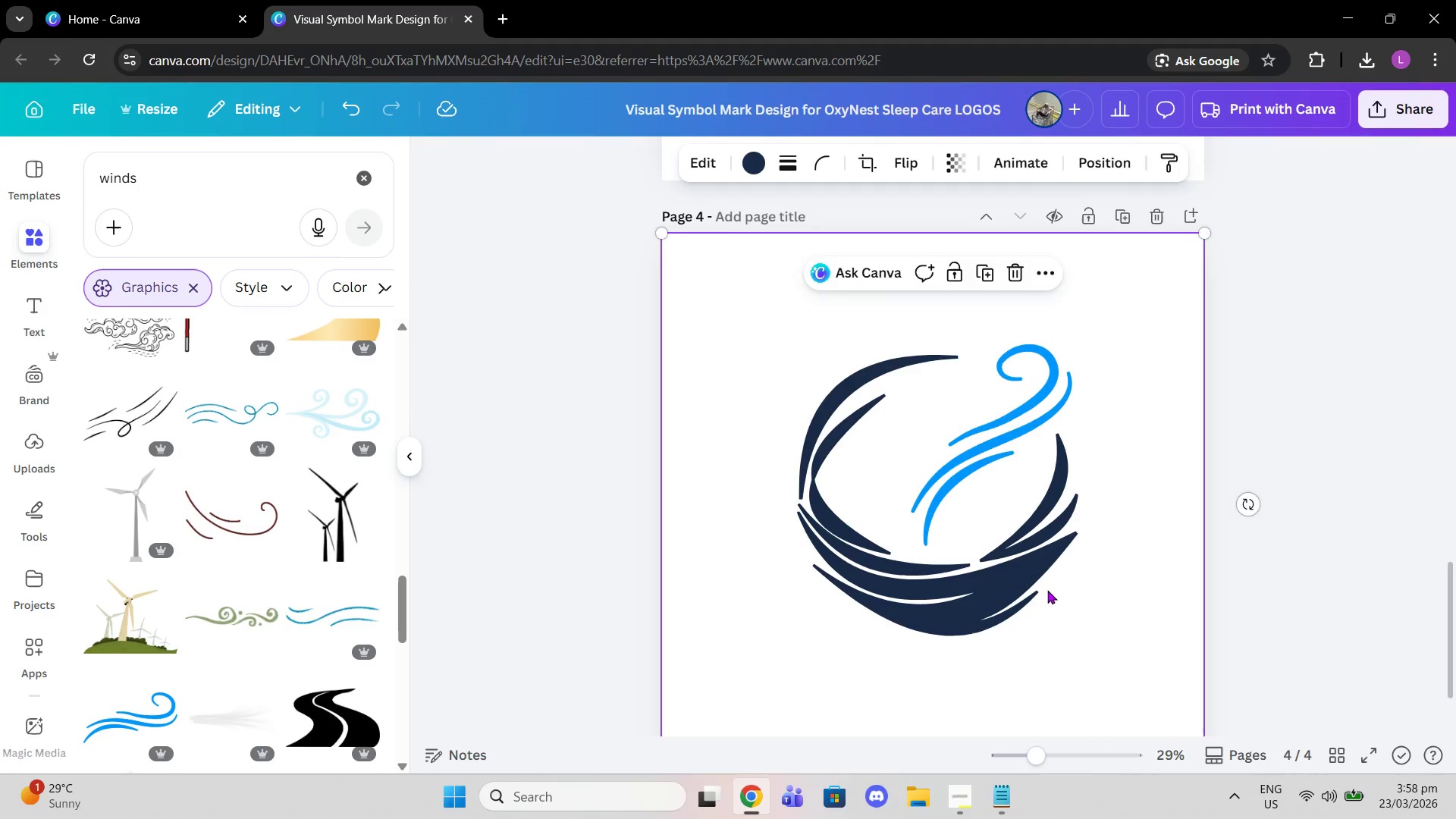 
scroll: coordinate [1047, 590], scroll_direction: down, amount: 2.0
 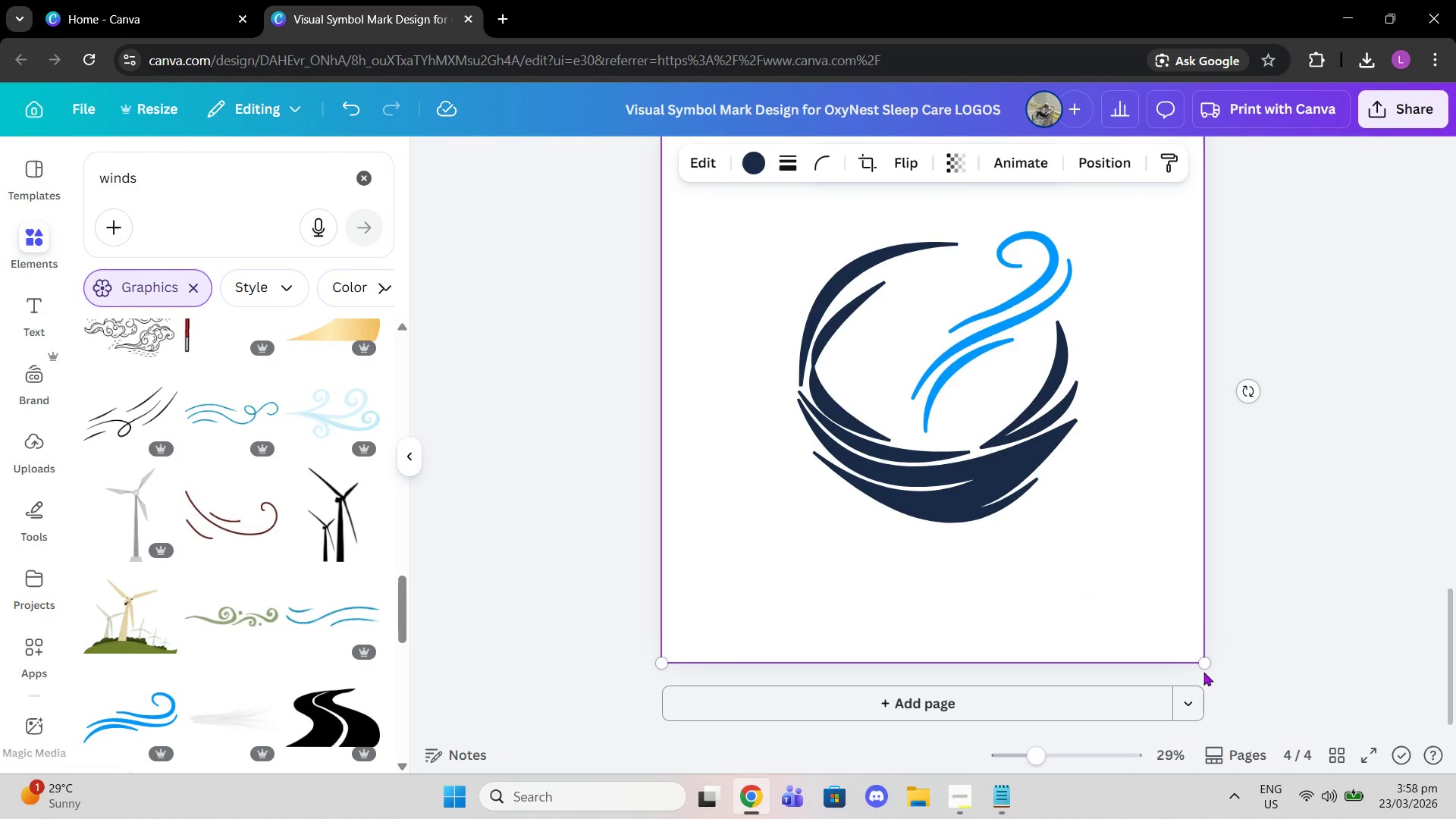 
left_click_drag(start_coordinate=[1202, 664], to_coordinate=[1232, 684])
 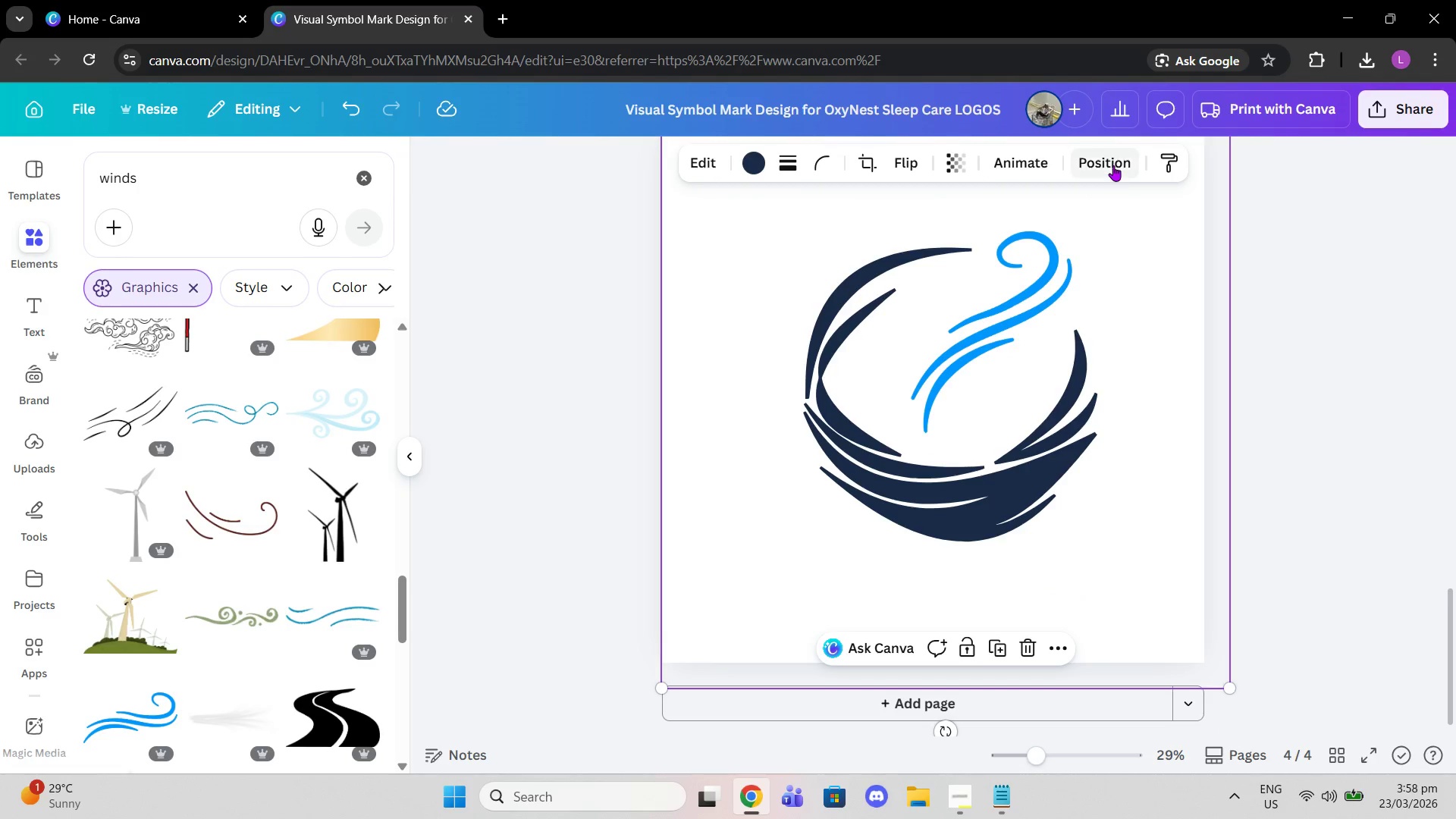 
left_click([1113, 165])
 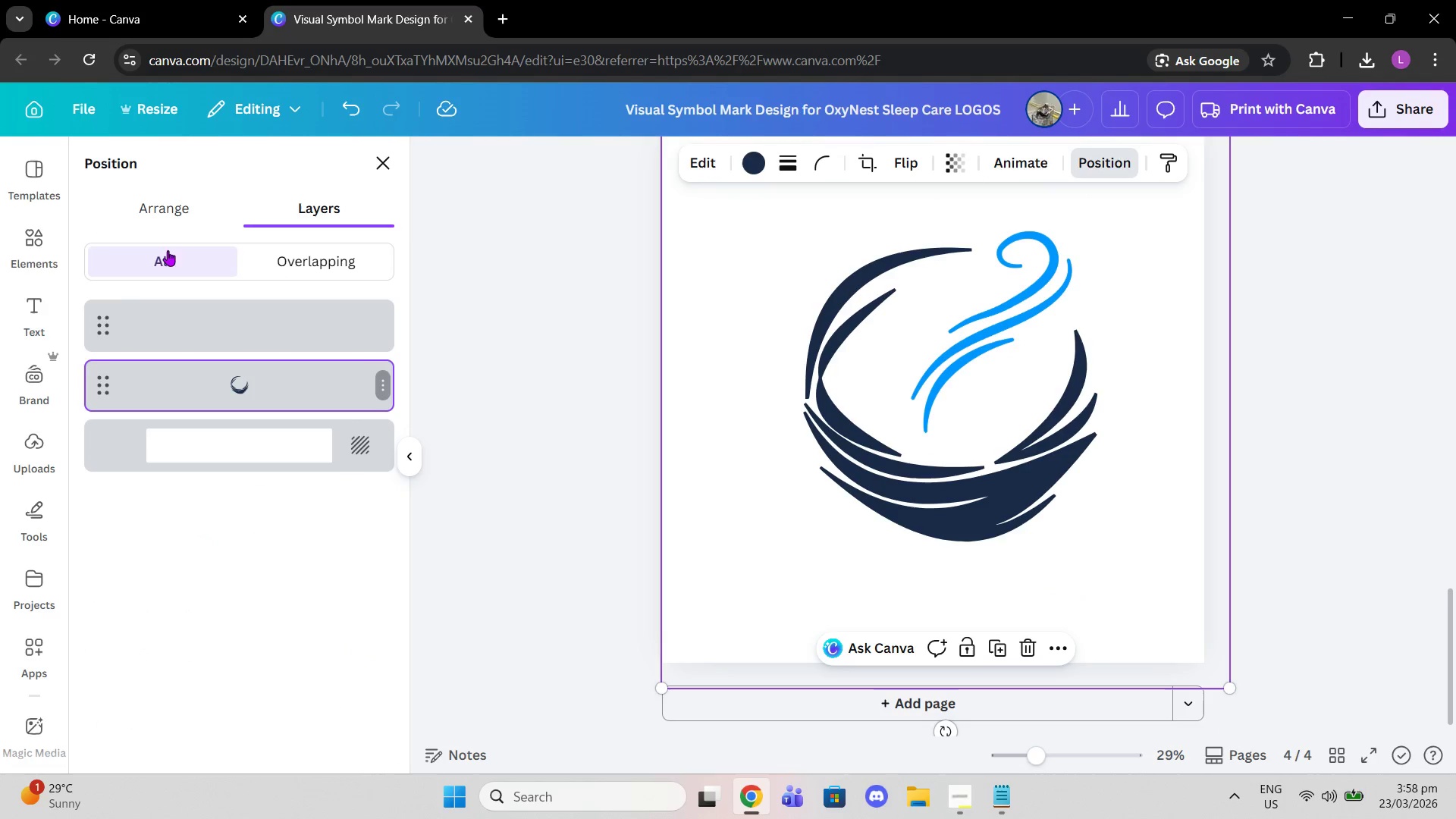 
left_click([168, 225])
 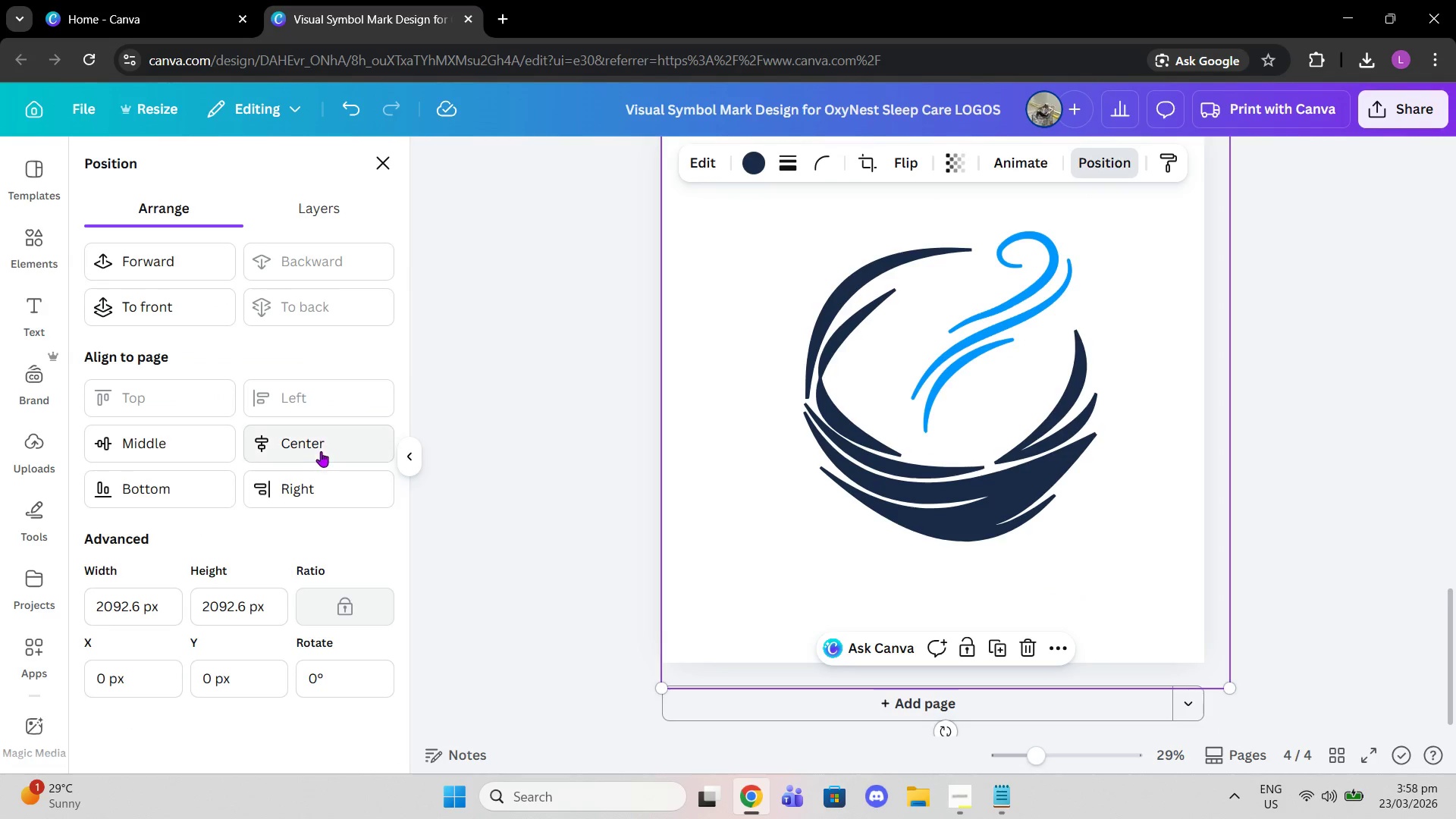 
left_click([318, 454])
 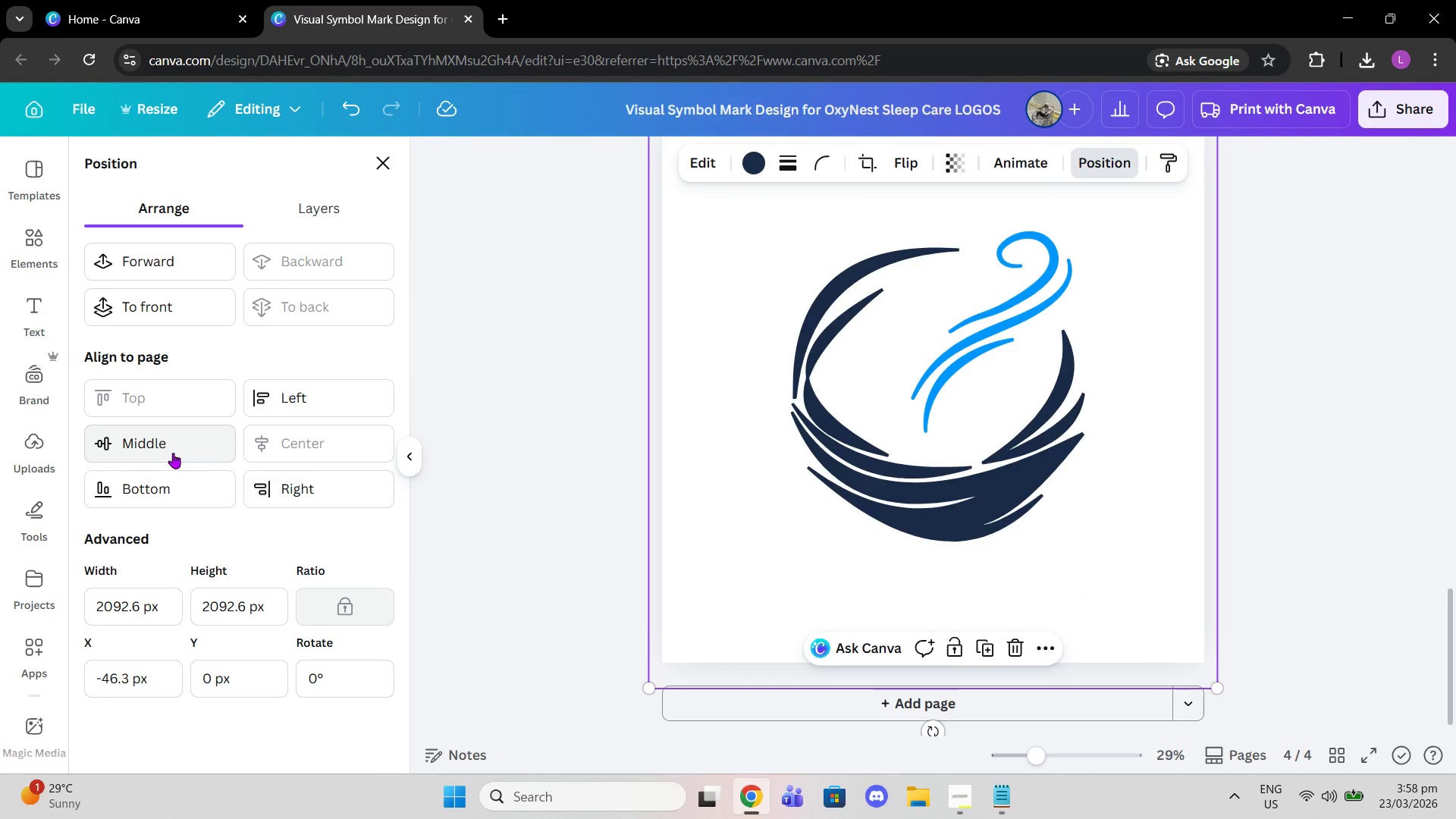 
left_click([173, 453])
 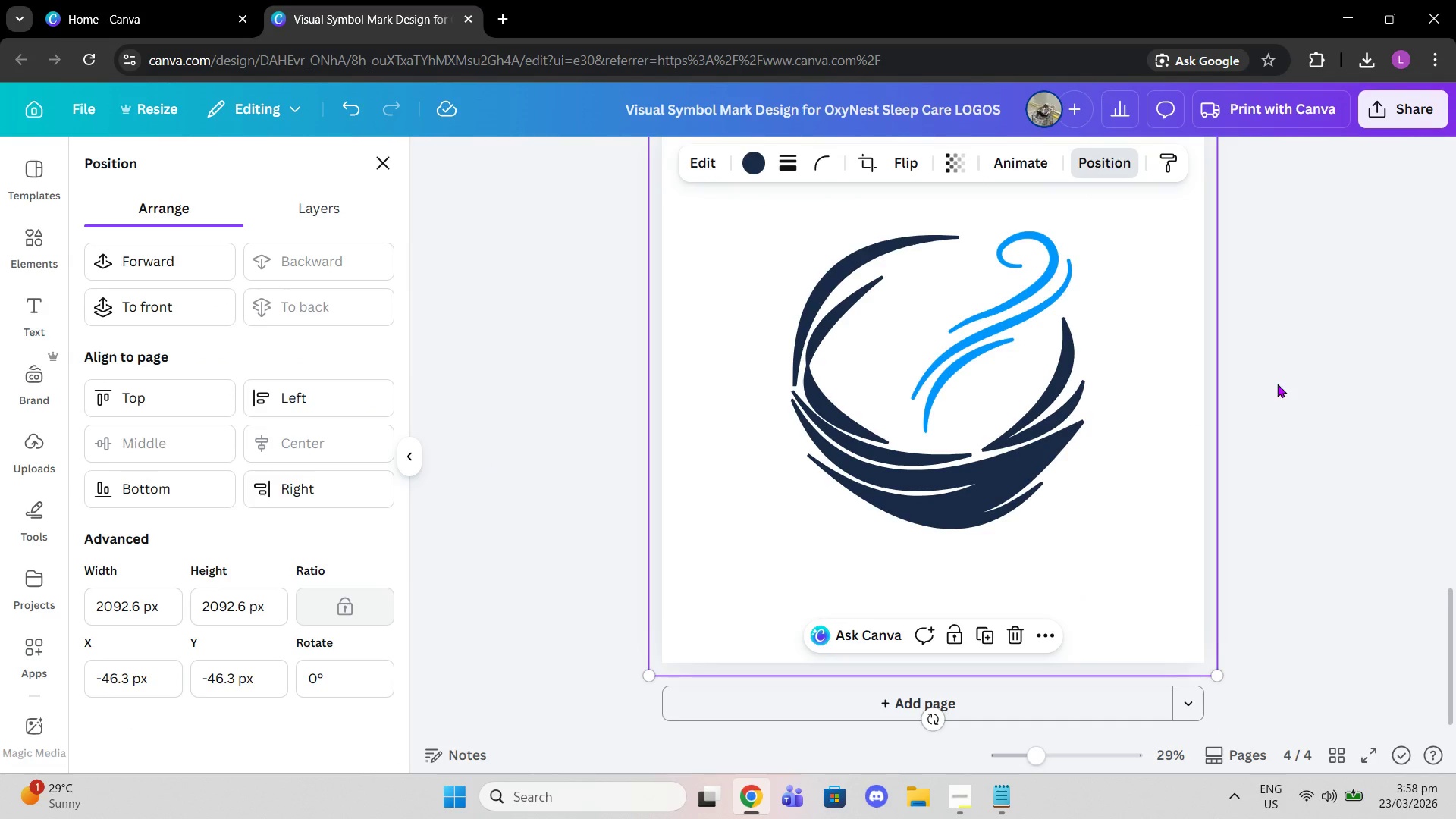 
left_click([1319, 371])
 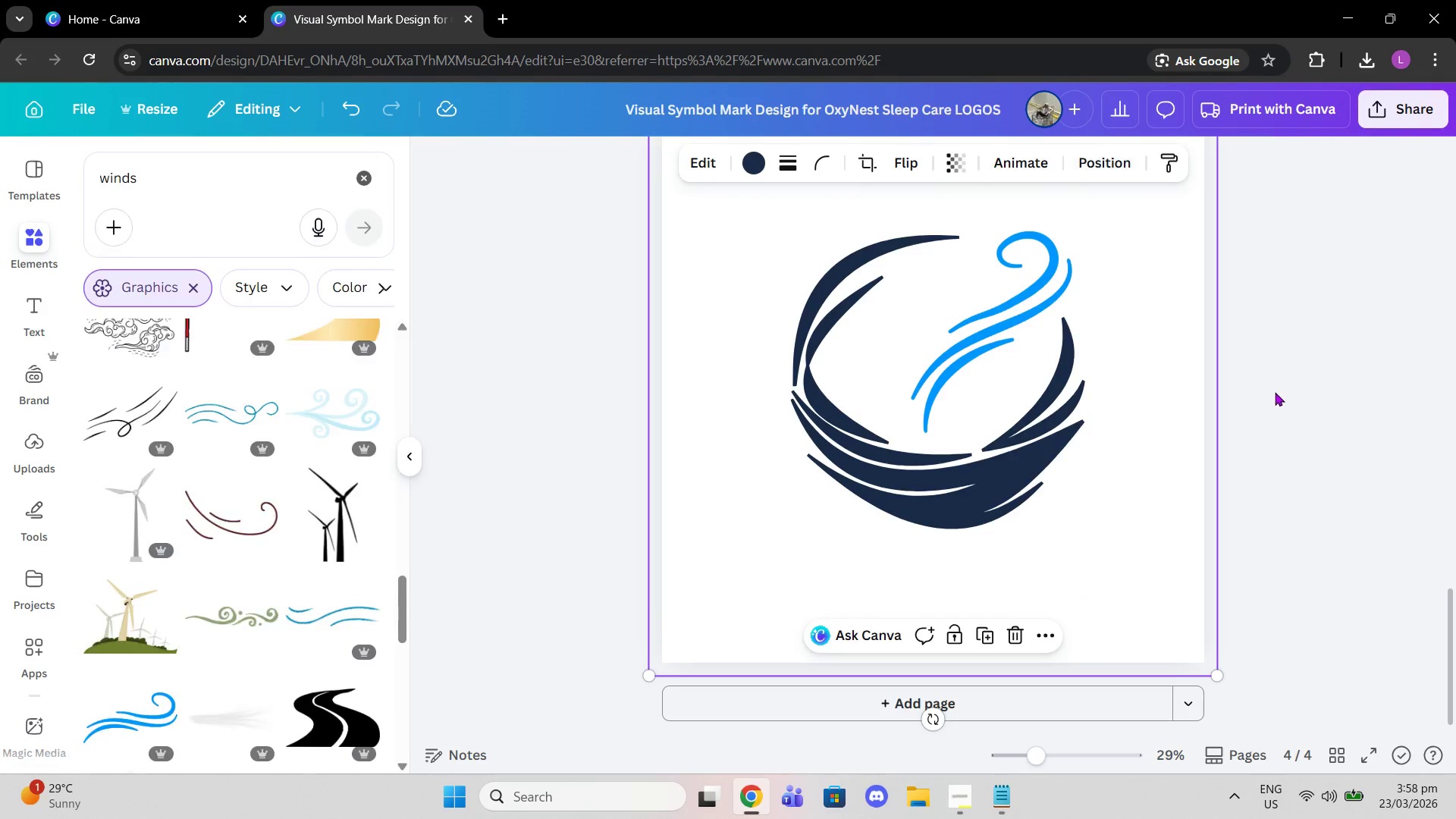 
scroll: coordinate [1276, 391], scroll_direction: up, amount: 2.0
 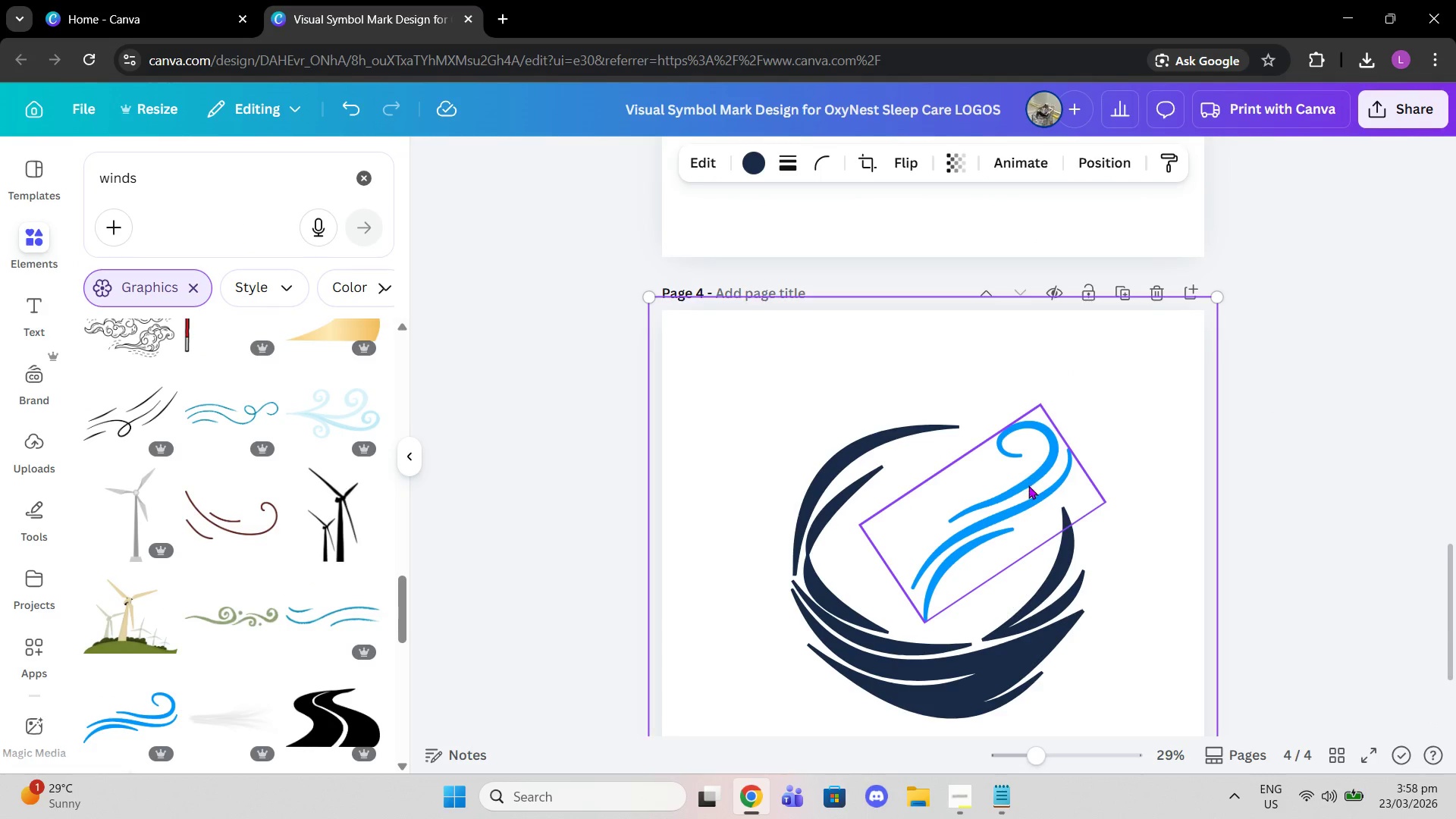 
left_click([1028, 485])
 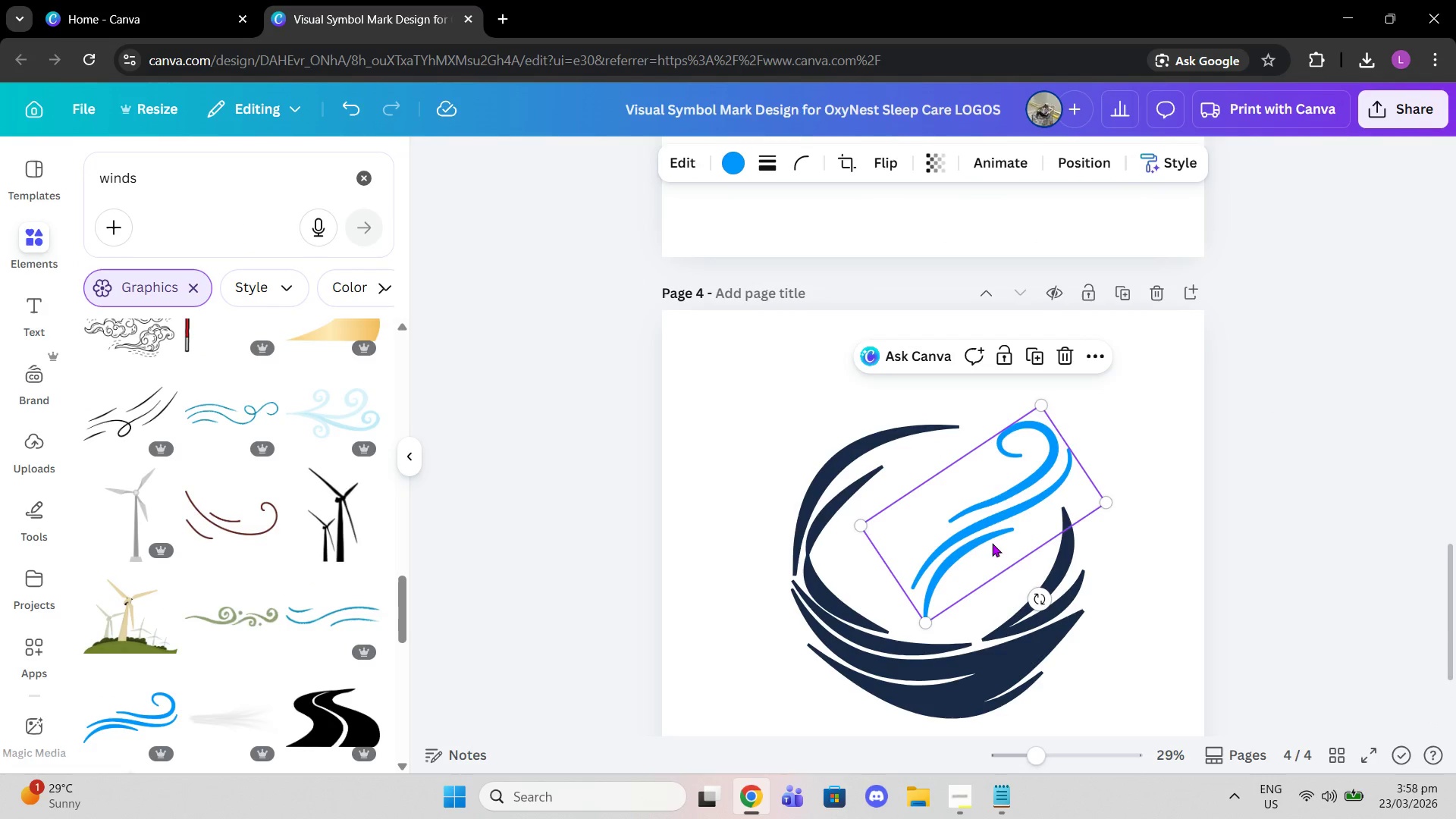 
left_click_drag(start_coordinate=[987, 551], to_coordinate=[1010, 529])
 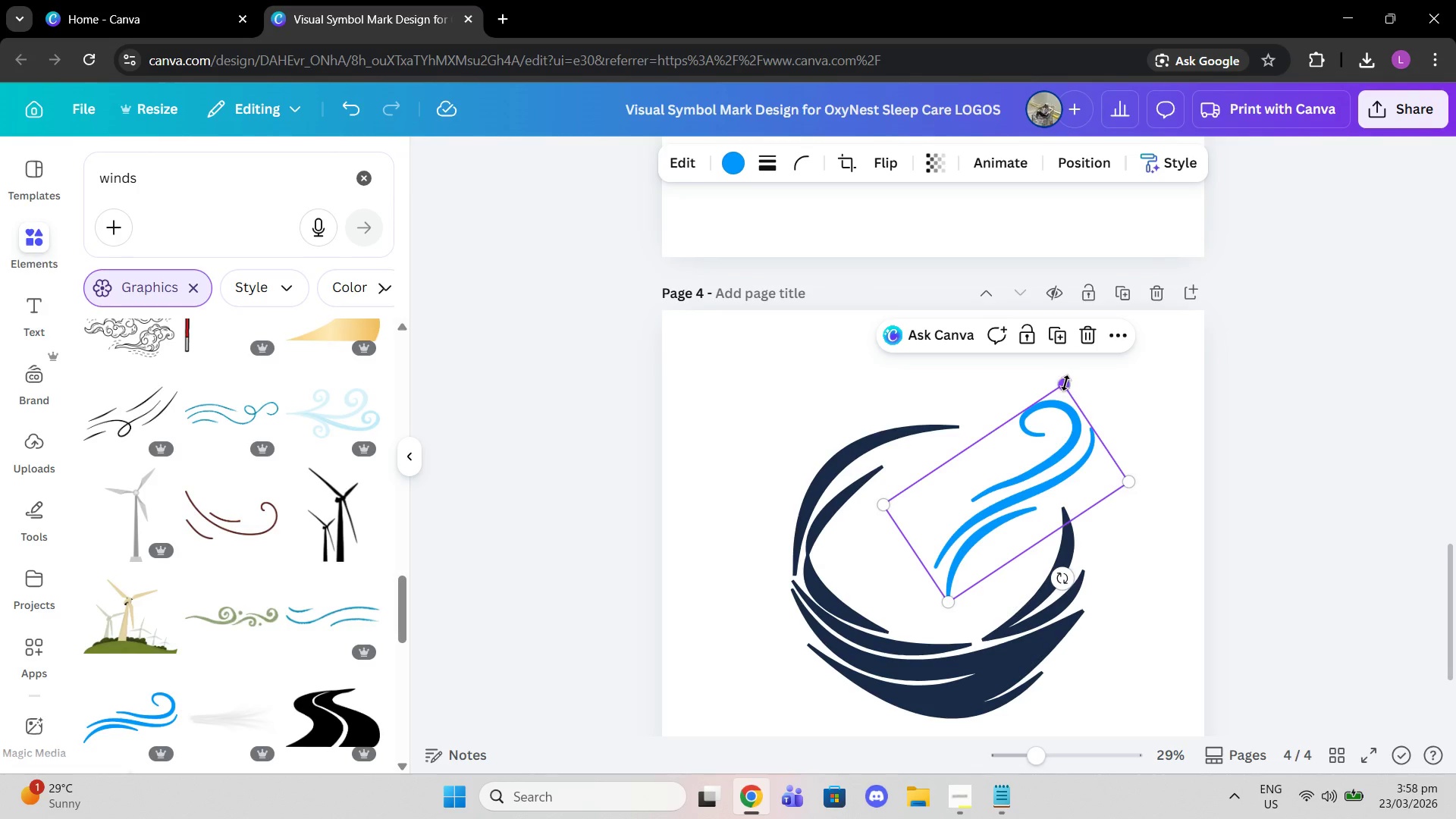 
left_click_drag(start_coordinate=[1065, 383], to_coordinate=[1047, 409])
 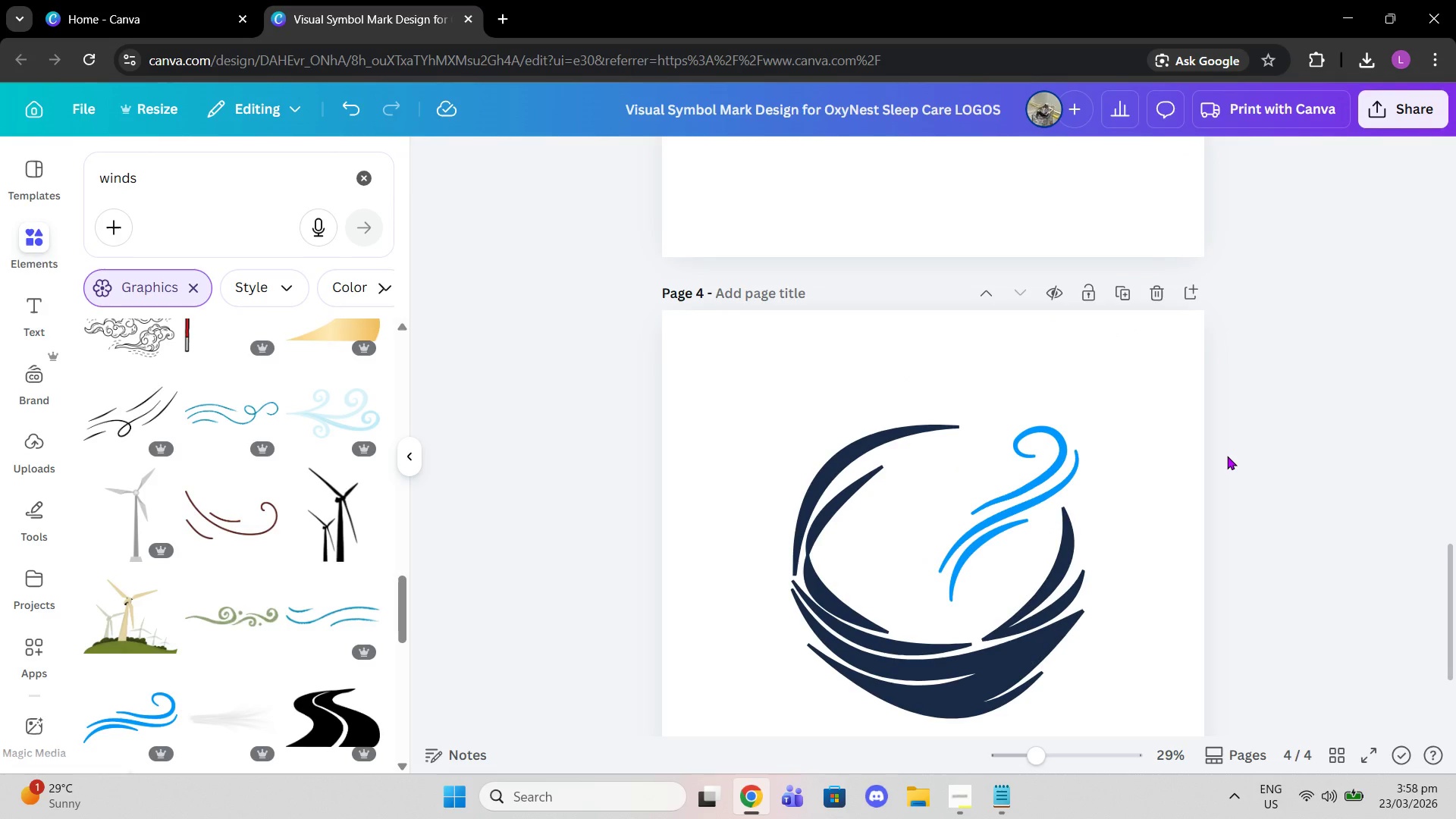 
wait(6.02)
 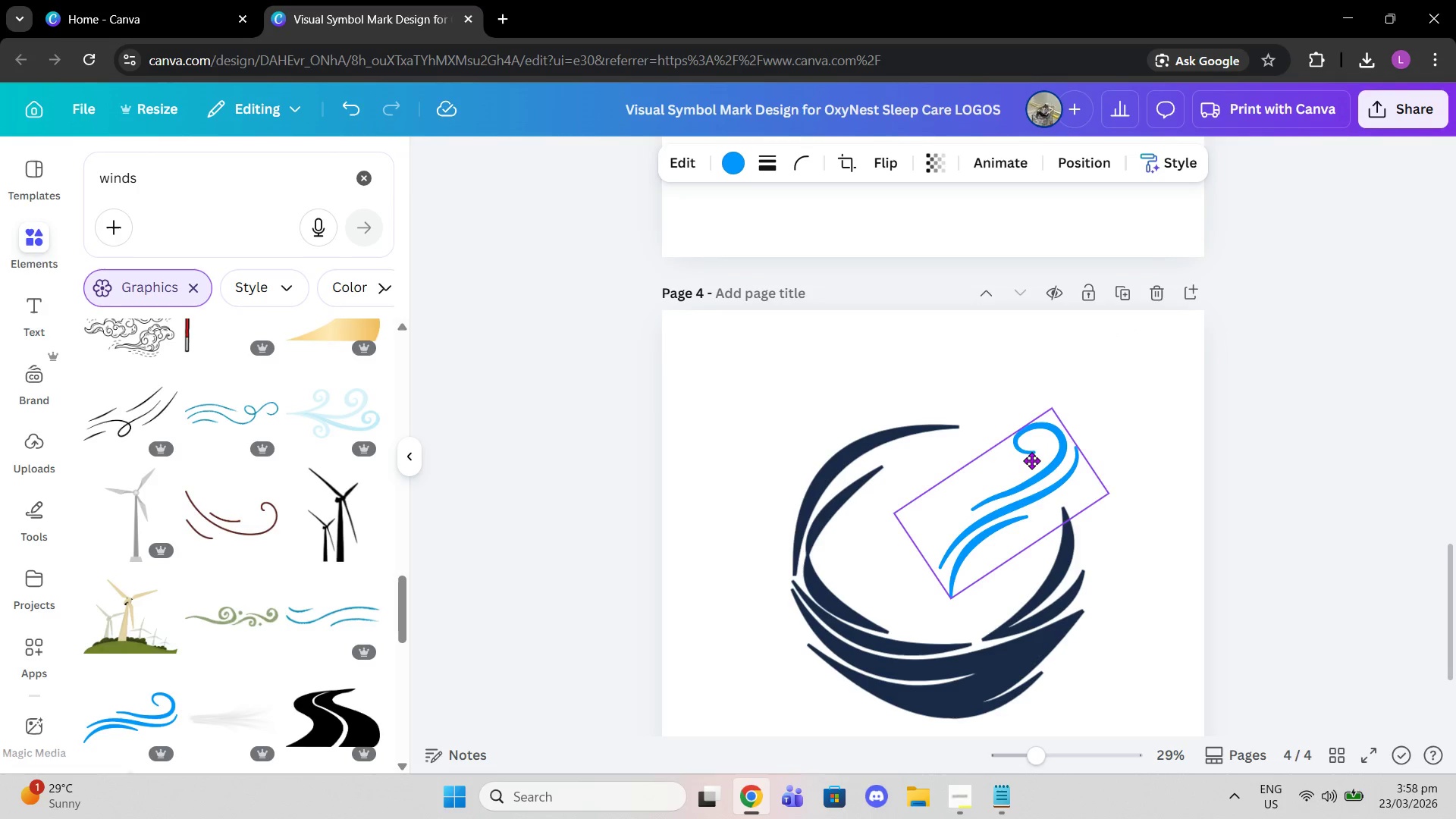 
left_click([996, 536])
 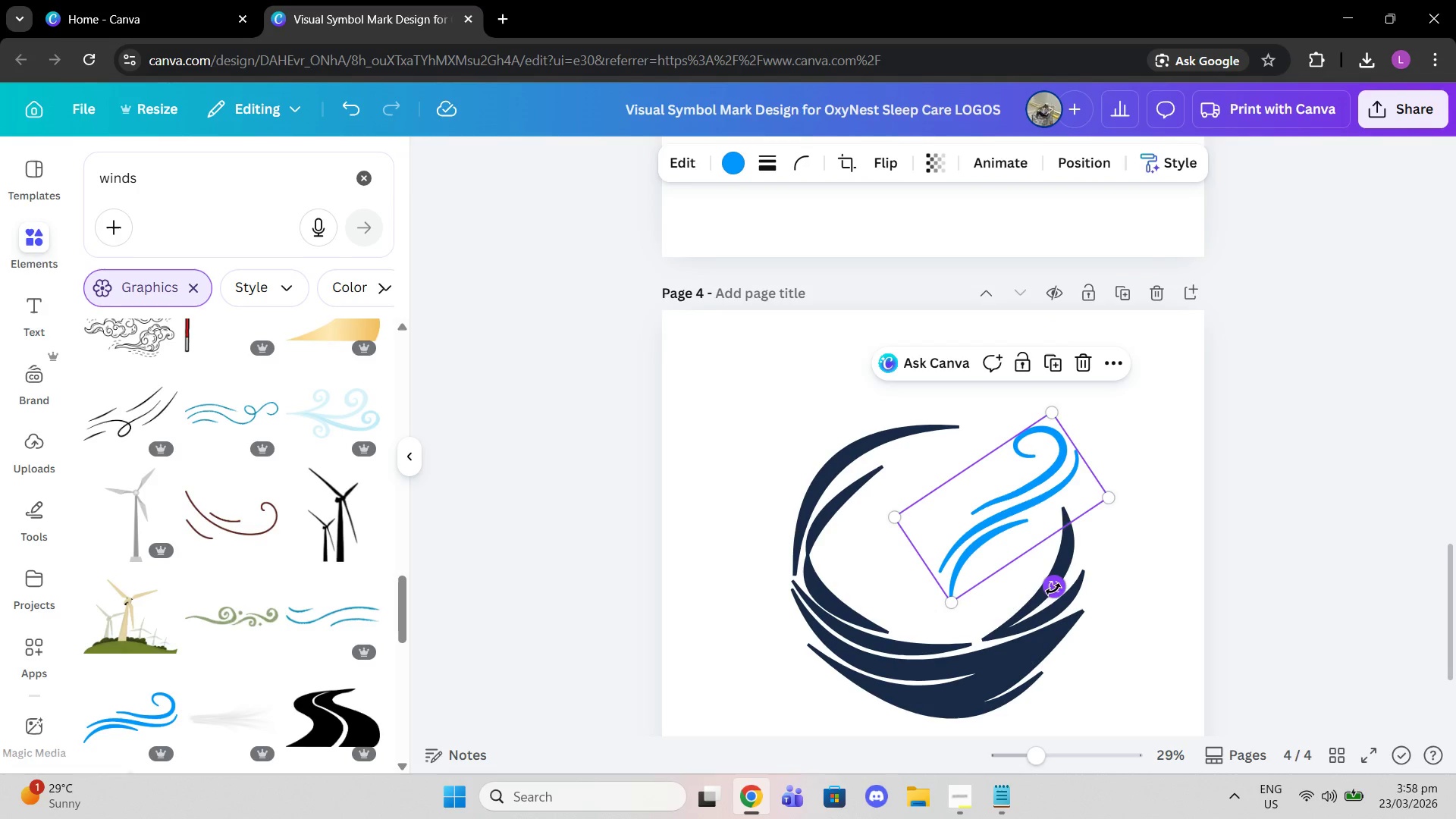 
left_click_drag(start_coordinate=[1053, 589], to_coordinate=[1040, 592])
 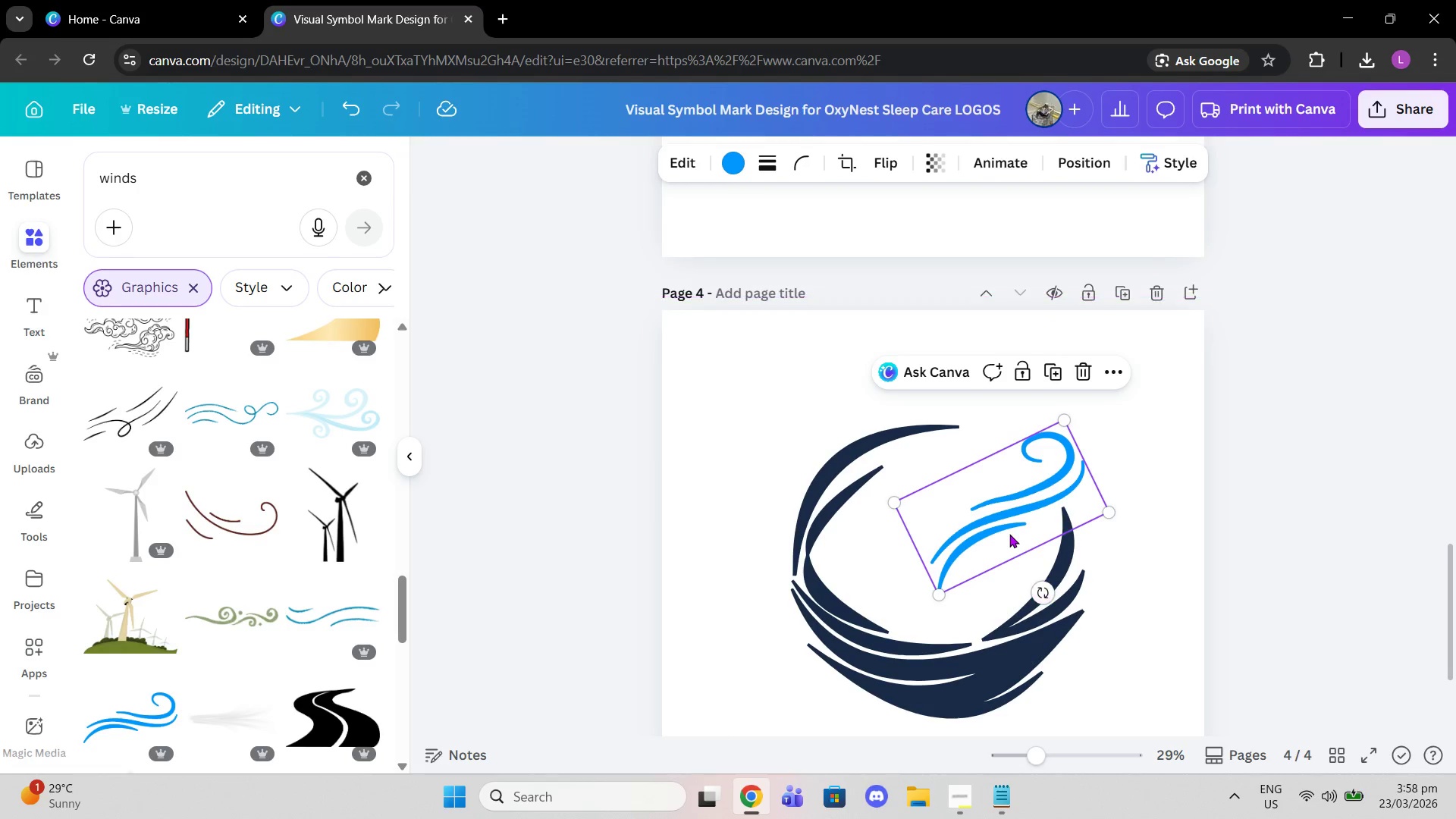 
left_click_drag(start_coordinate=[1009, 534], to_coordinate=[990, 534])
 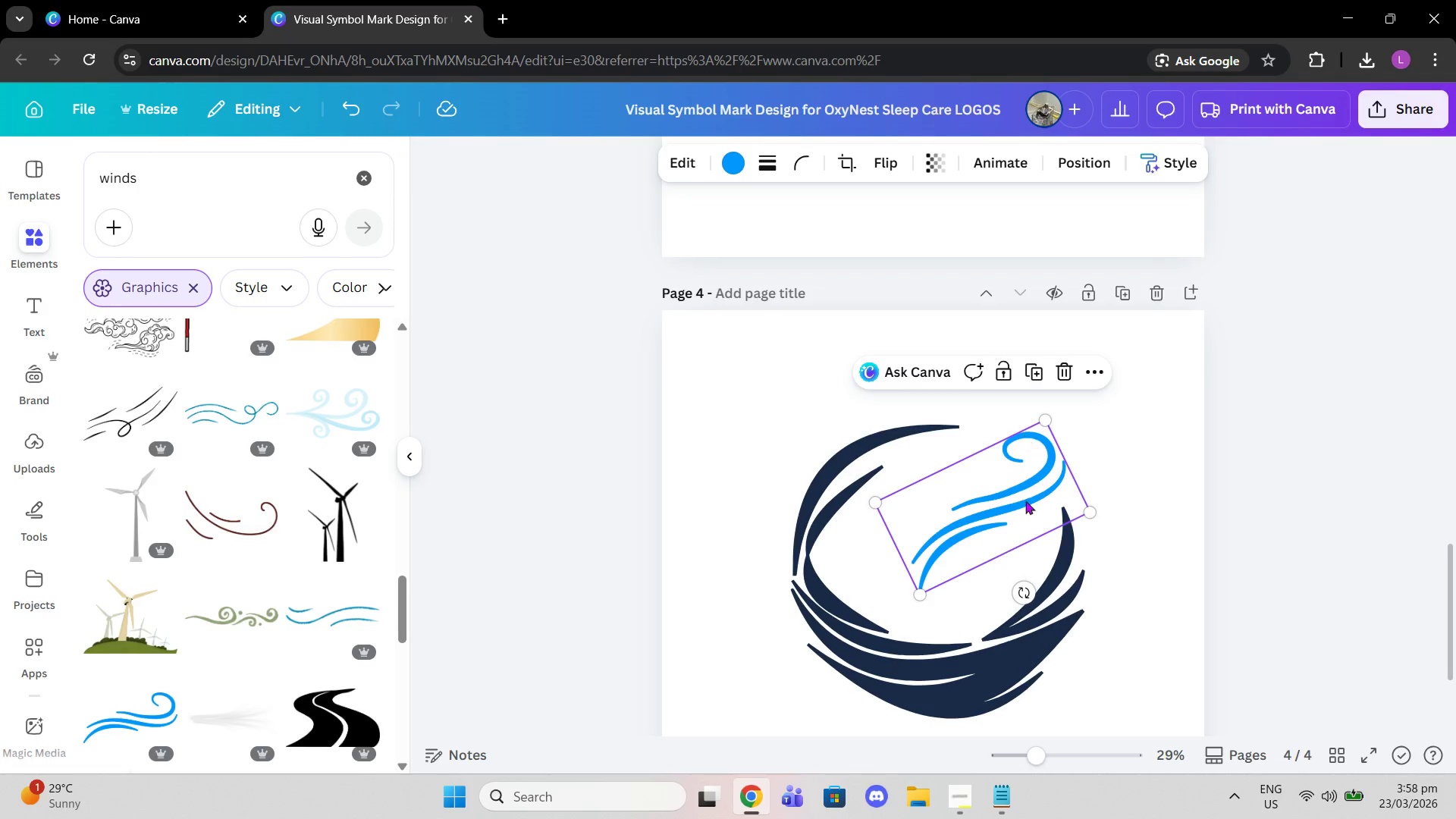 
left_click_drag(start_coordinate=[1031, 592], to_coordinate=[896, 372])
 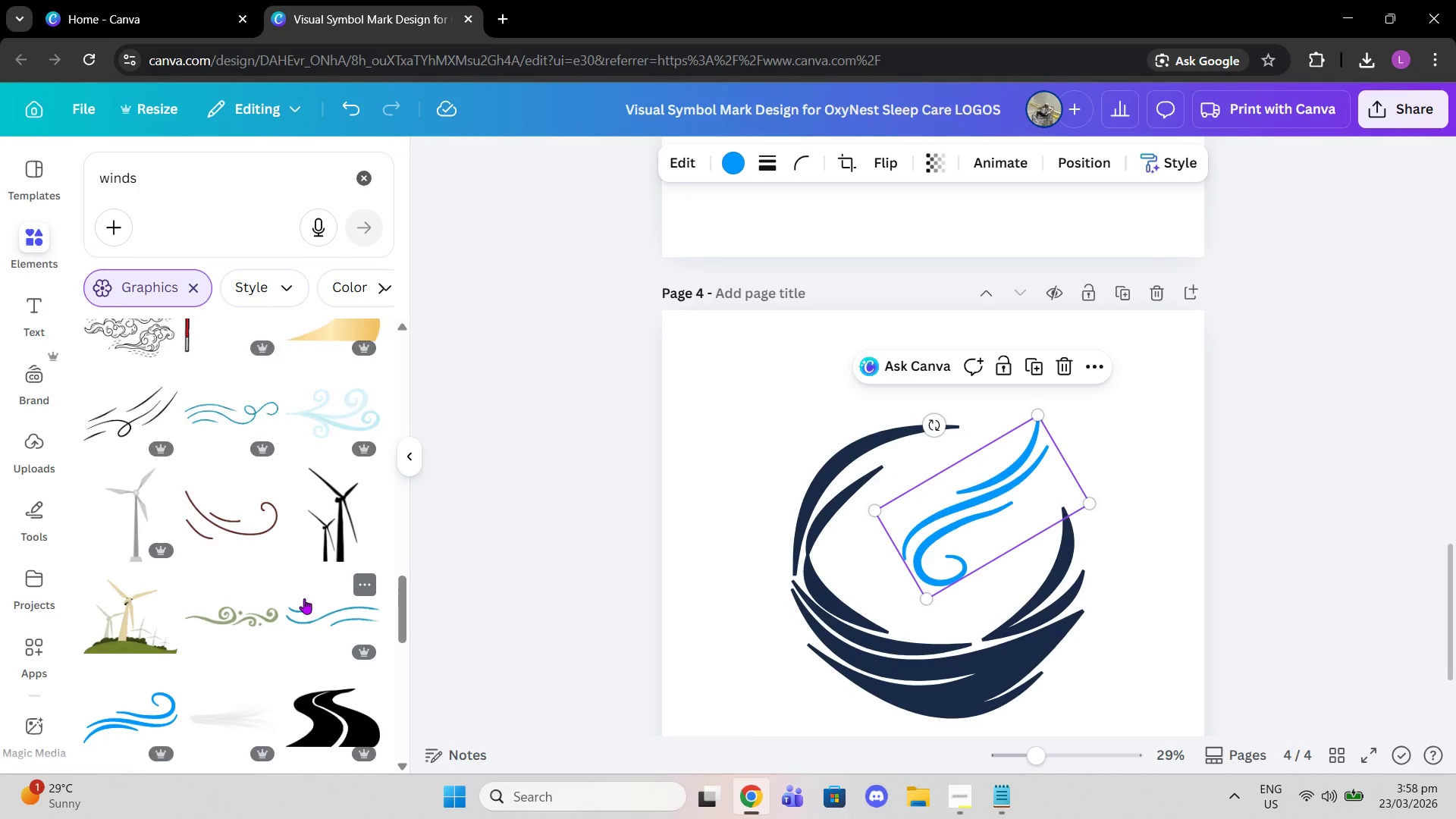 
scroll: coordinate [304, 598], scroll_direction: down, amount: 2.0
 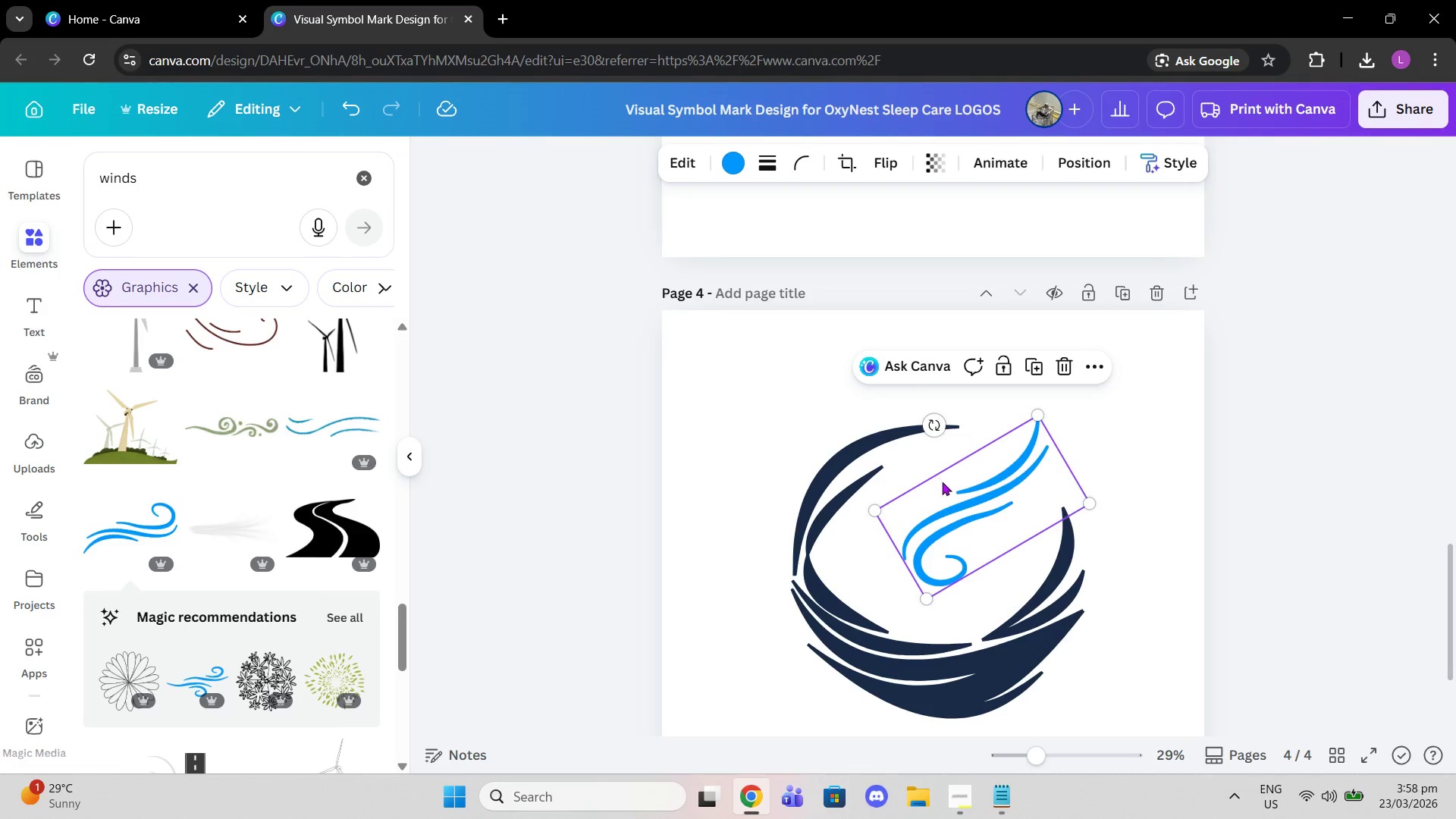 
left_click_drag(start_coordinate=[971, 535], to_coordinate=[996, 563])
 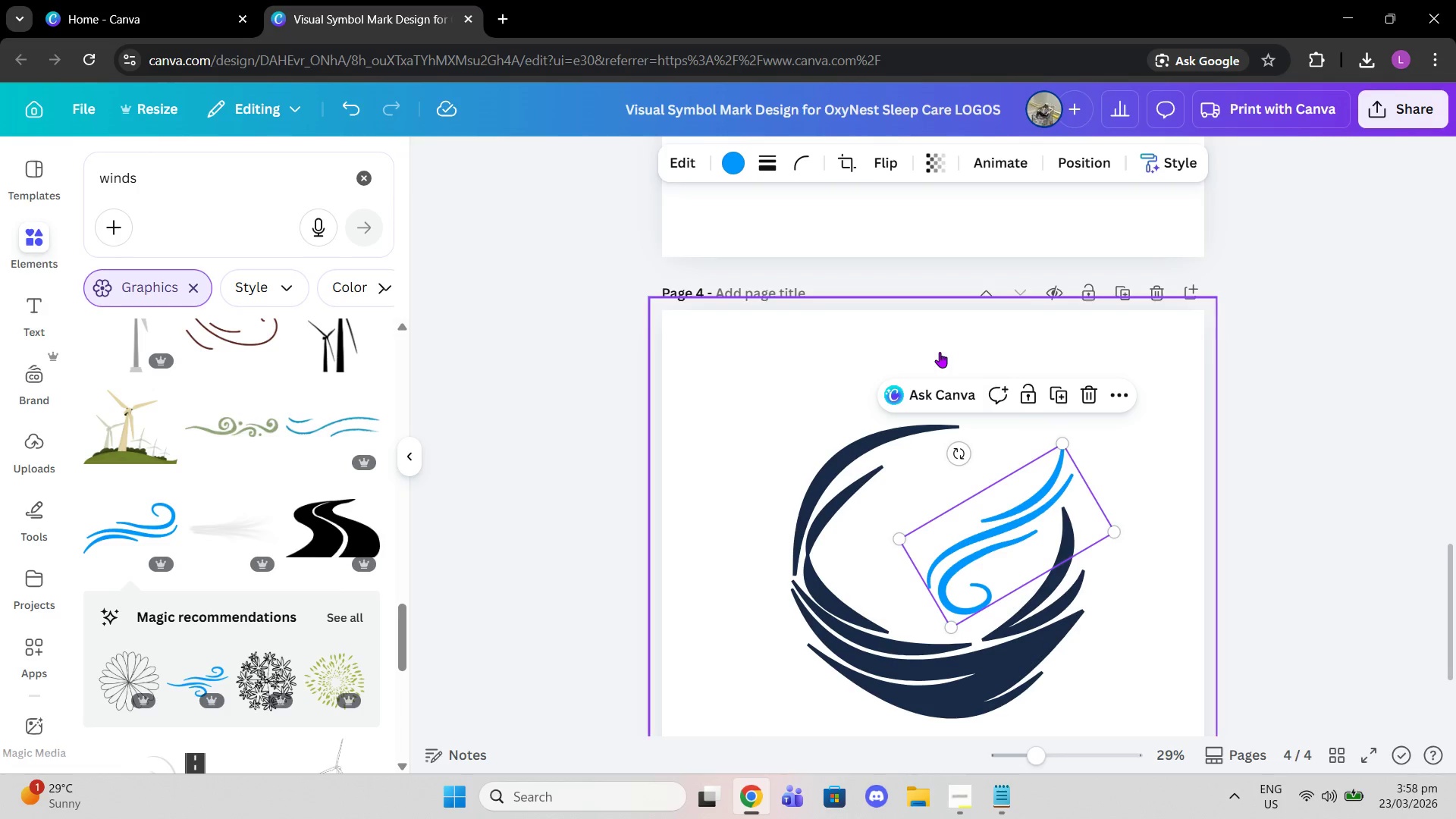 
left_click([895, 175])
 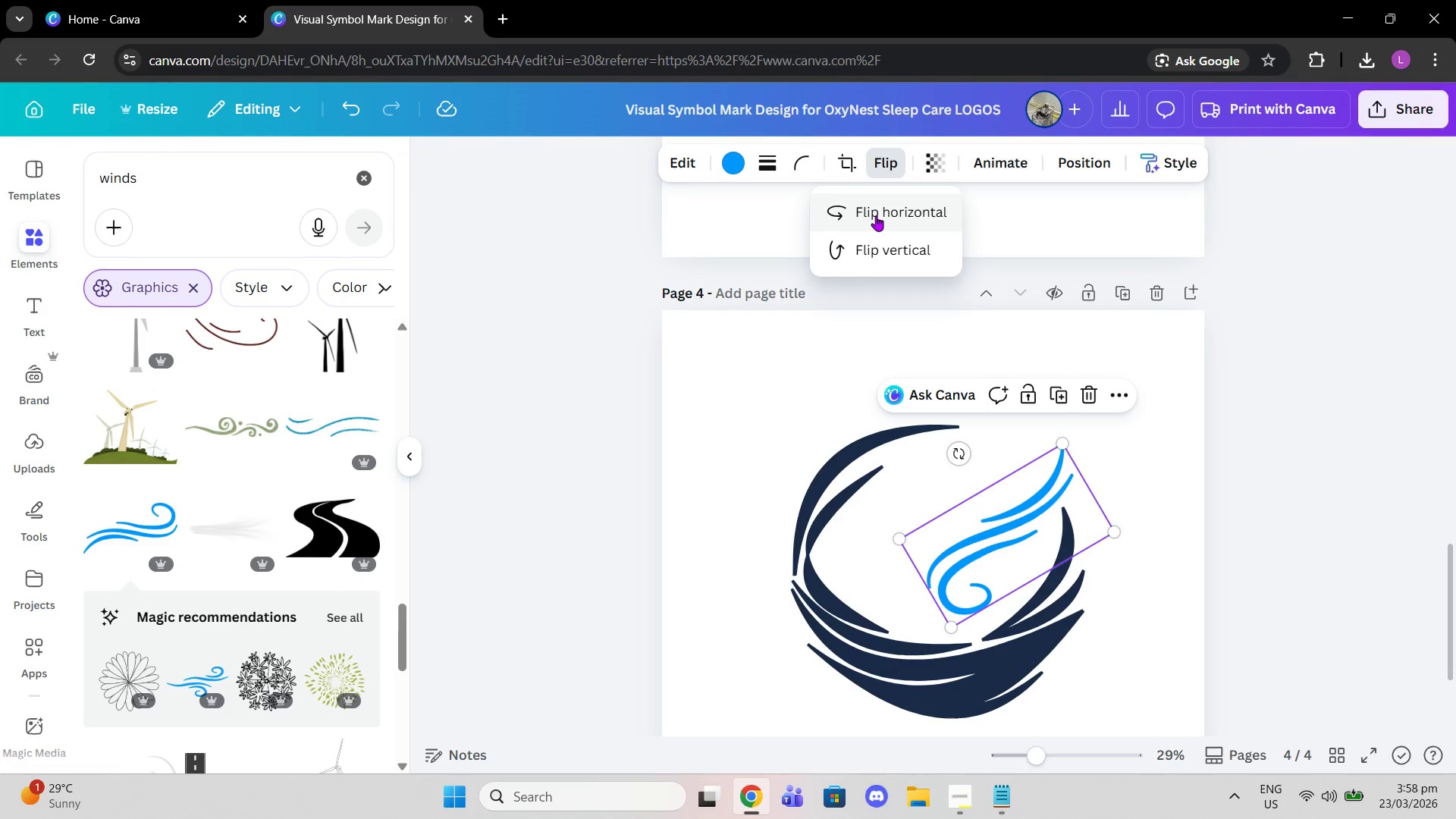 
left_click([876, 216])
 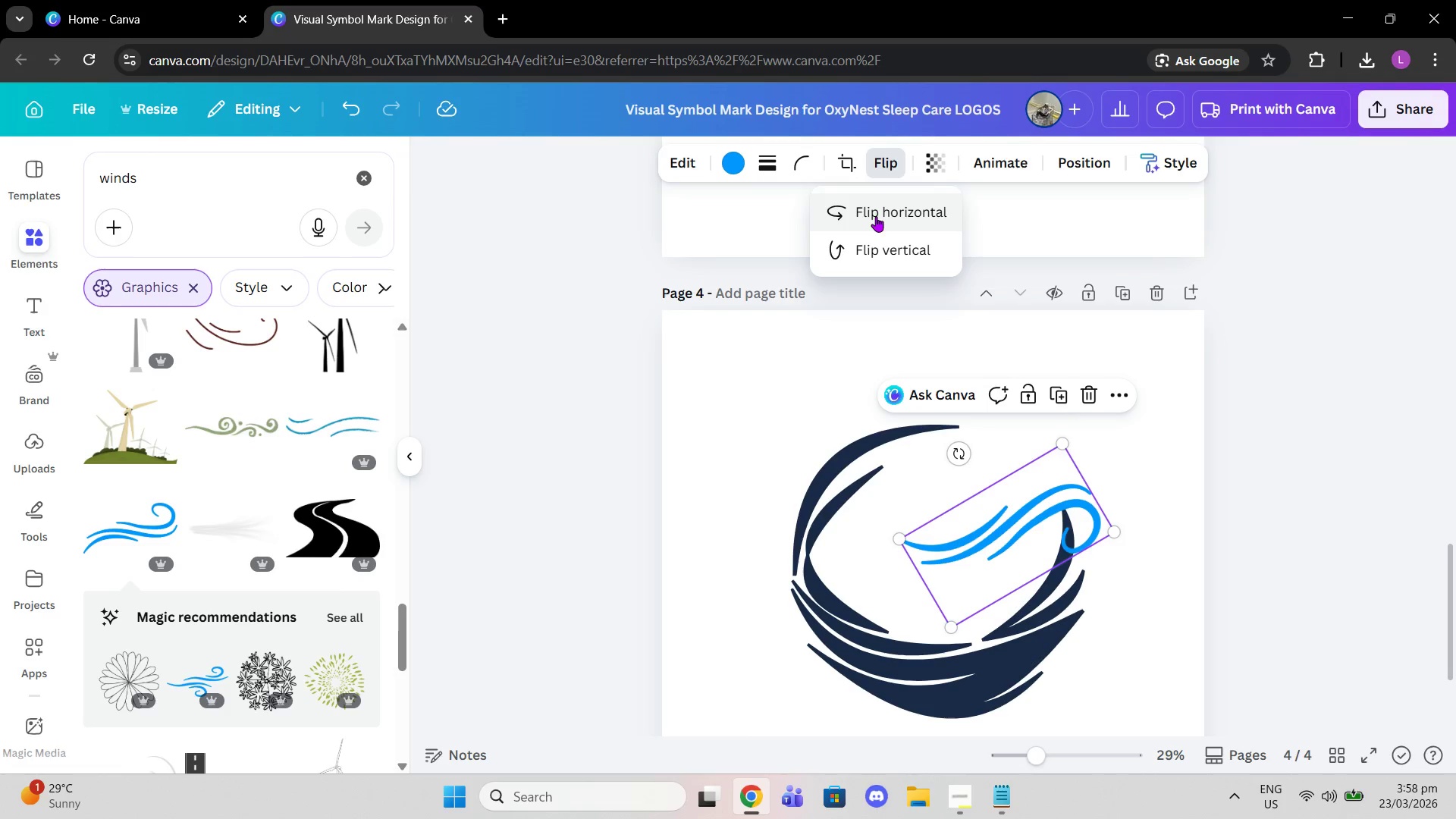 
left_click([876, 216])
 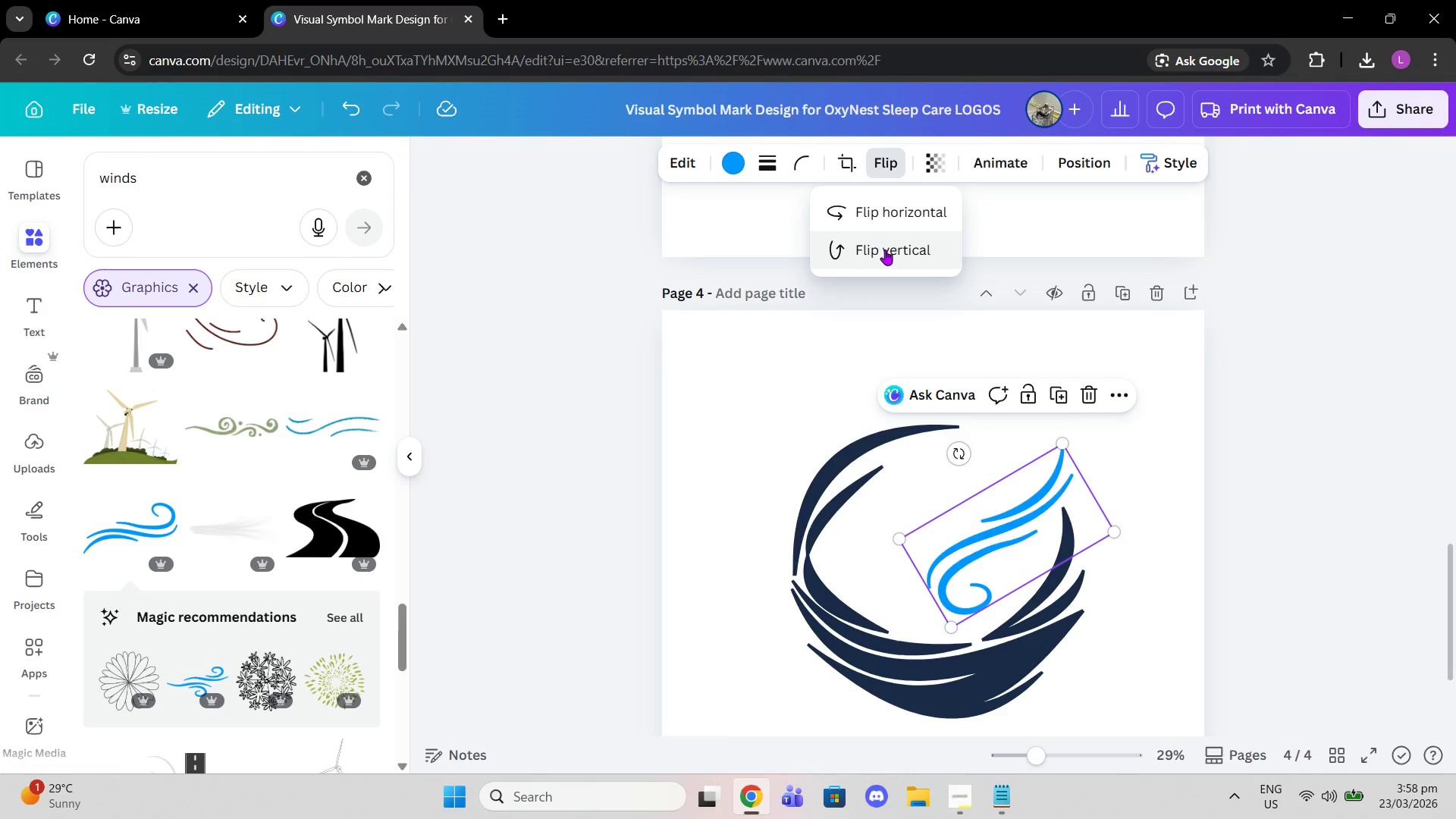 
left_click([885, 253])
 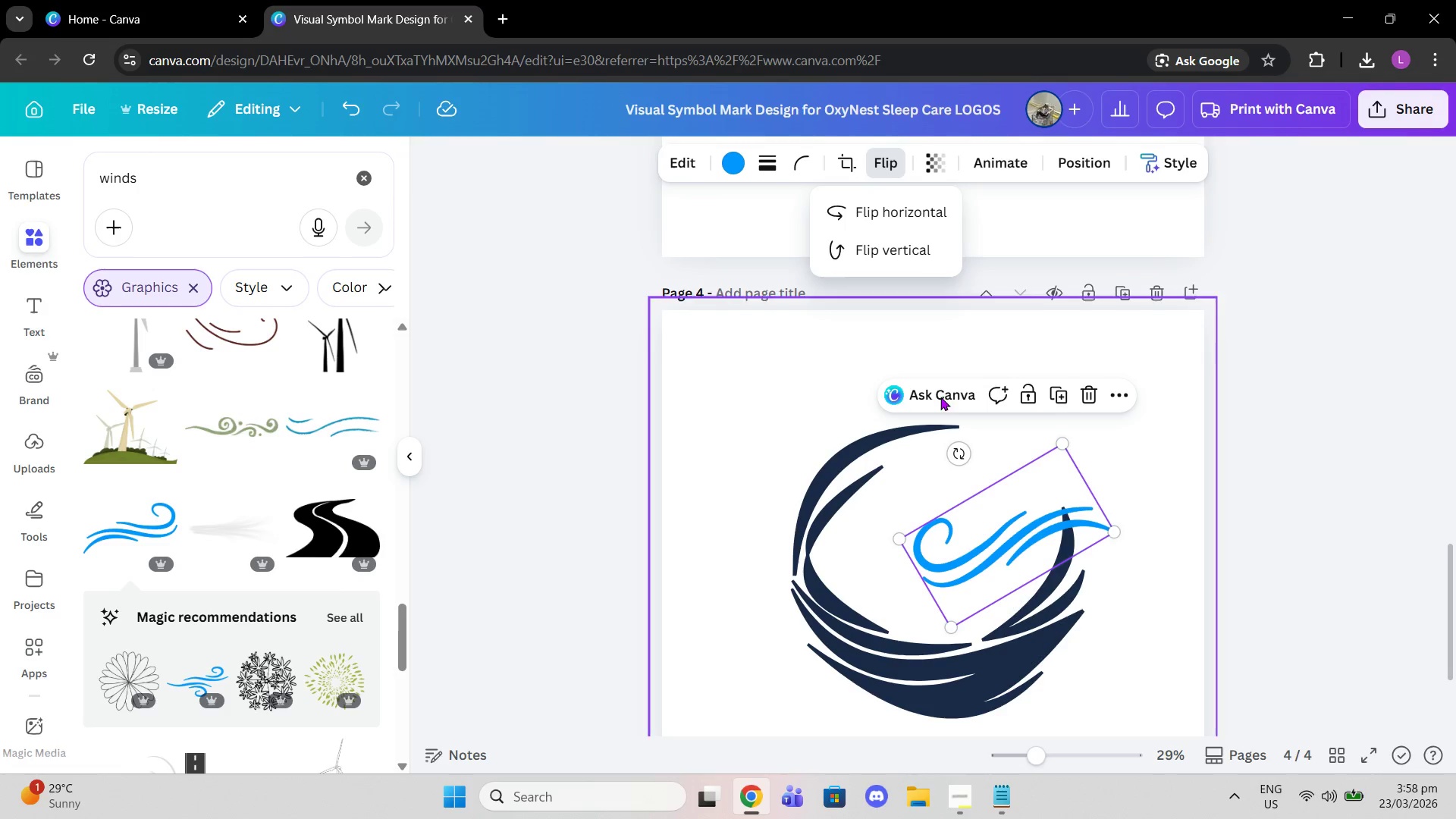 
left_click([893, 210])
 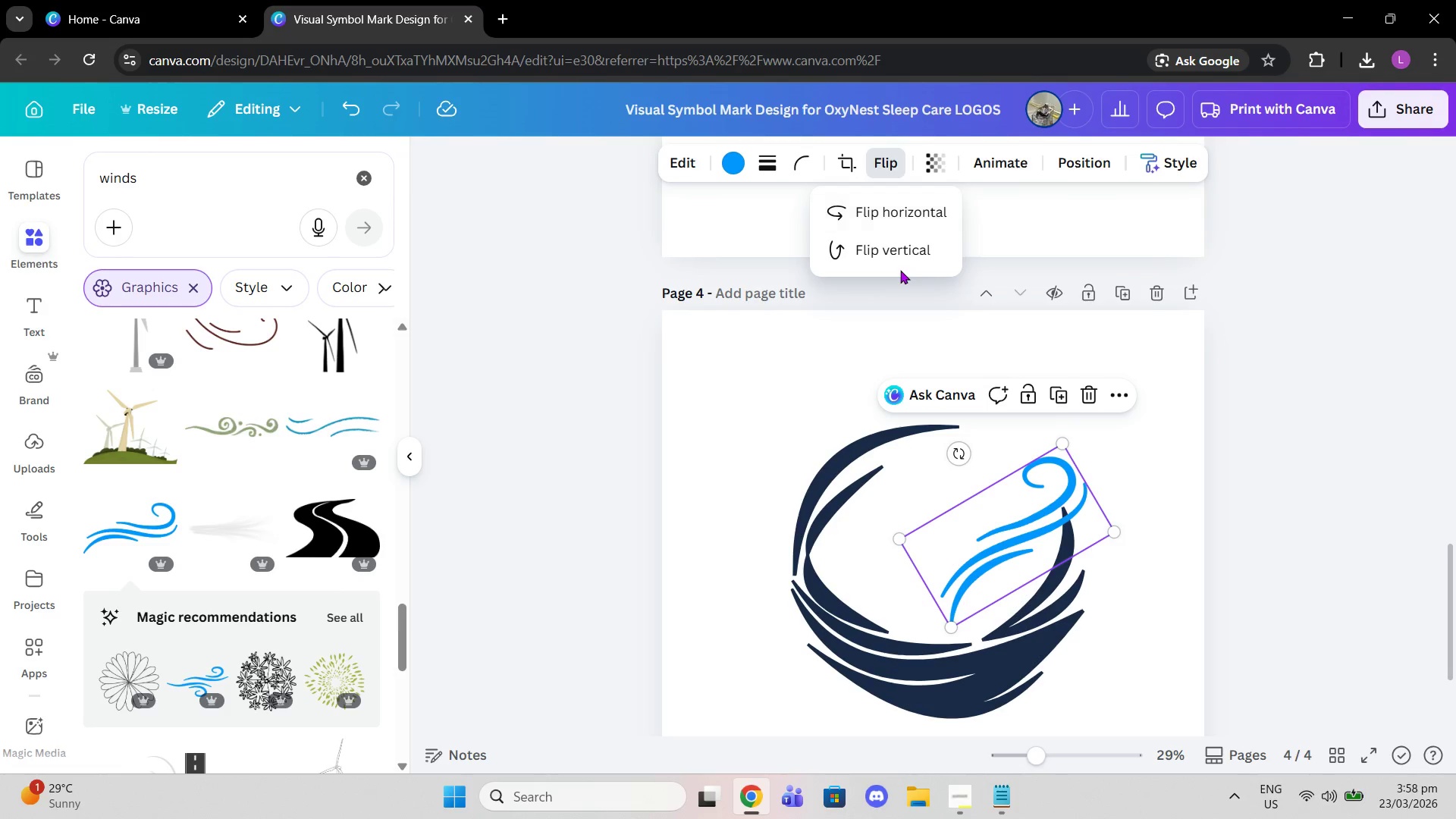 
double_click([900, 270])
 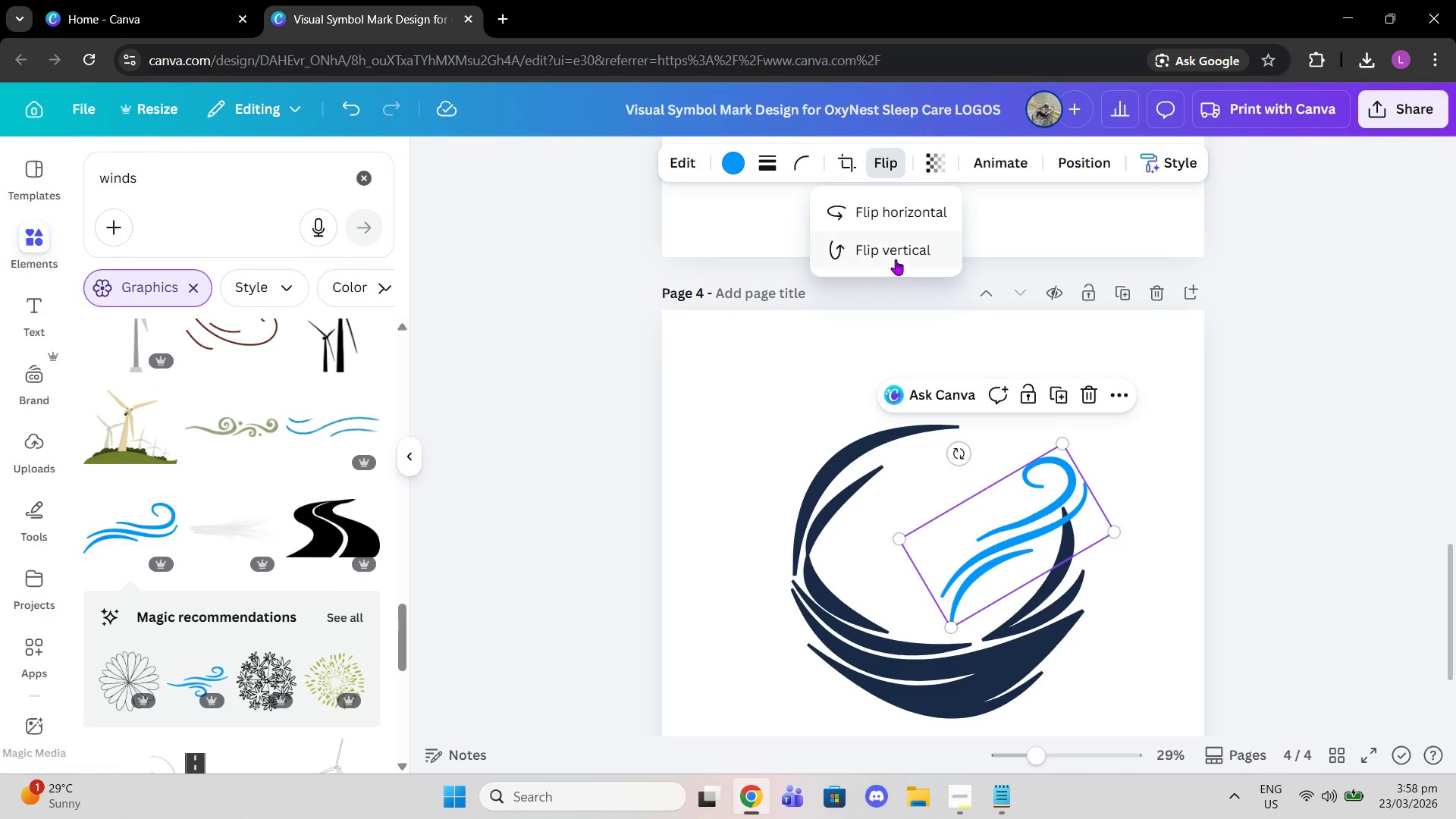 
left_click([896, 259])
 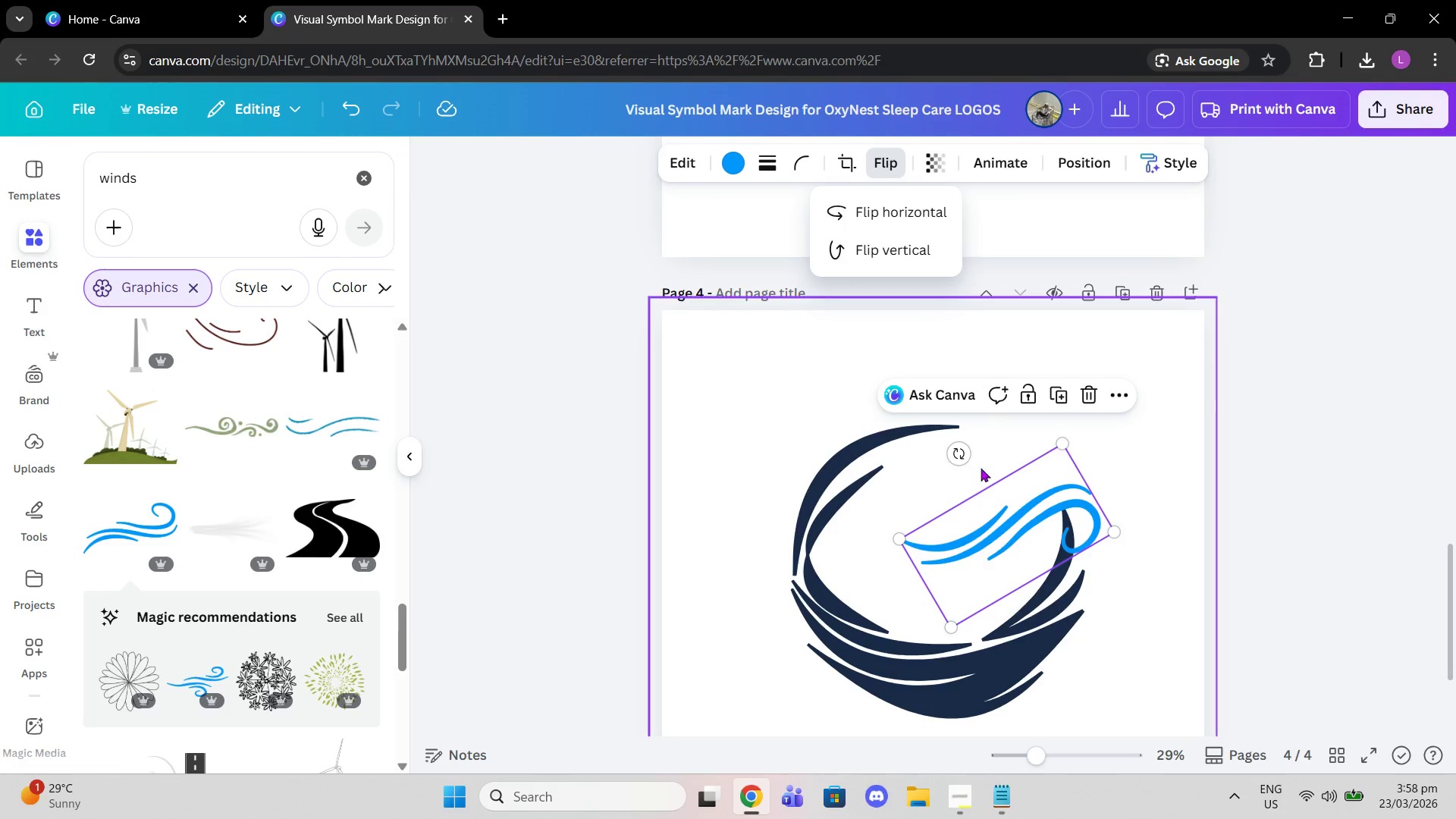 
left_click_drag(start_coordinate=[959, 450], to_coordinate=[1290, 800])
 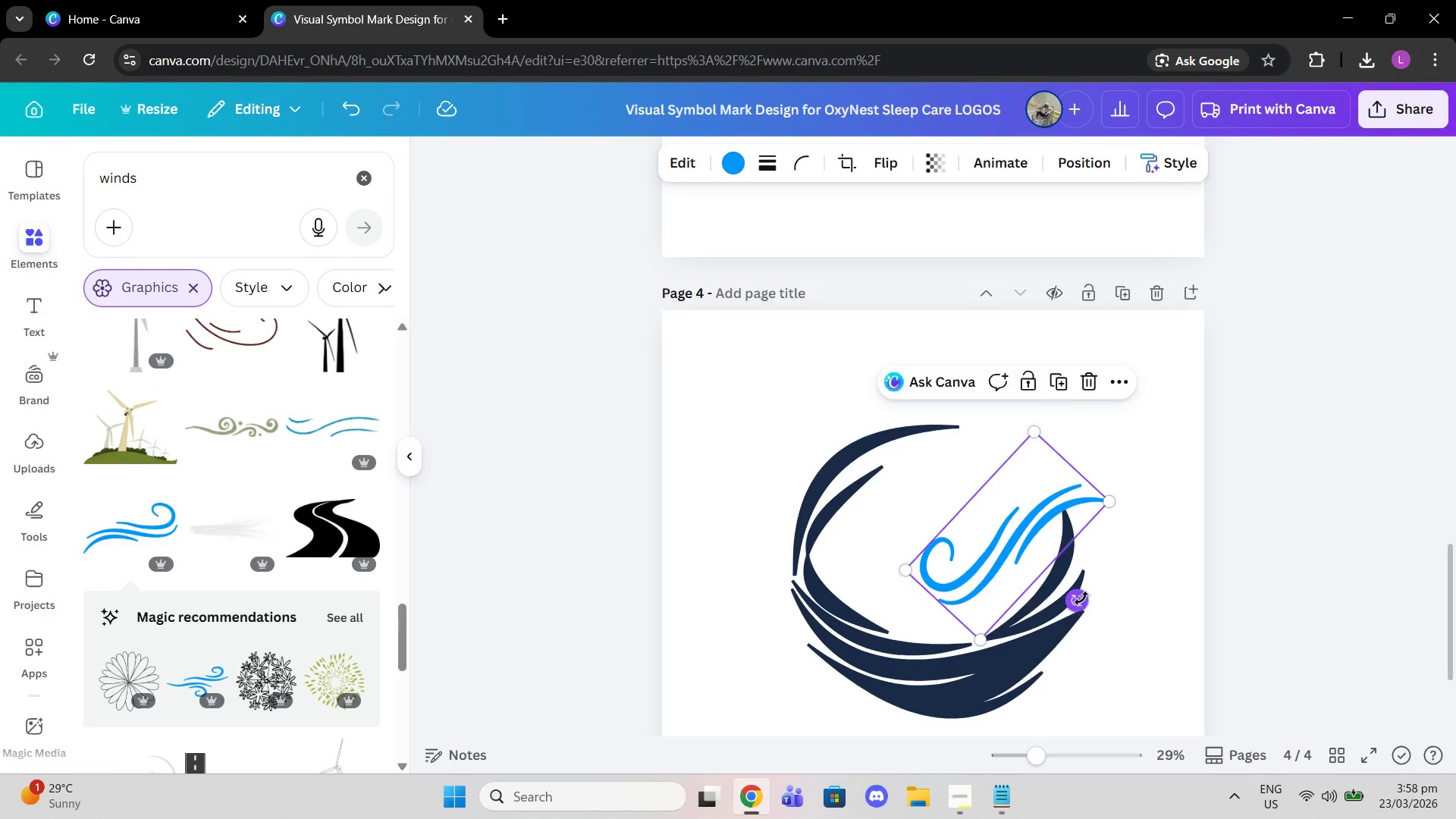 
left_click_drag(start_coordinate=[1074, 599], to_coordinate=[1084, 568])
 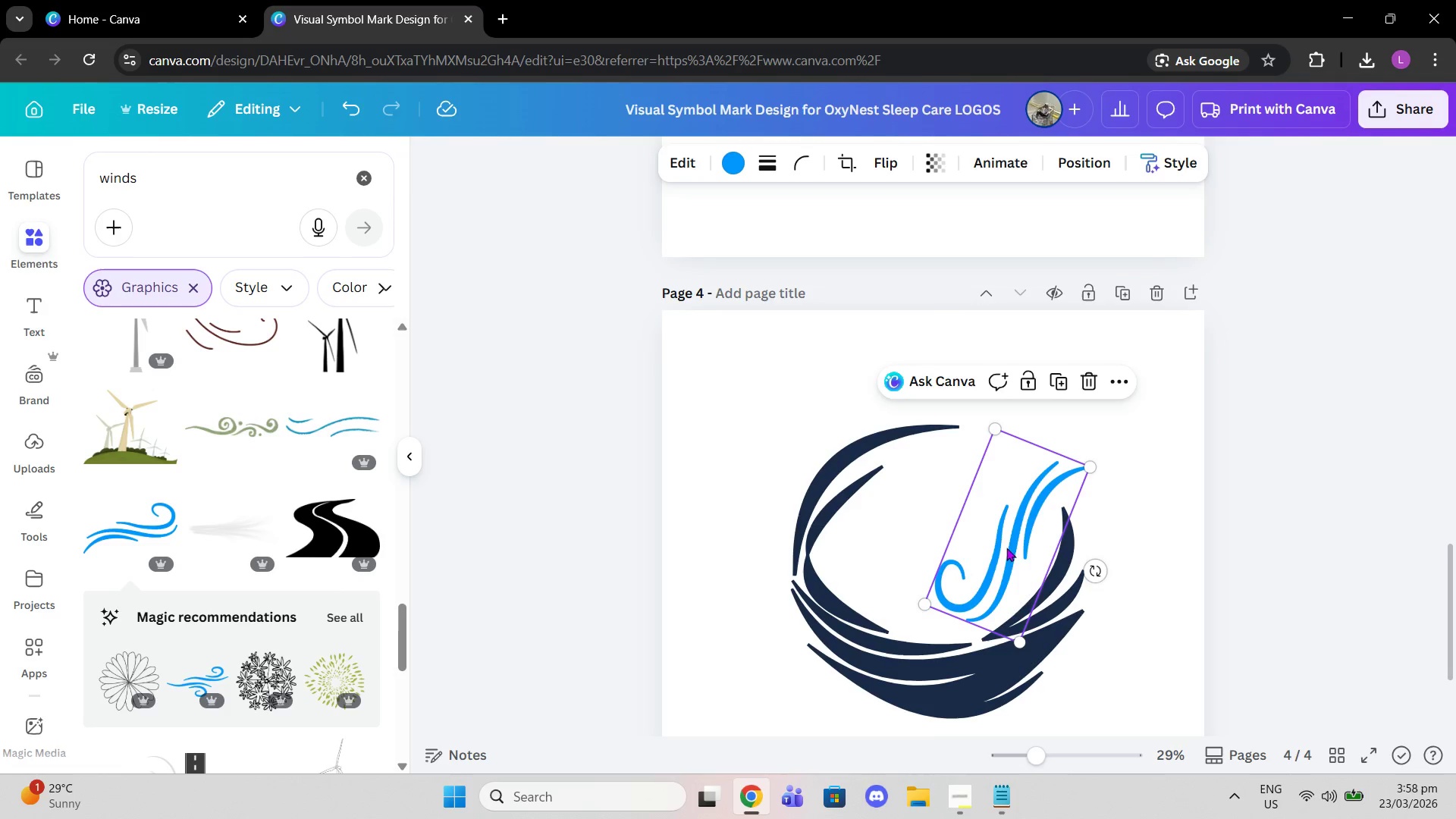 
left_click_drag(start_coordinate=[1006, 548], to_coordinate=[1039, 514])
 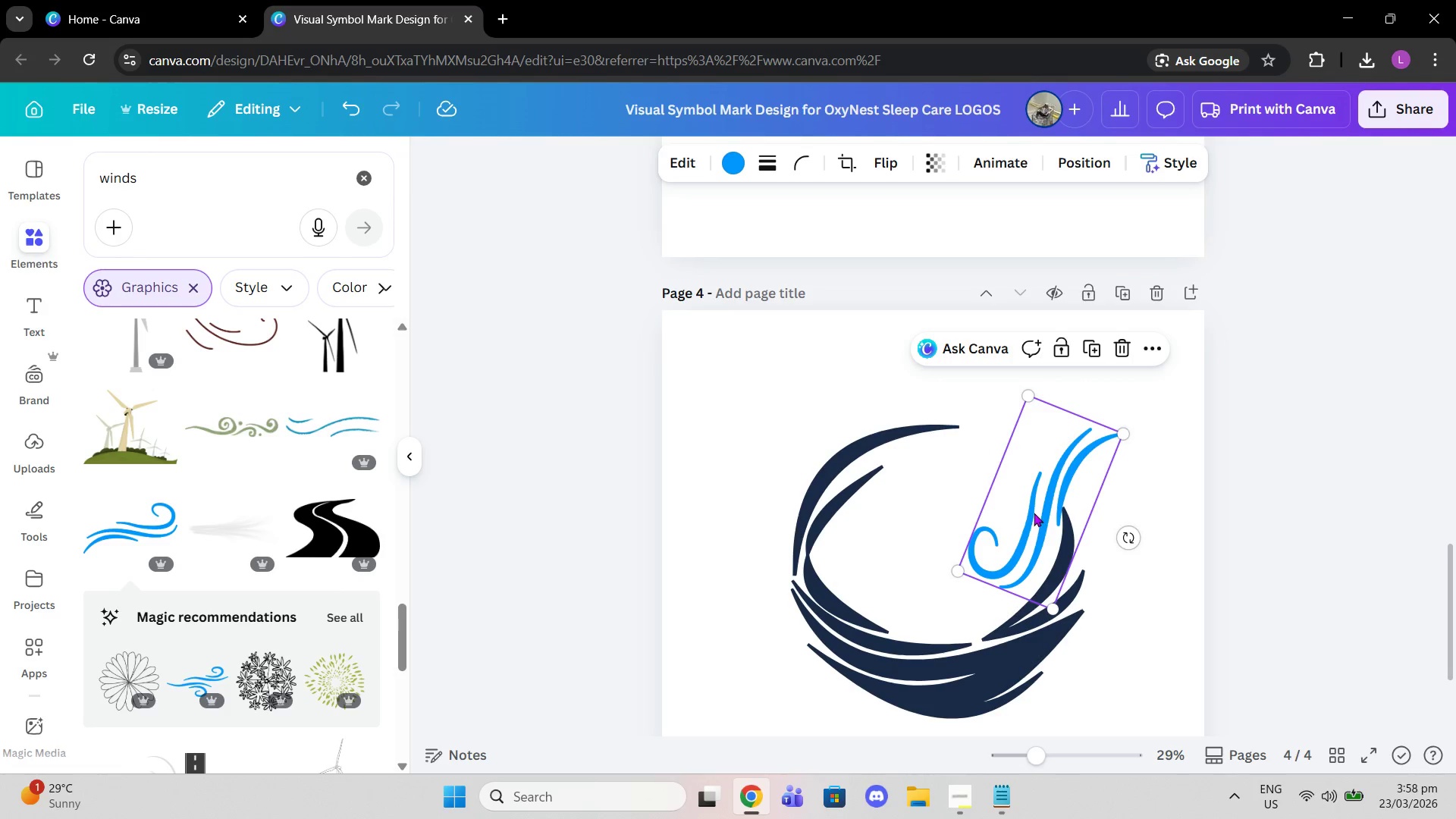 
left_click_drag(start_coordinate=[1034, 513], to_coordinate=[1021, 512])
 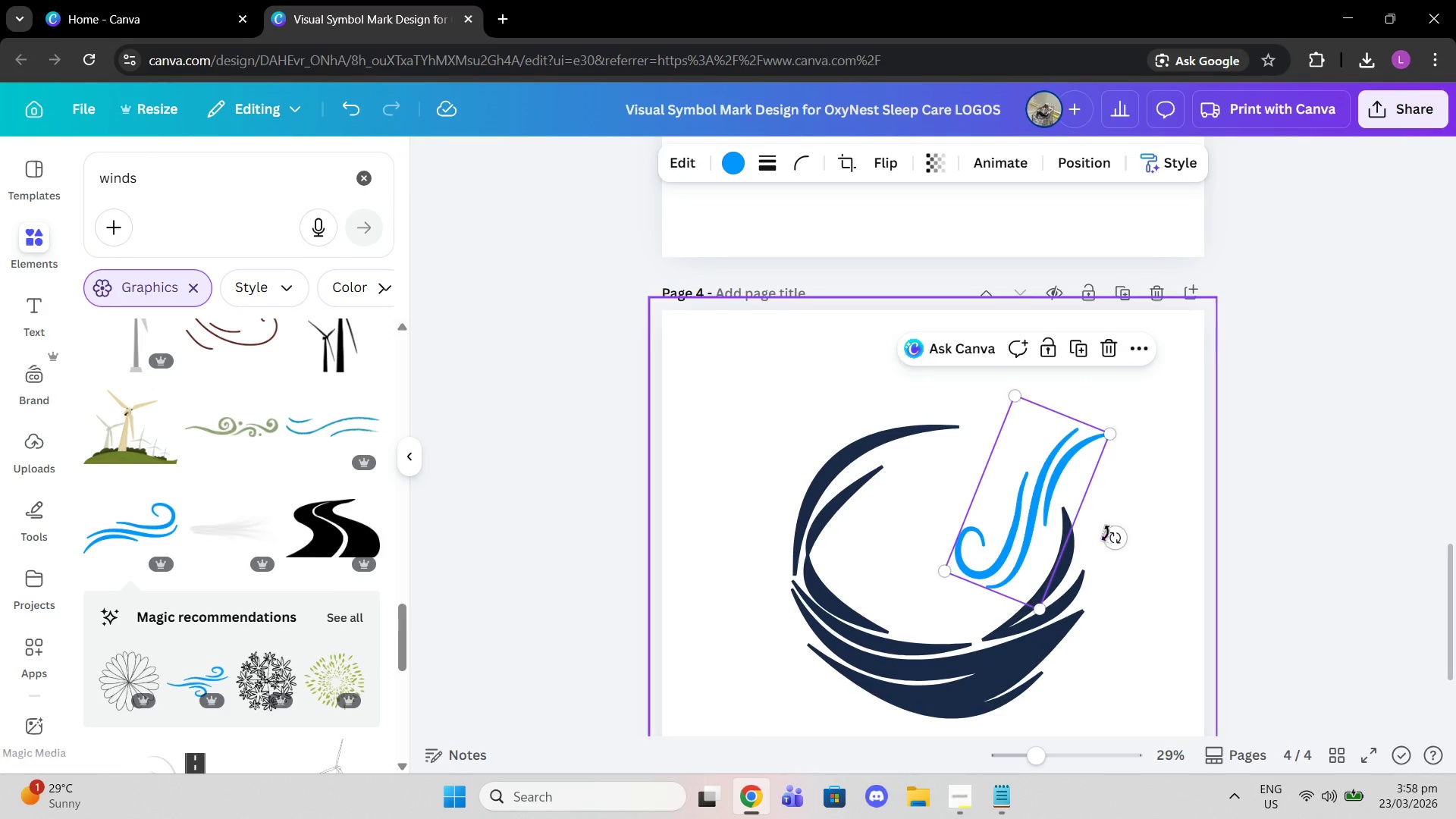 
left_click_drag(start_coordinate=[1112, 533], to_coordinate=[1108, 519])
 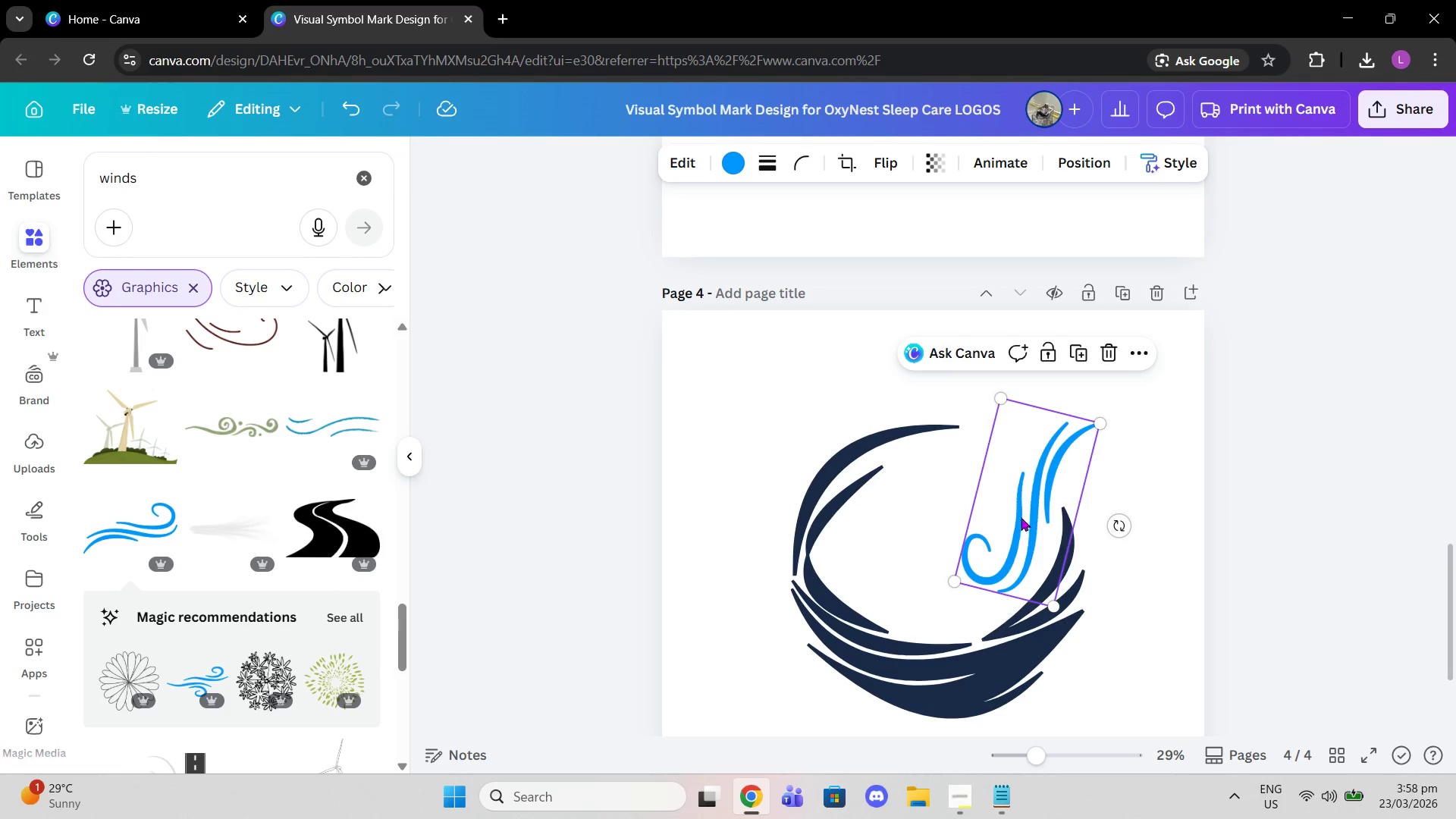 
left_click_drag(start_coordinate=[1024, 514], to_coordinate=[1012, 526])
 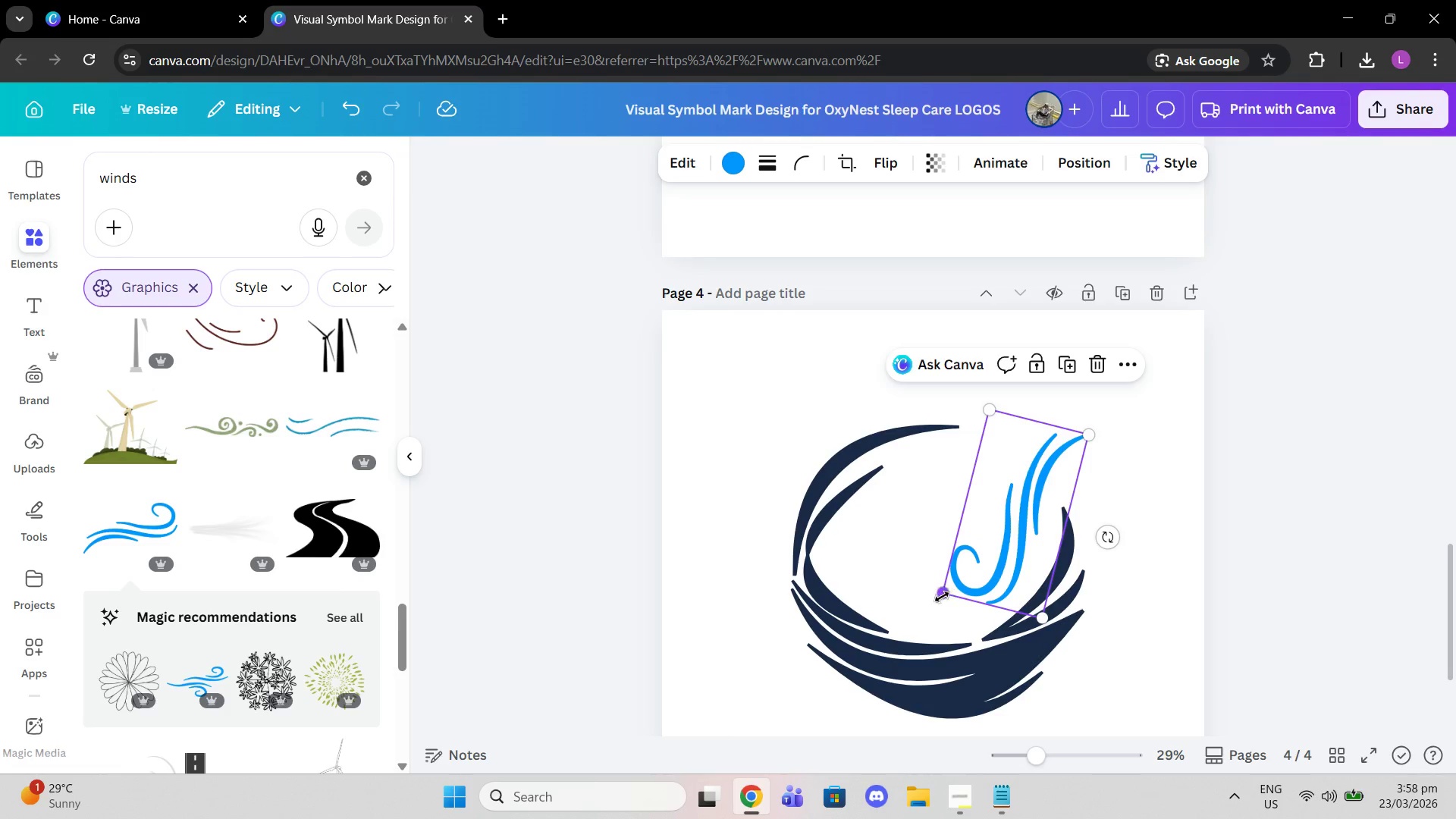 
left_click_drag(start_coordinate=[942, 597], to_coordinate=[909, 604])
 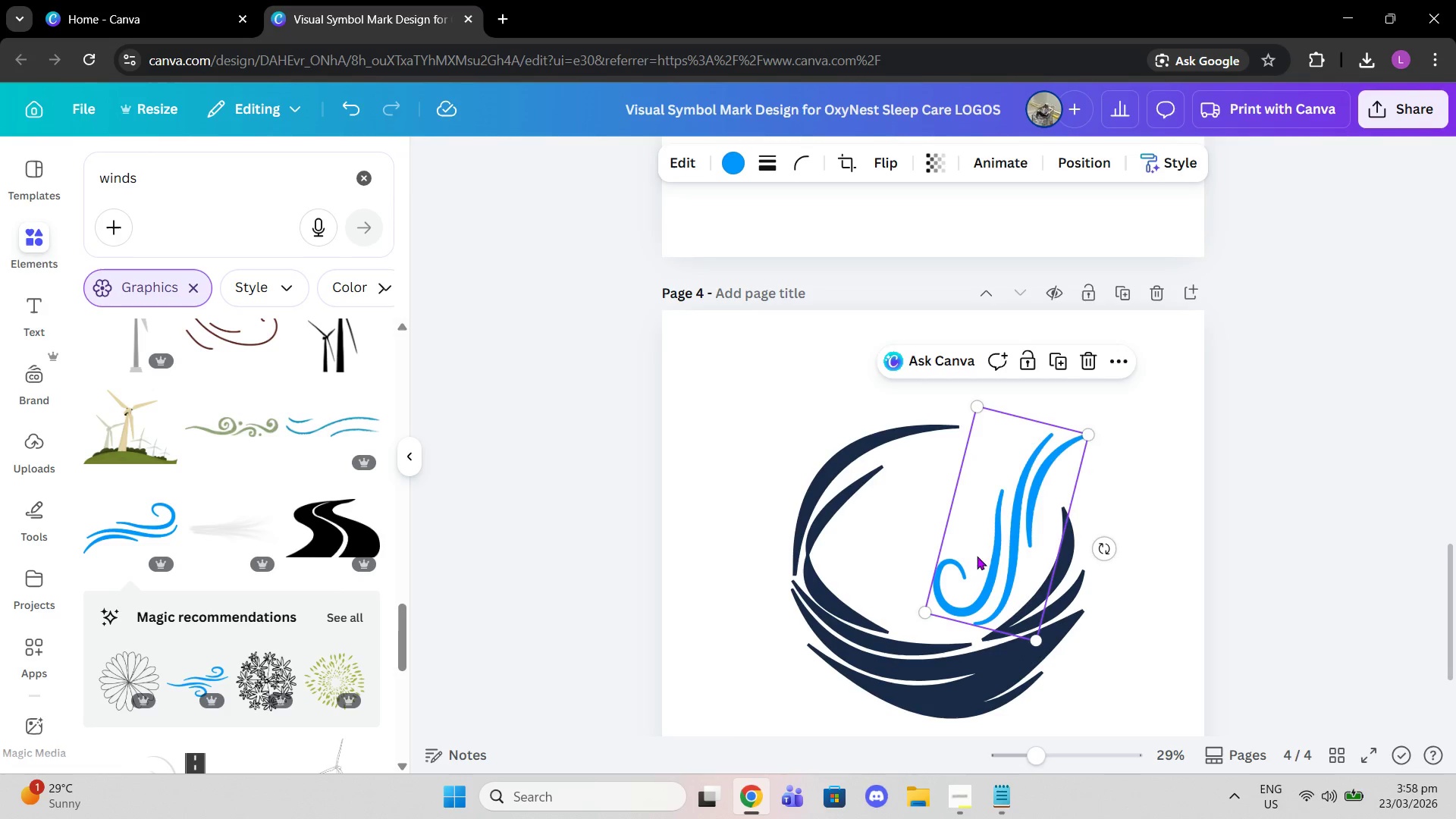 
left_click_drag(start_coordinate=[977, 556], to_coordinate=[993, 540])
 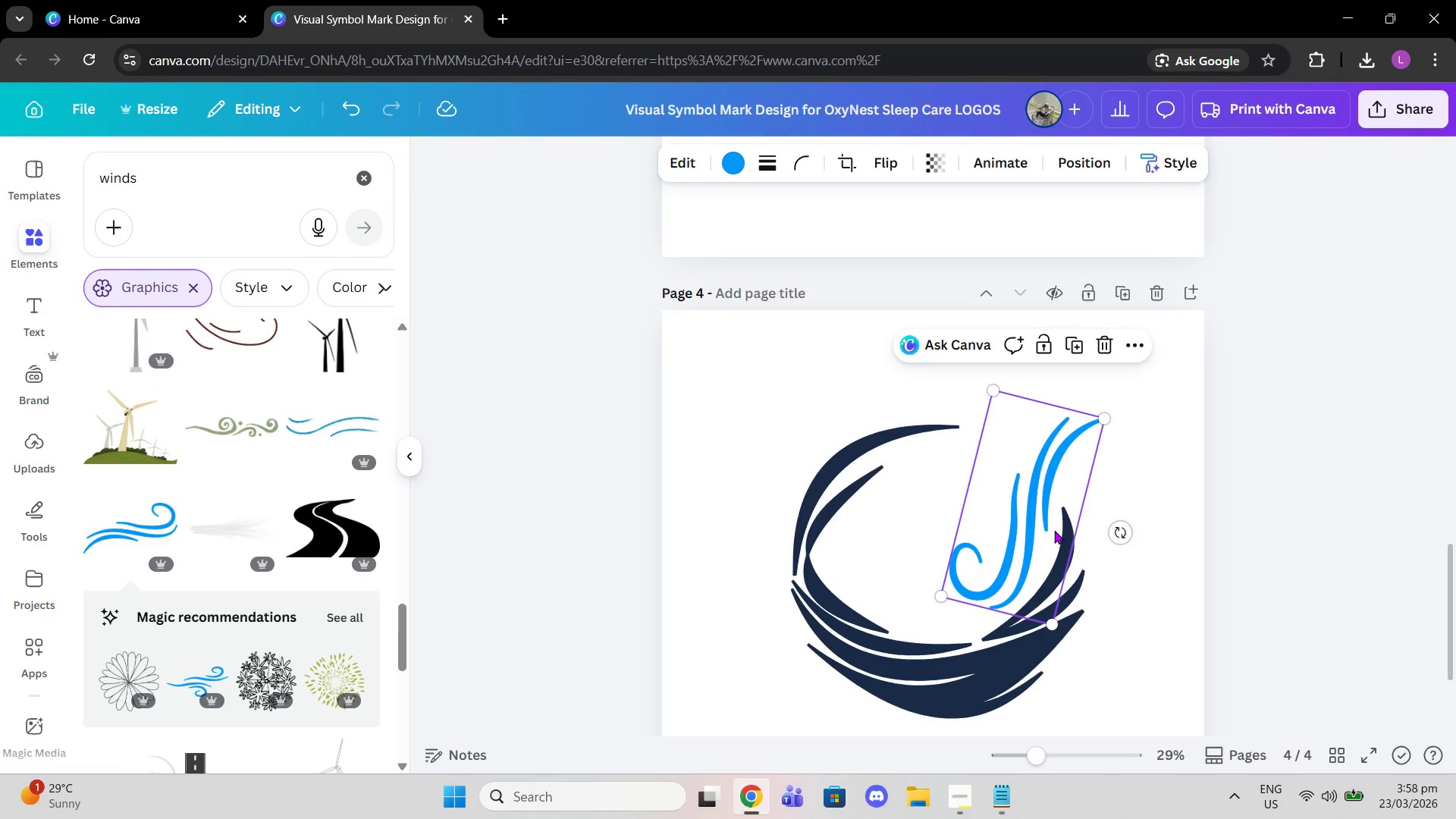 
scroll: coordinate [202, 559], scroll_direction: down, amount: 2.0
 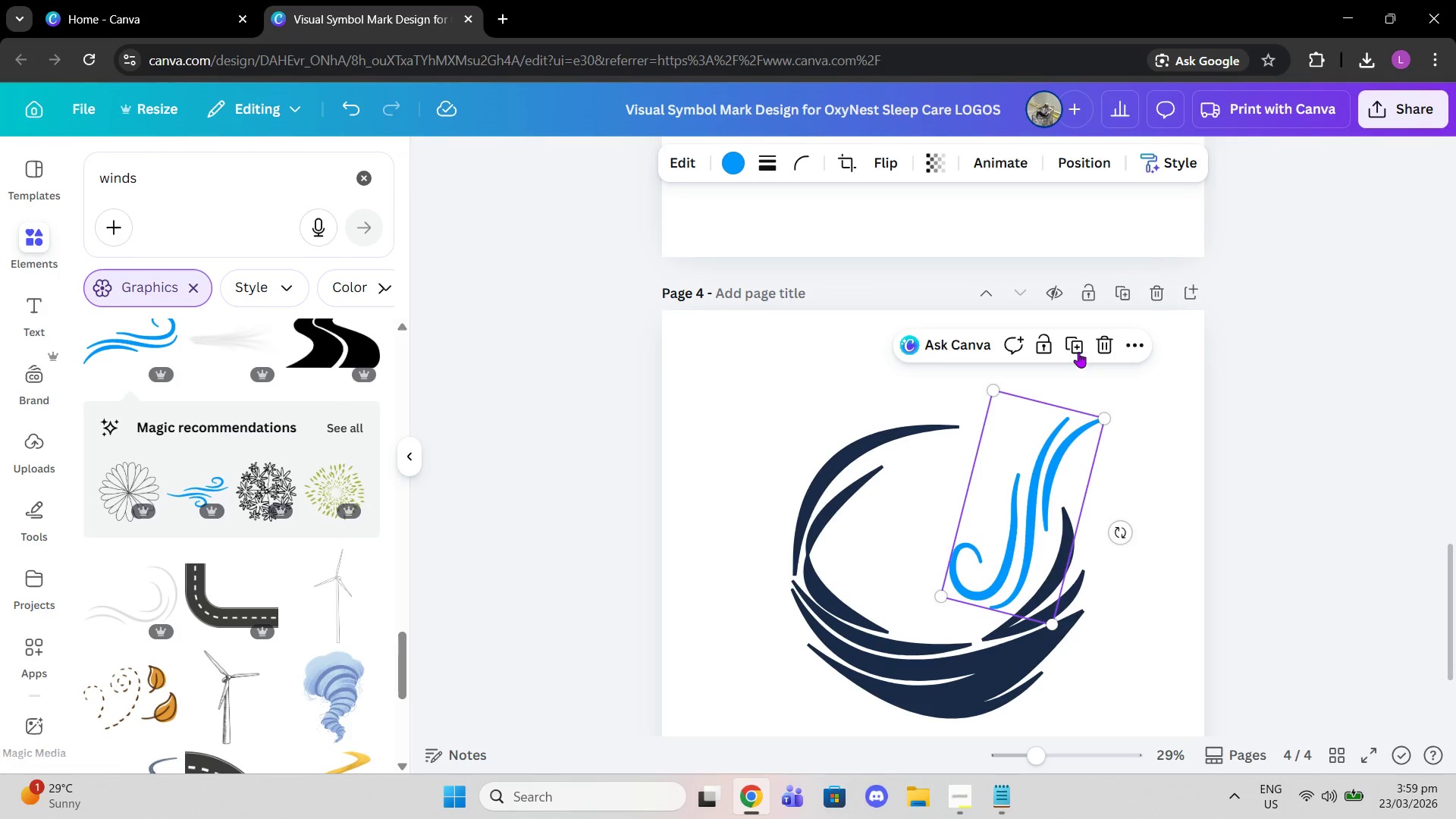 
left_click([1102, 340])
 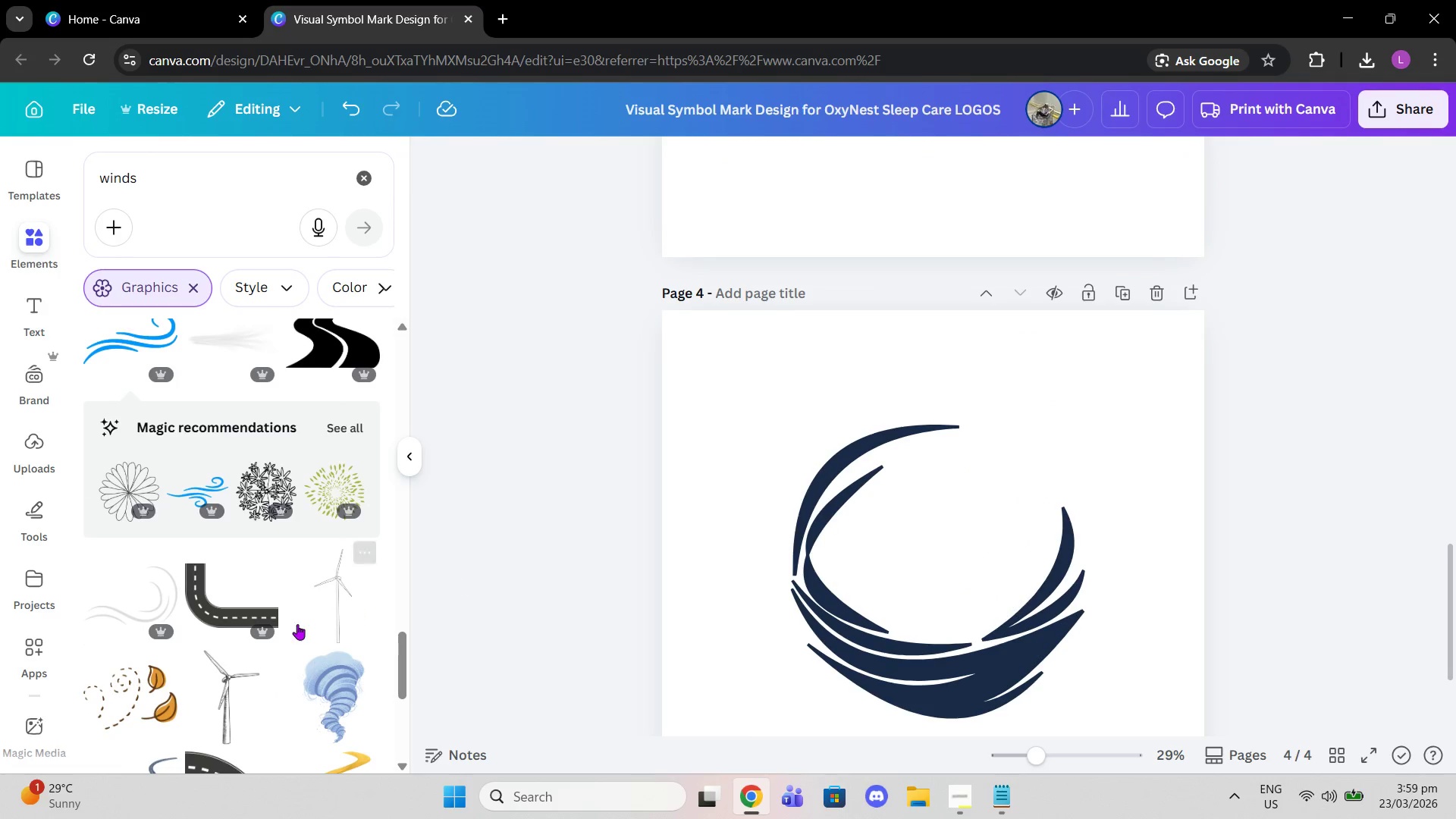 
scroll: coordinate [301, 631], scroll_direction: down, amount: 5.0
 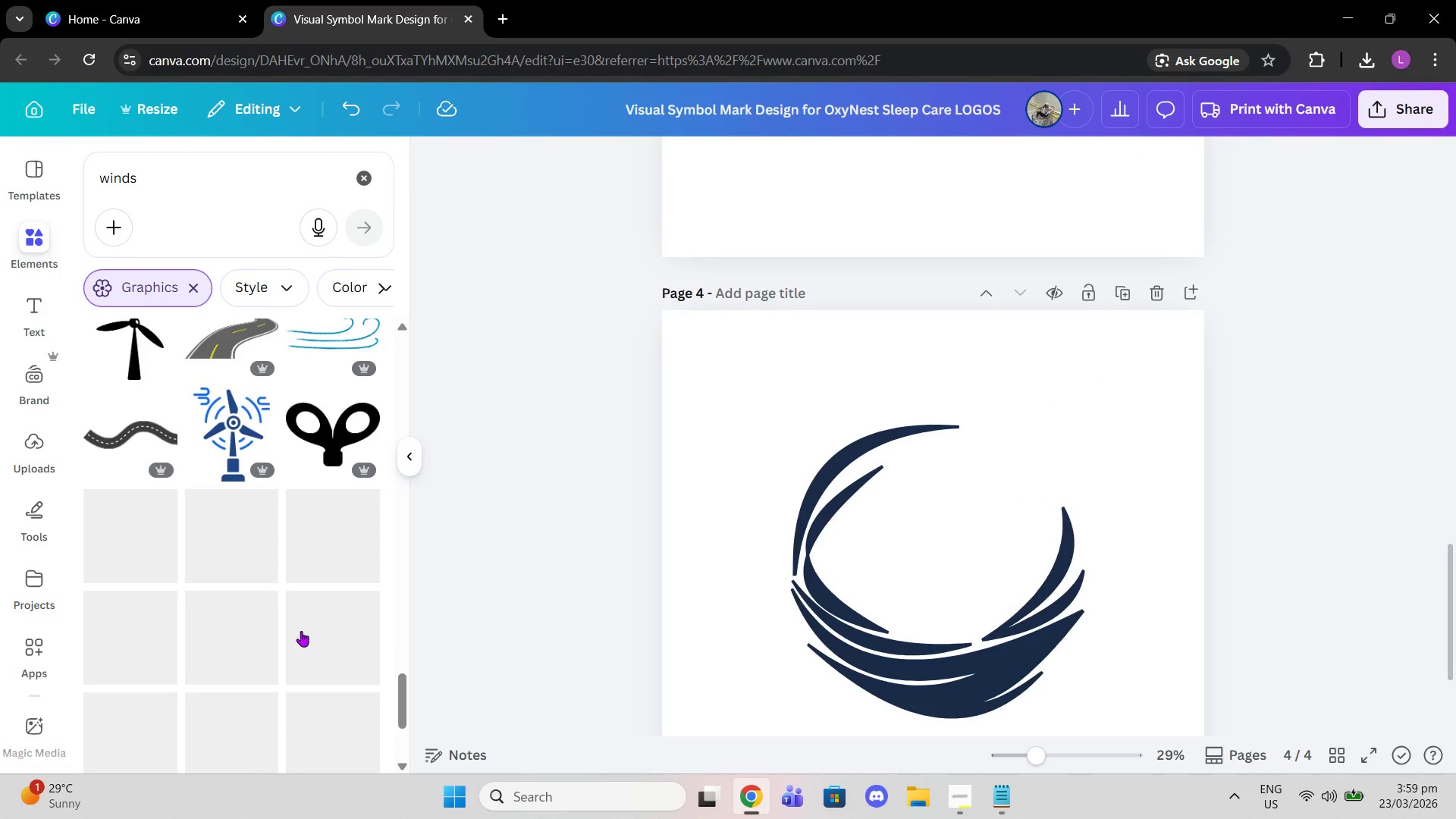 
scroll: coordinate [340, 538], scroll_direction: up, amount: 9.0
 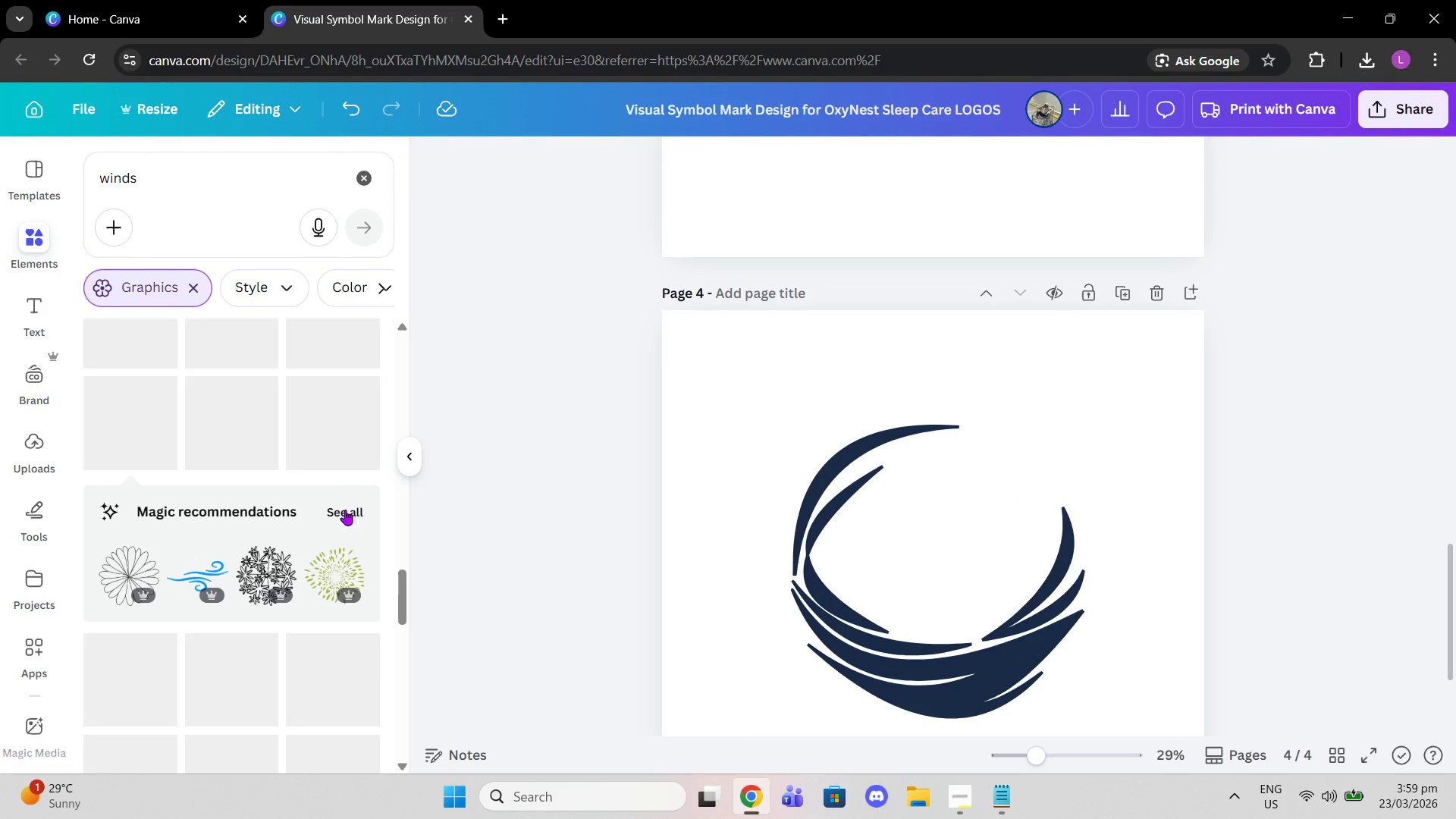 
left_click([345, 509])
 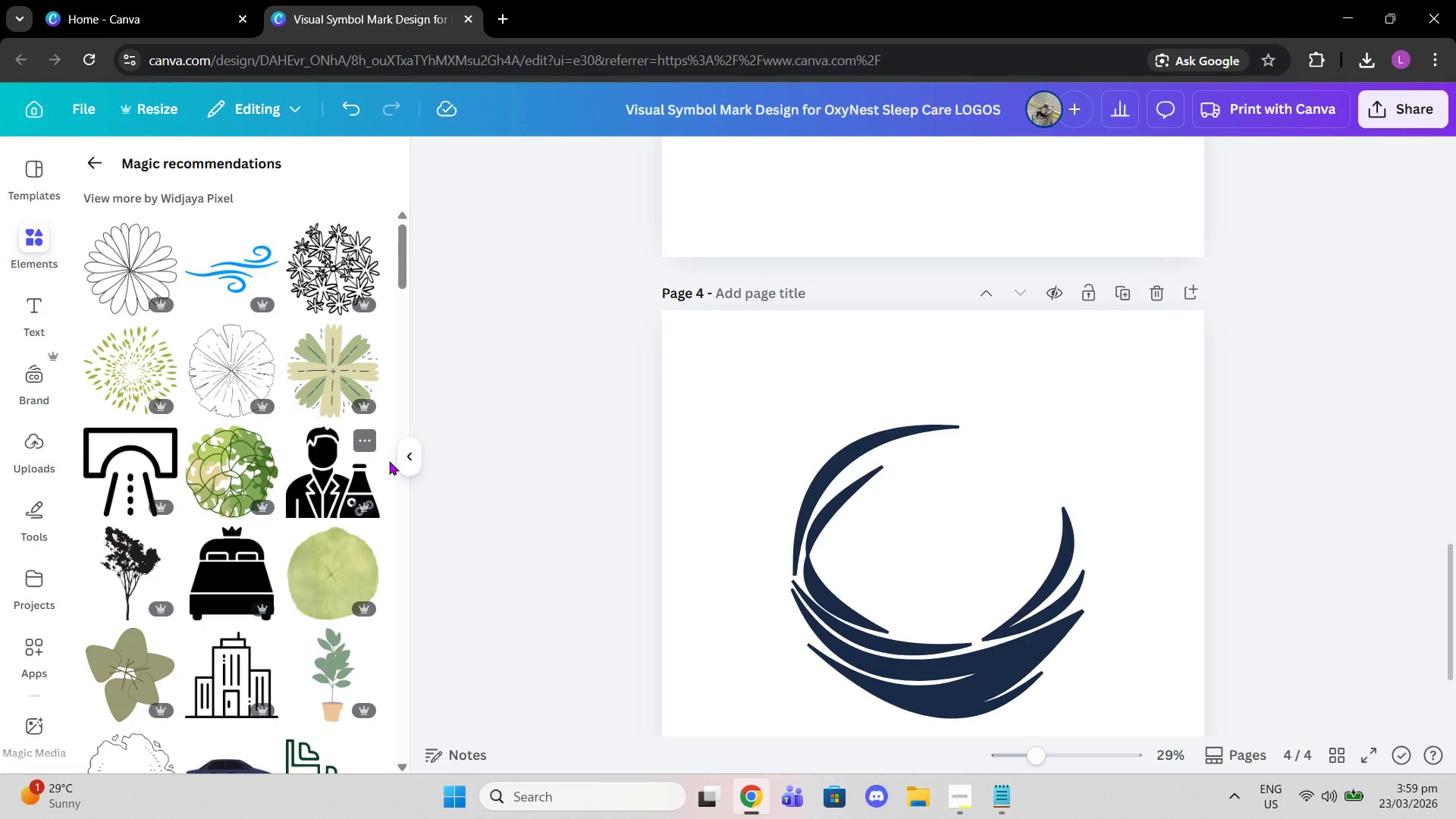 
left_click([234, 268])
 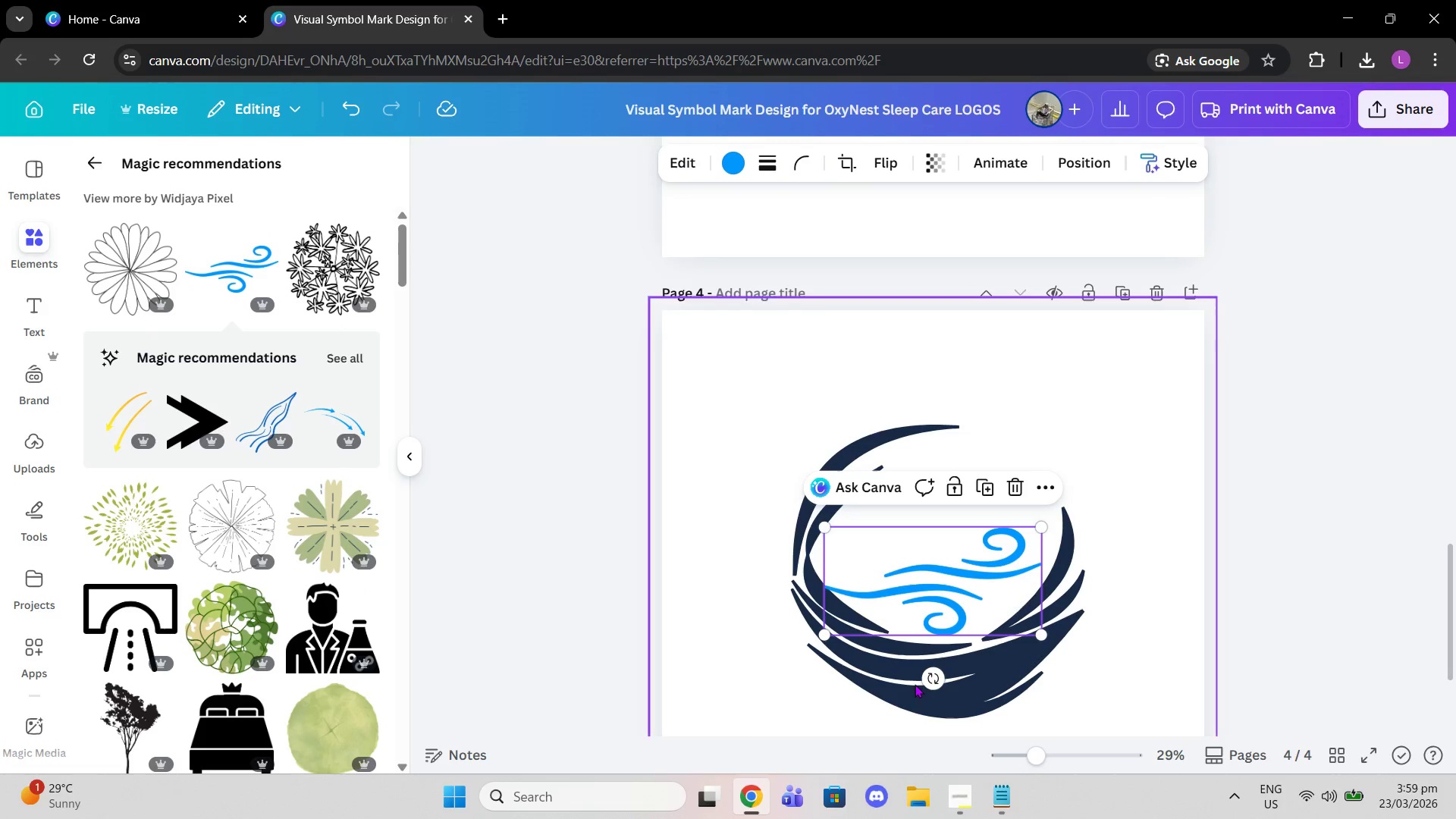 
left_click_drag(start_coordinate=[934, 676], to_coordinate=[848, 502])
 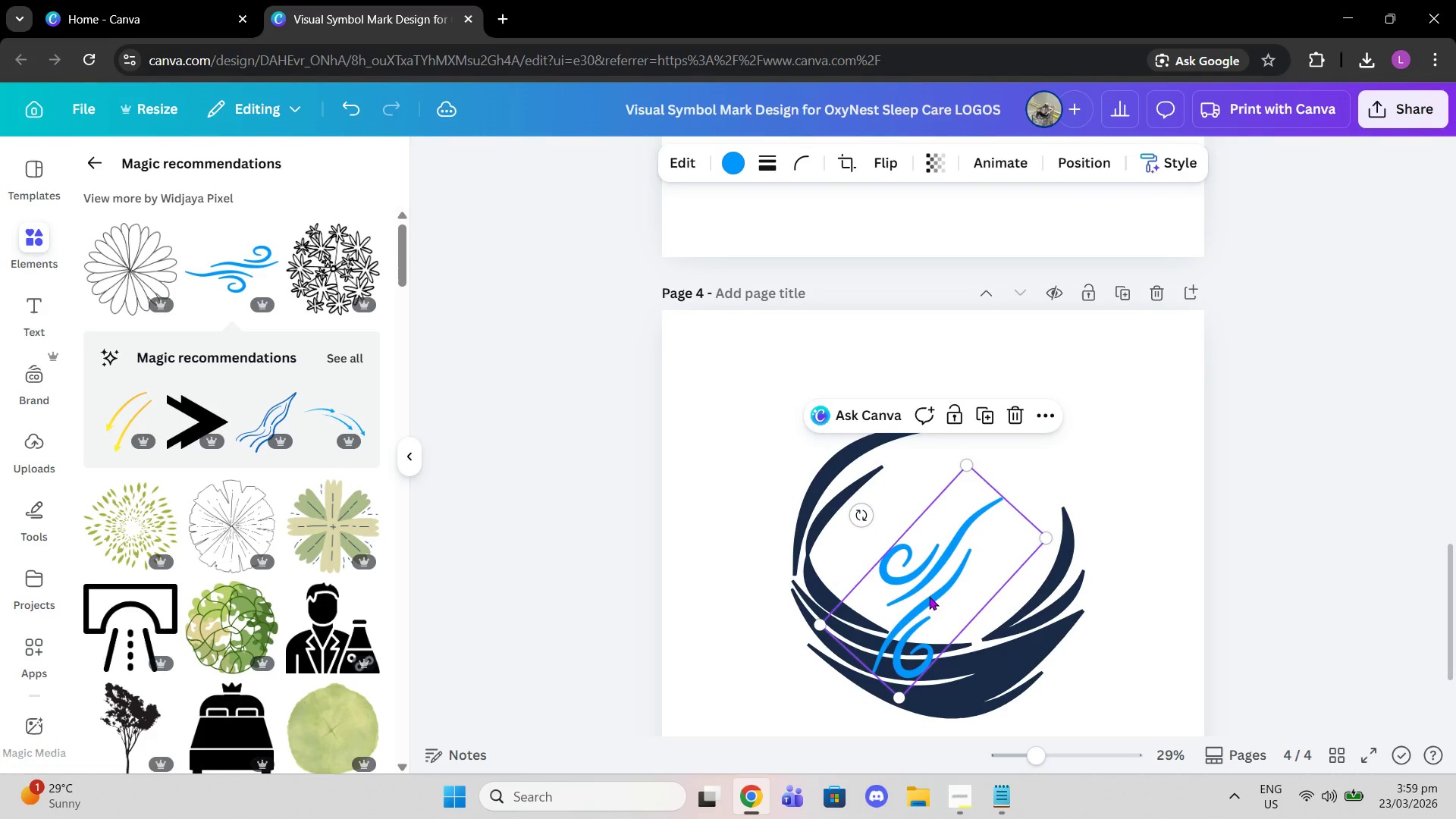 
left_click_drag(start_coordinate=[930, 596], to_coordinate=[1012, 529])
 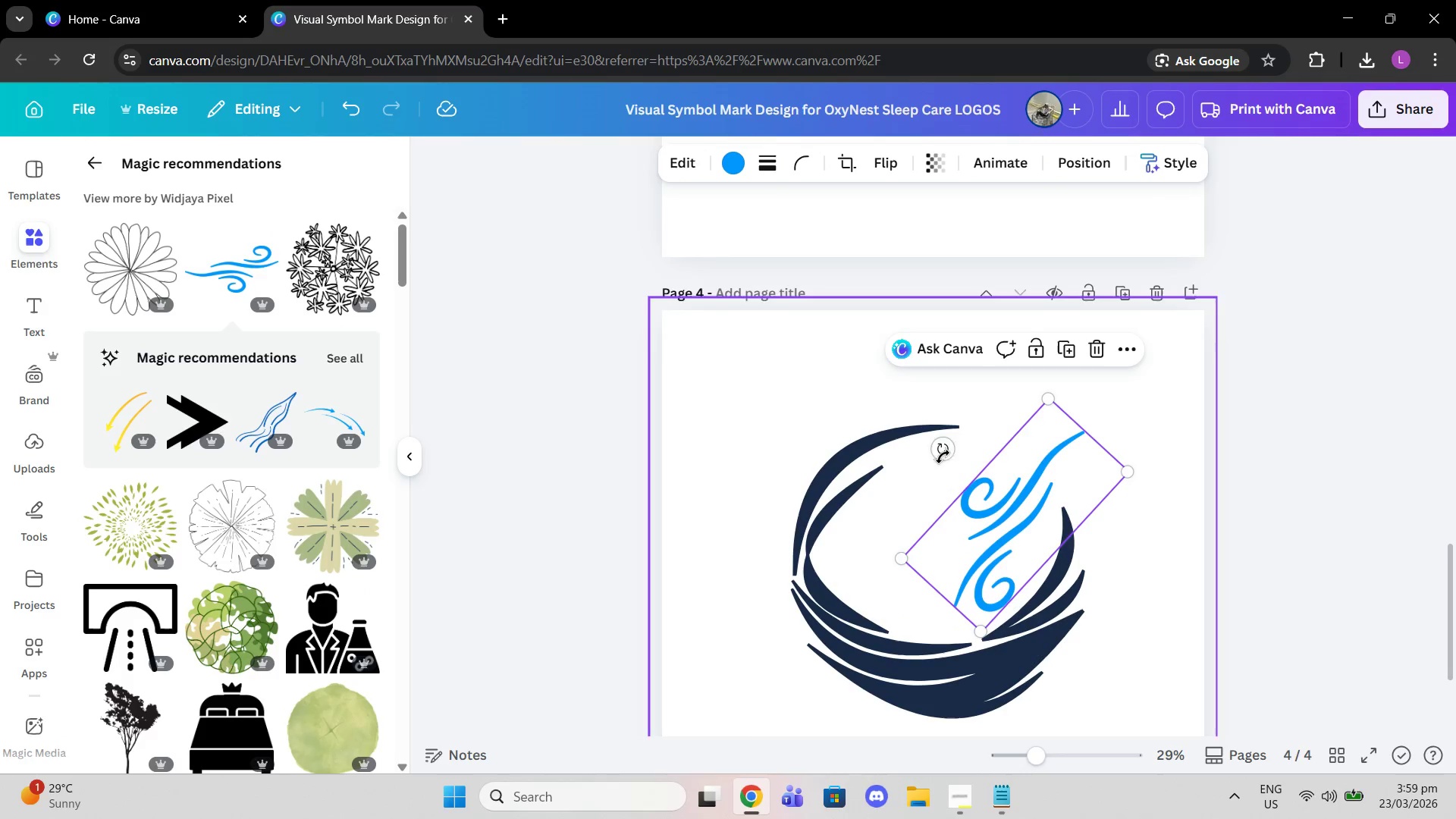 
left_click_drag(start_coordinate=[943, 450], to_coordinate=[1043, 519])
 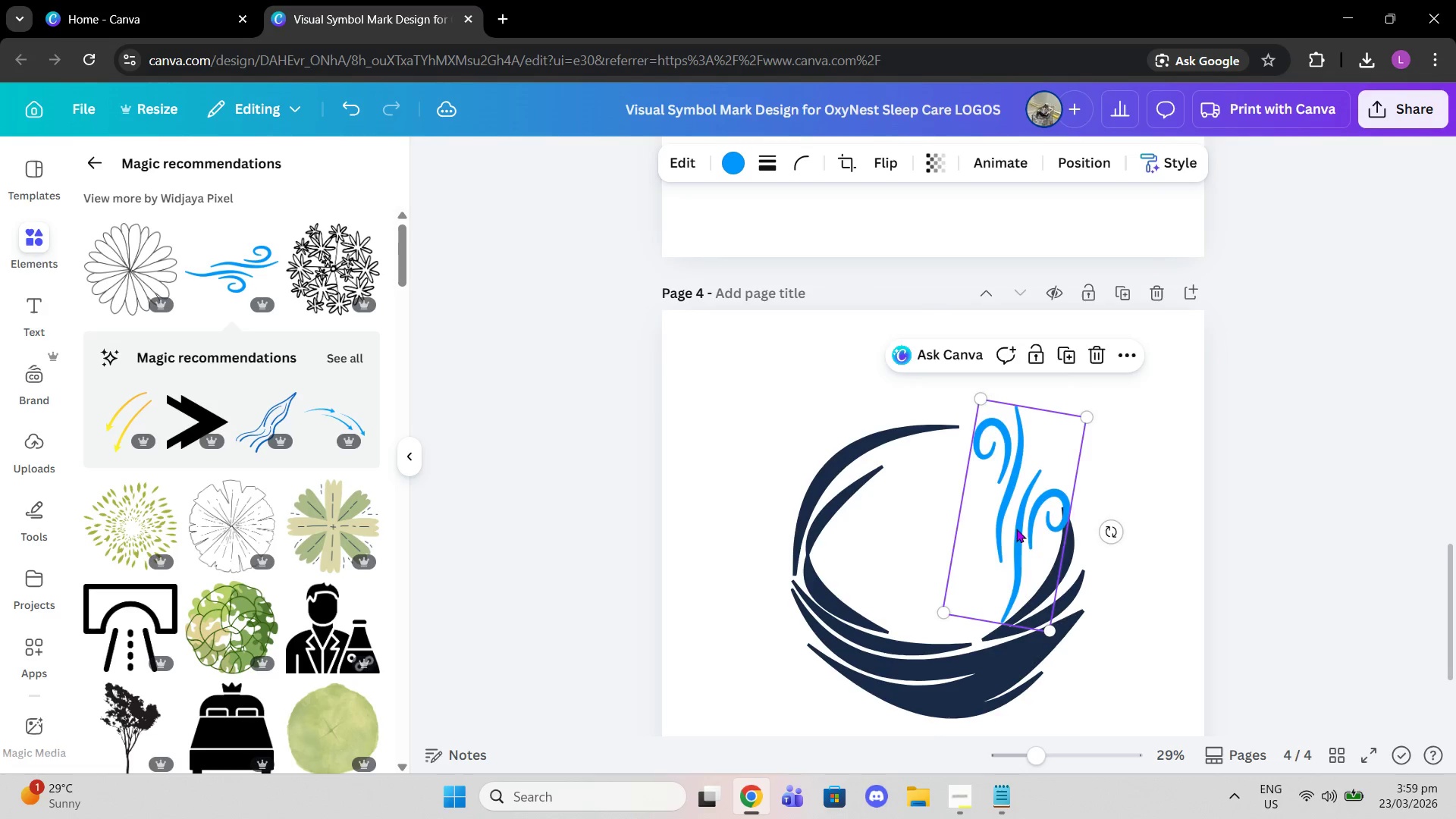 
left_click_drag(start_coordinate=[1029, 519], to_coordinate=[994, 533])
 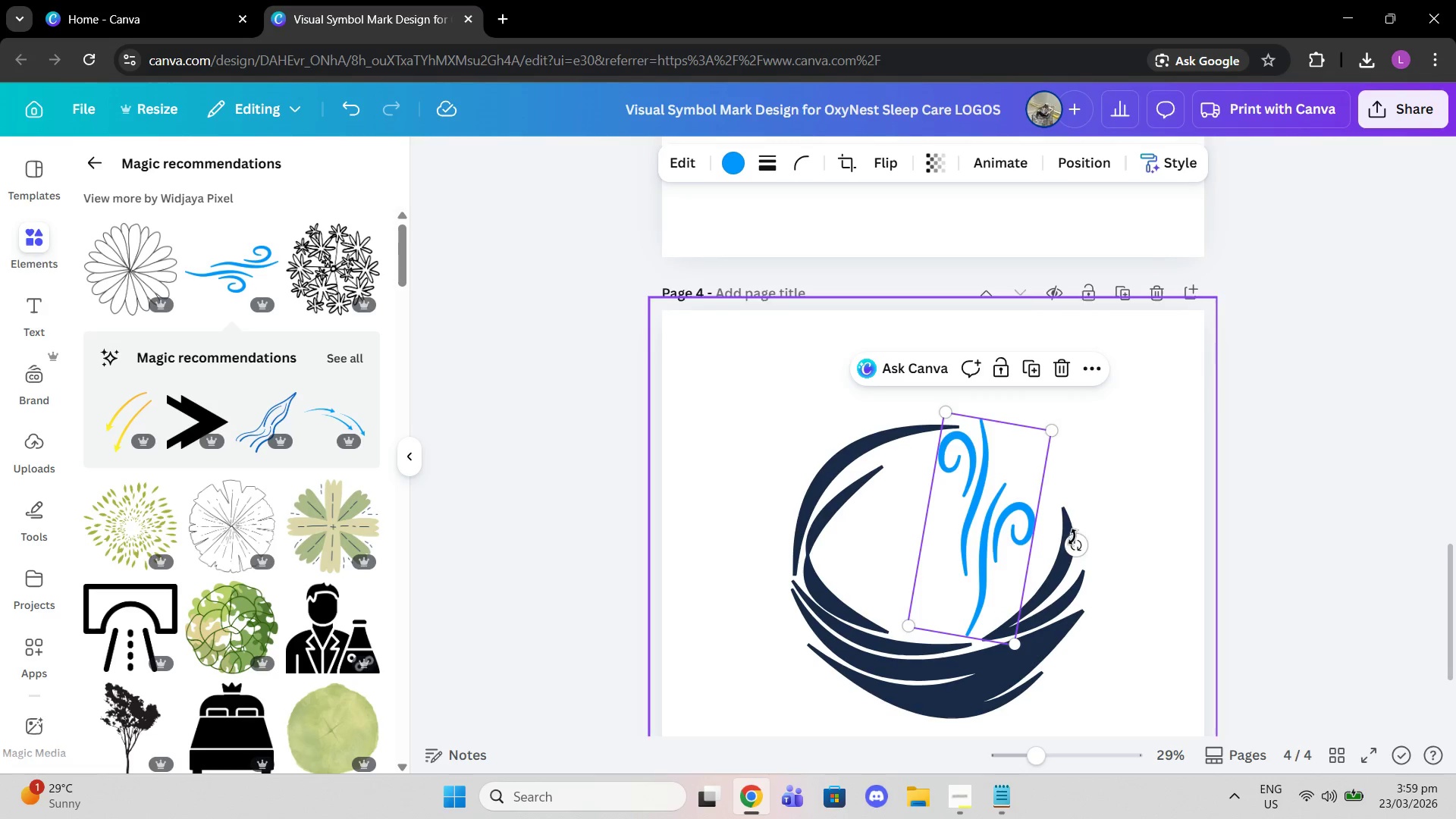 
left_click_drag(start_coordinate=[1078, 537], to_coordinate=[858, 483])
 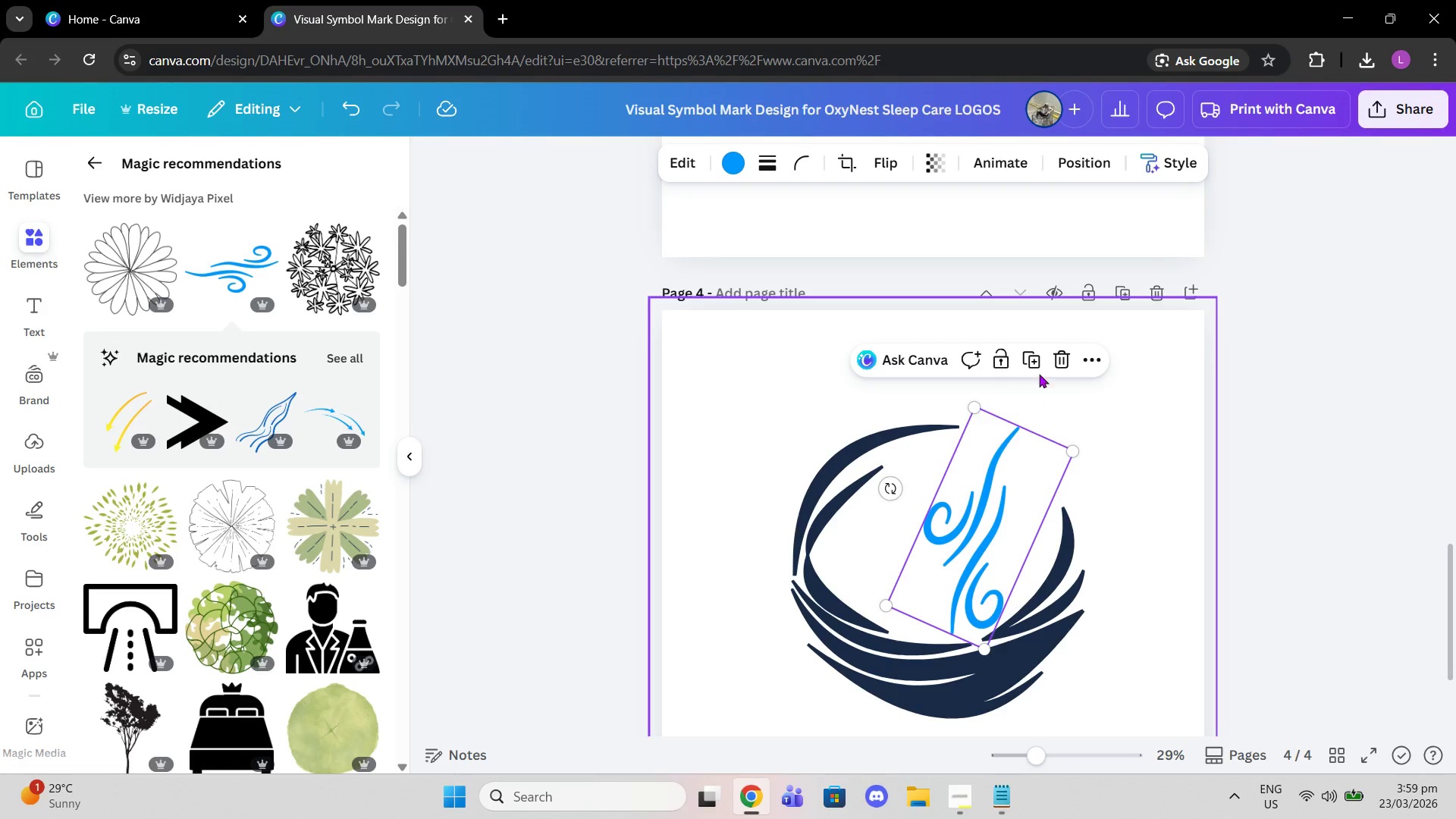 
left_click([1056, 356])
 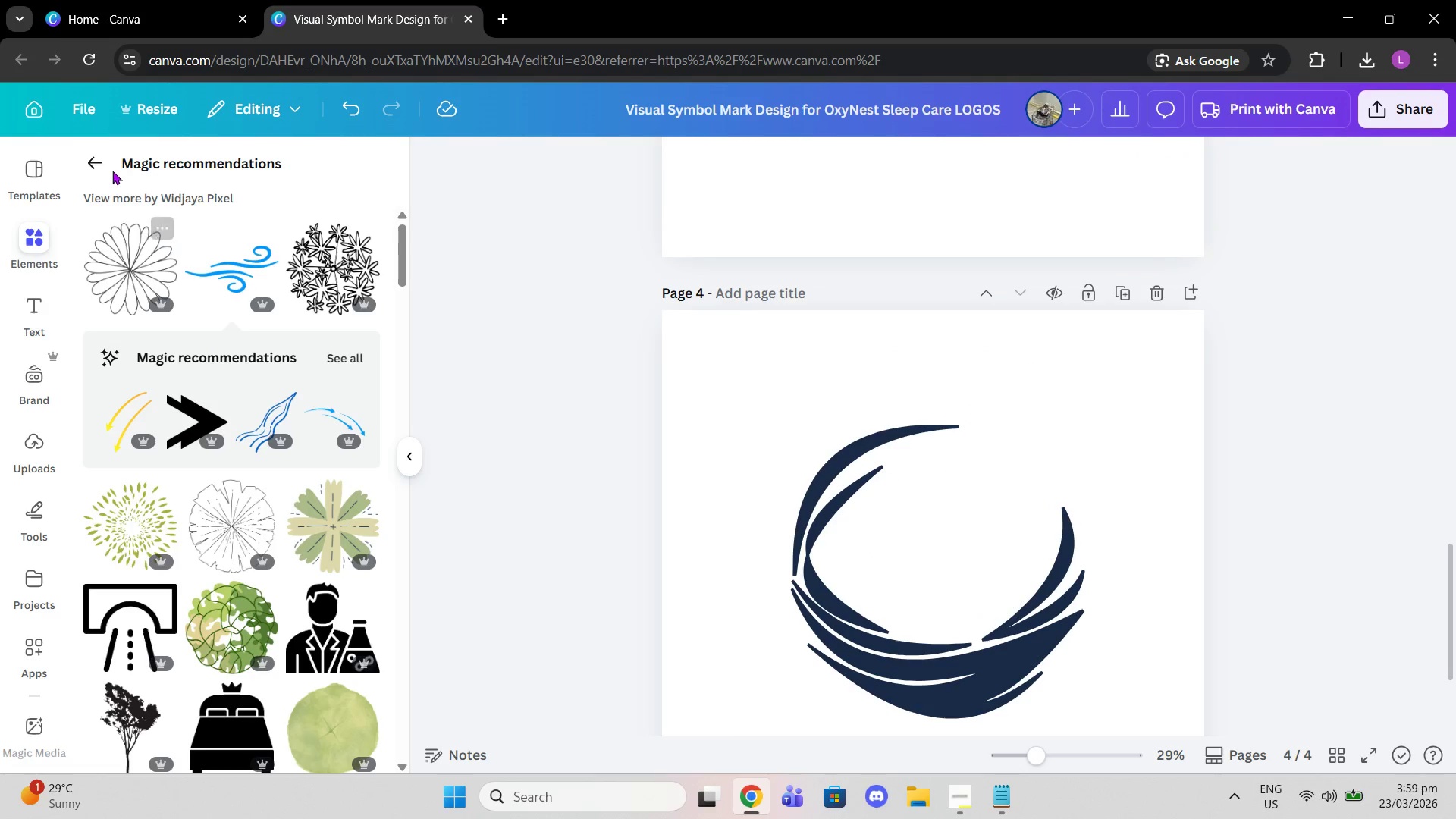 
left_click([96, 168])
 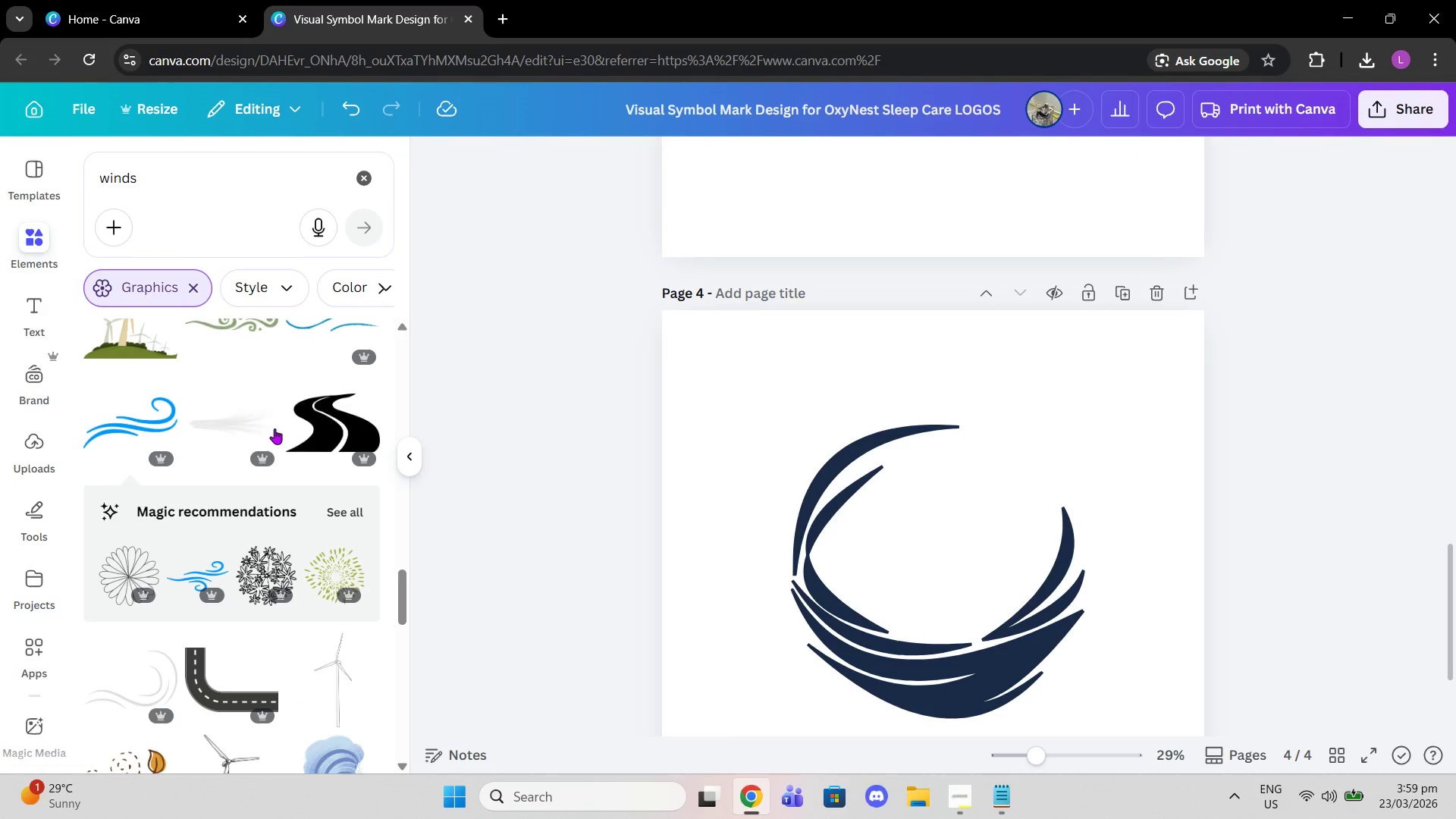 
scroll: coordinate [267, 432], scroll_direction: up, amount: 3.0
 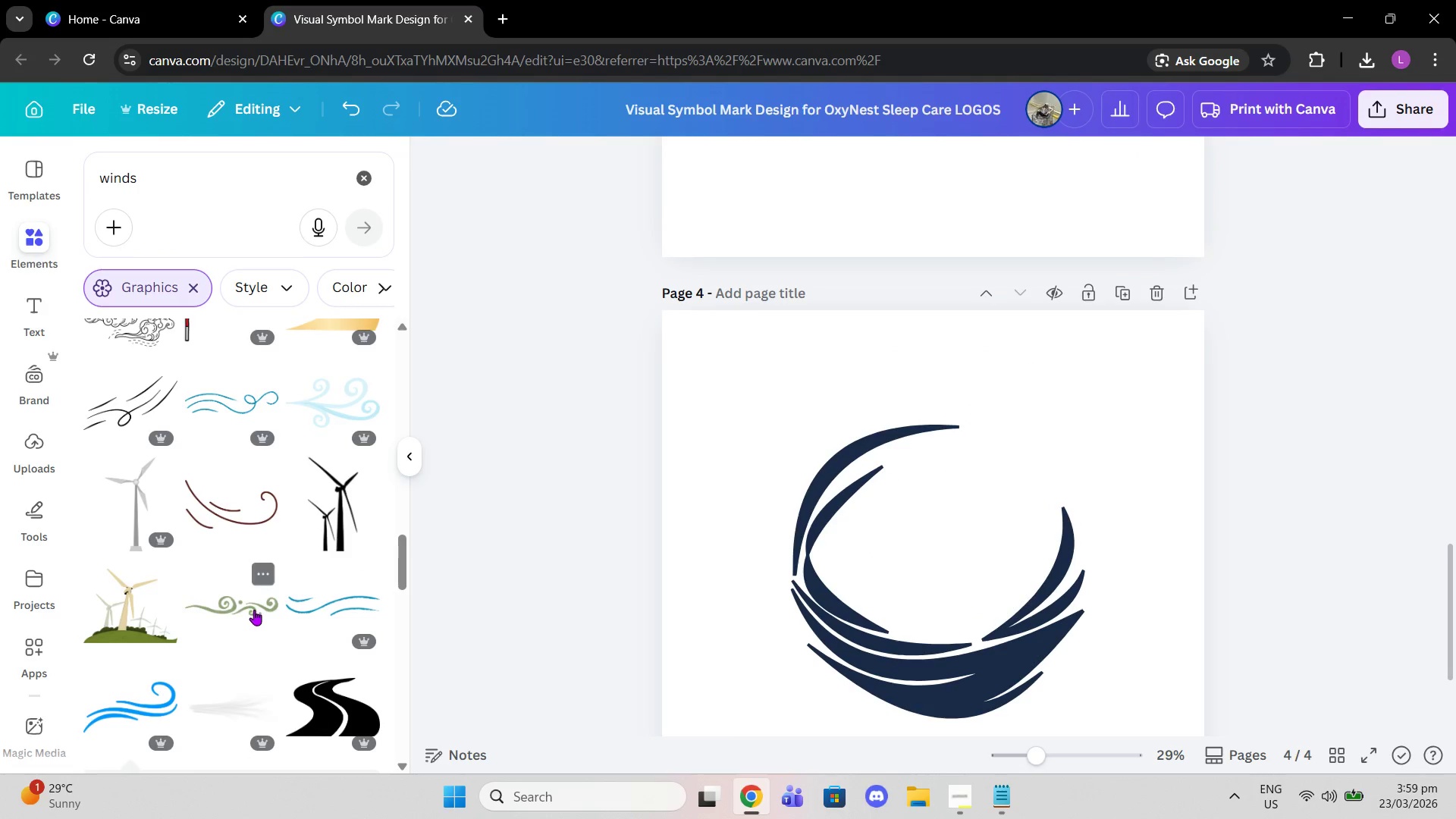 
left_click([254, 610])
 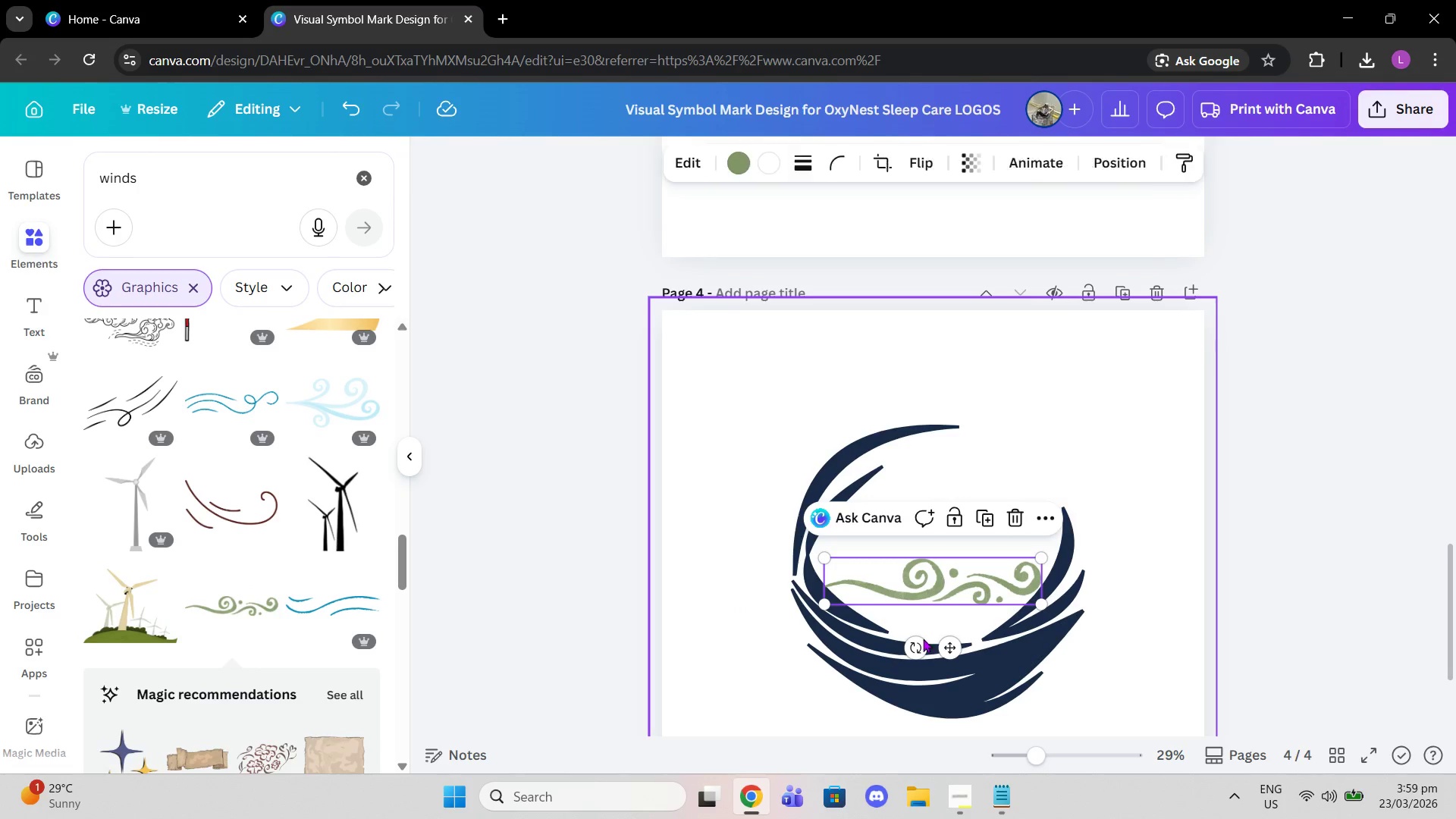 
left_click_drag(start_coordinate=[922, 654], to_coordinate=[992, 620])
 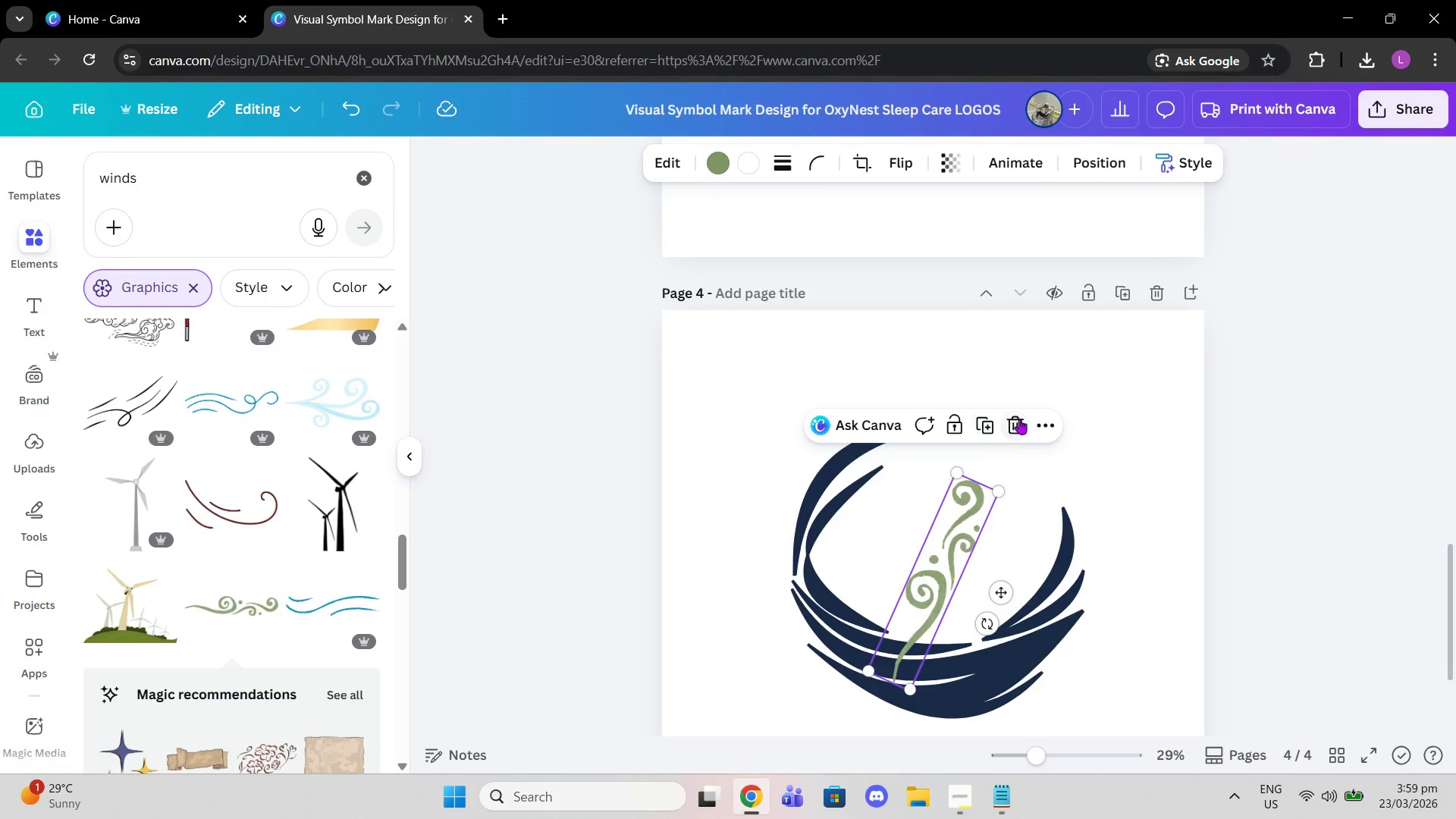 
left_click([1019, 418])
 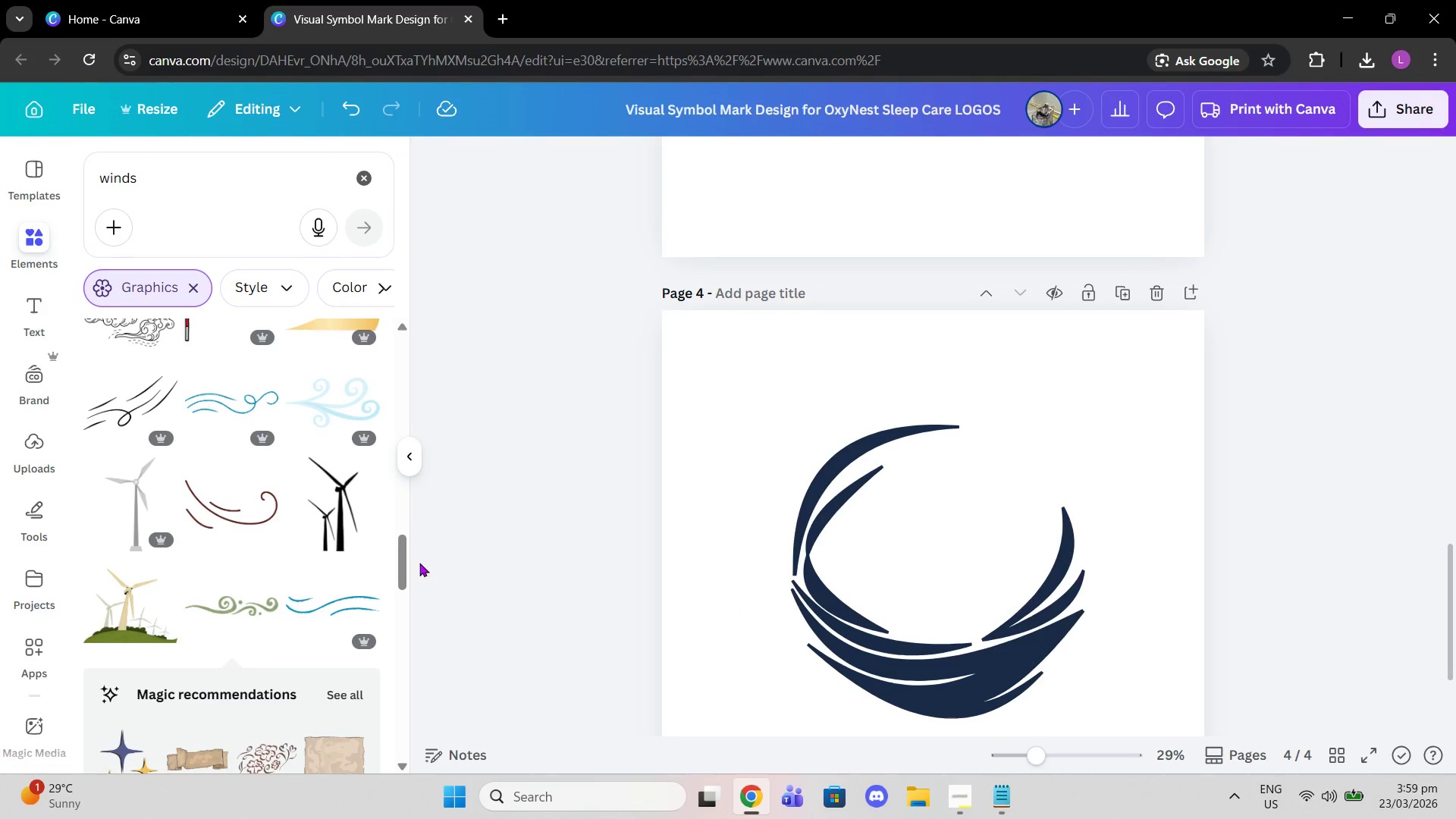 
scroll: coordinate [249, 602], scroll_direction: down, amount: 5.0
 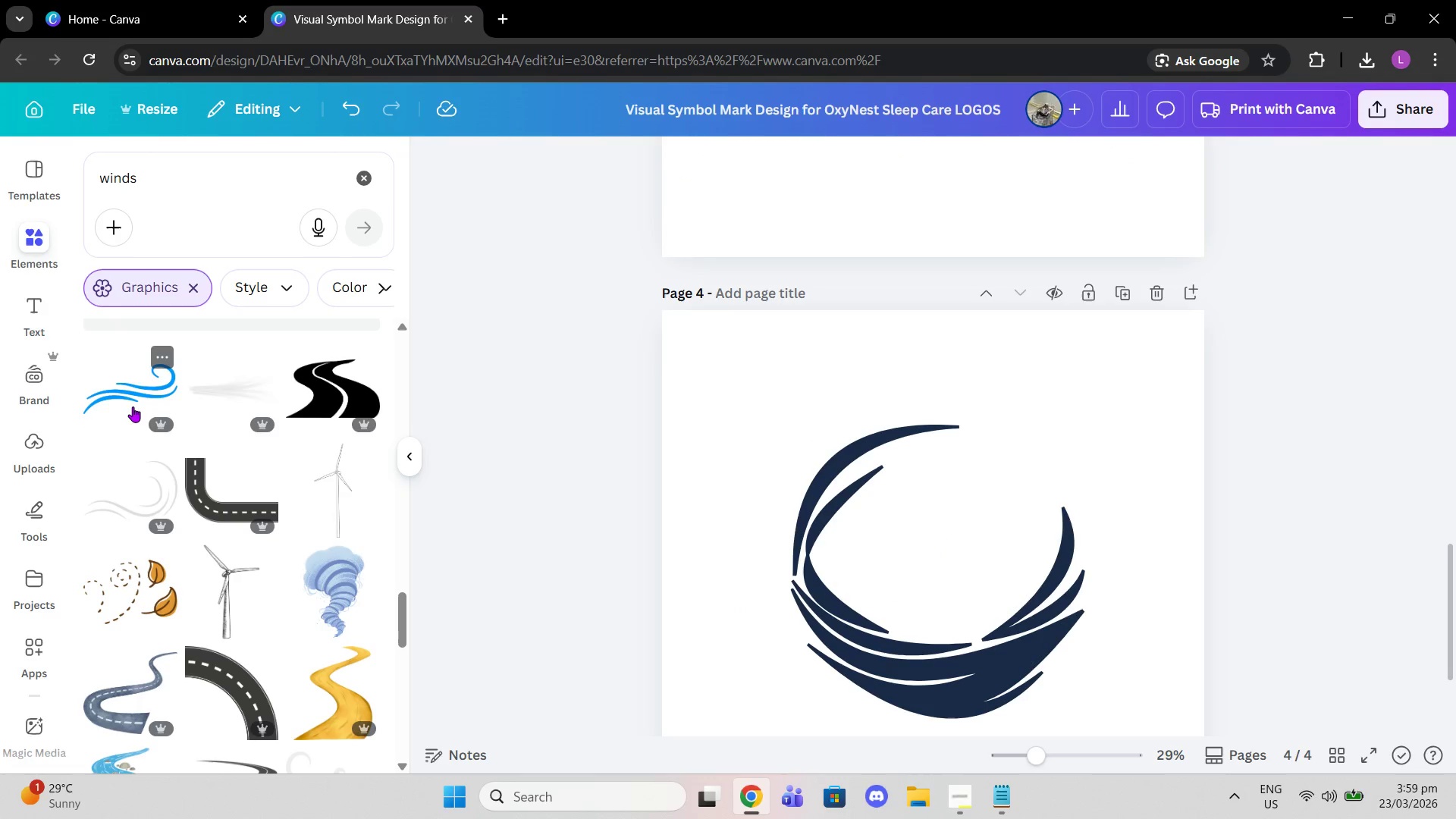 
left_click([133, 406])
 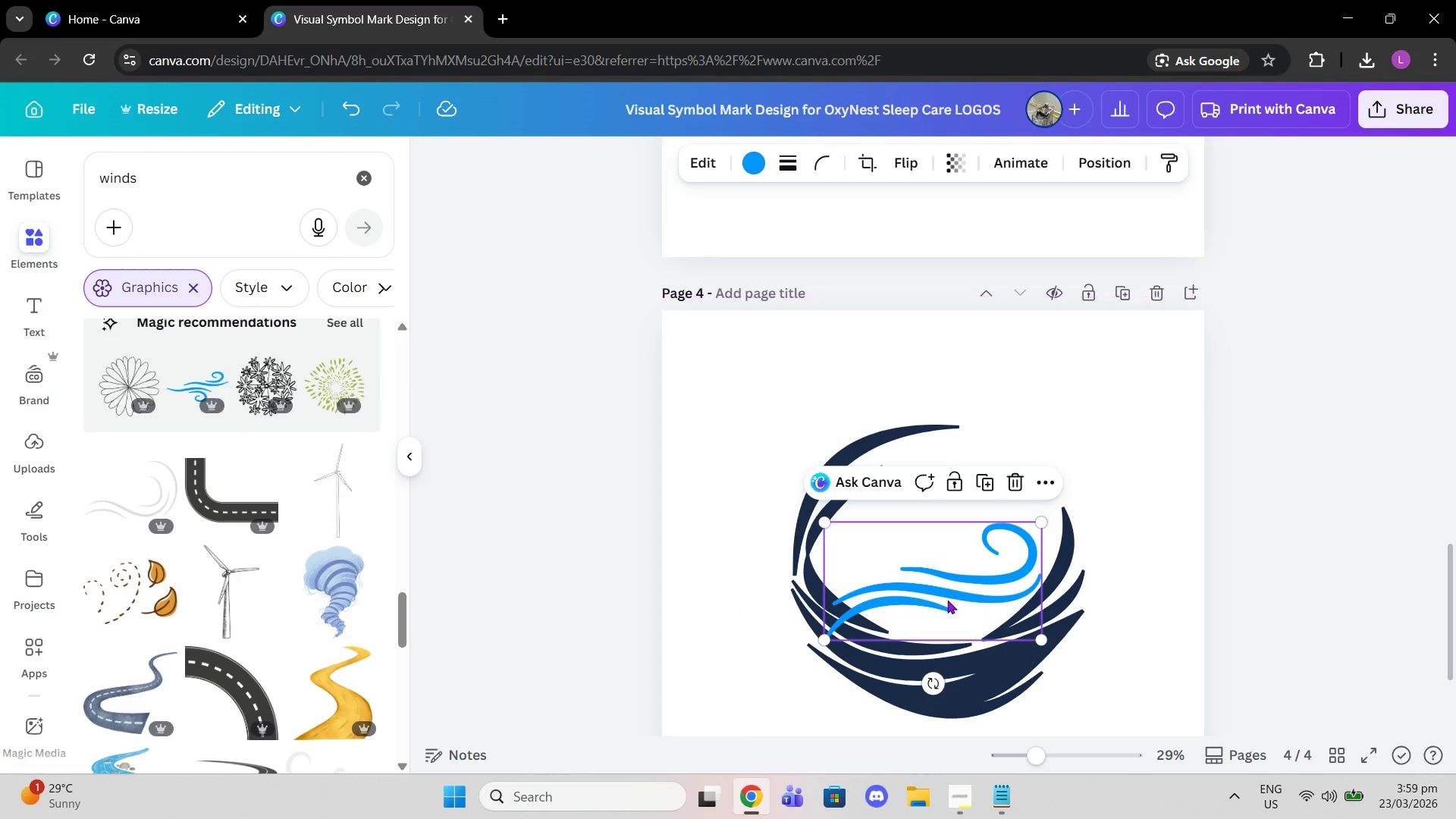 
left_click_drag(start_coordinate=[944, 601], to_coordinate=[1015, 535])
 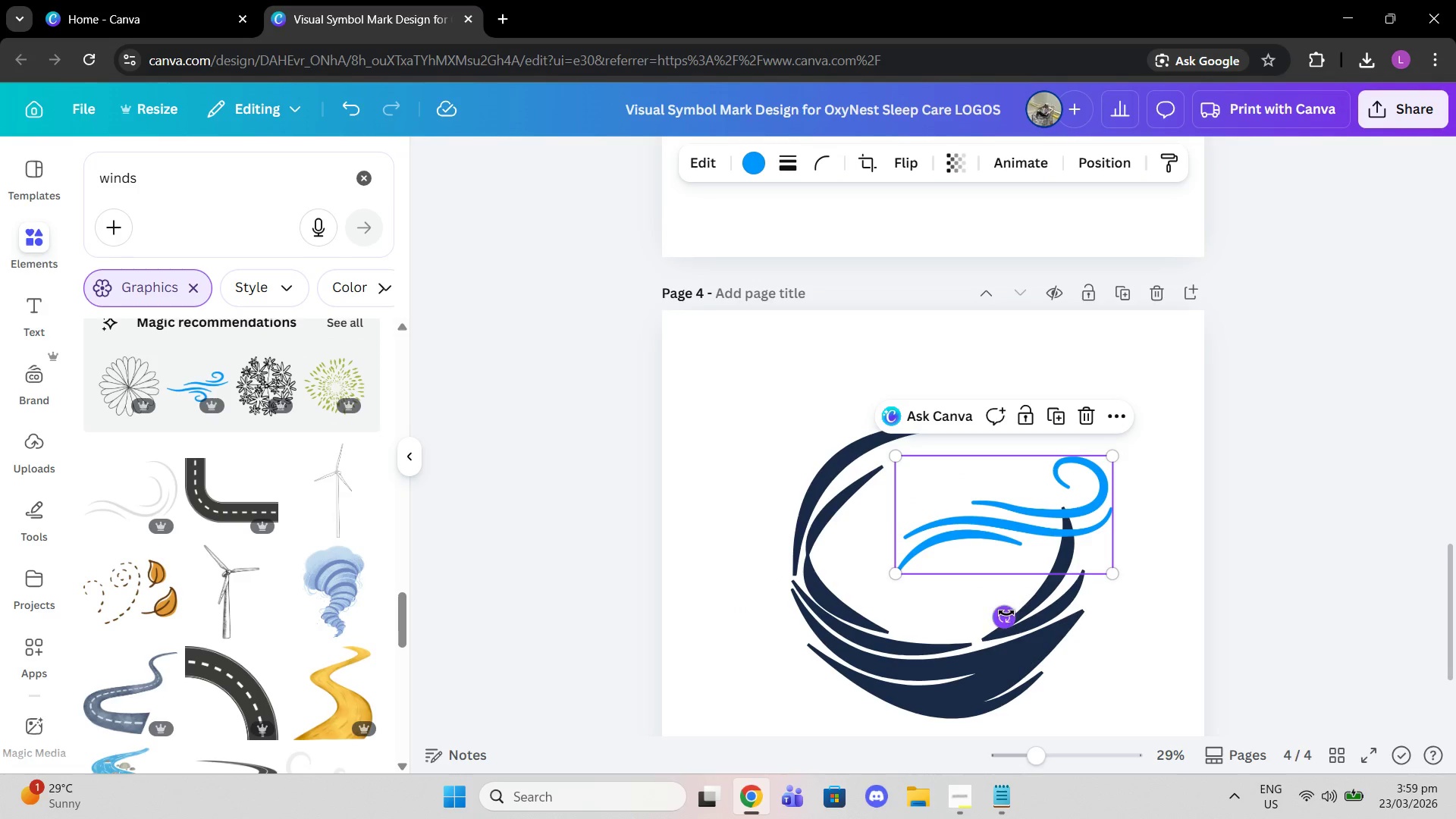 
left_click_drag(start_coordinate=[1006, 613], to_coordinate=[1066, 575])
 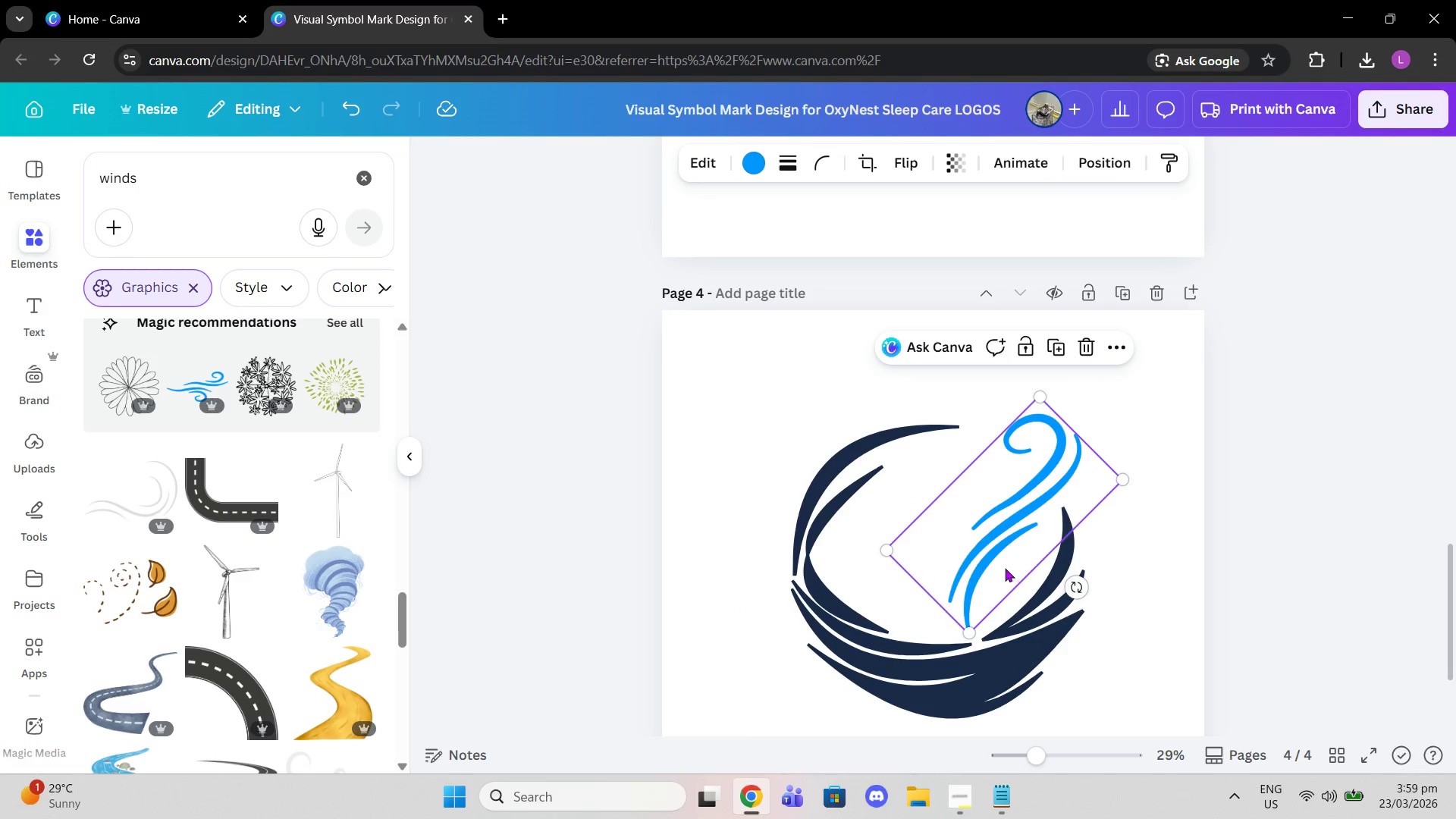 
left_click_drag(start_coordinate=[1005, 568], to_coordinate=[989, 573])
 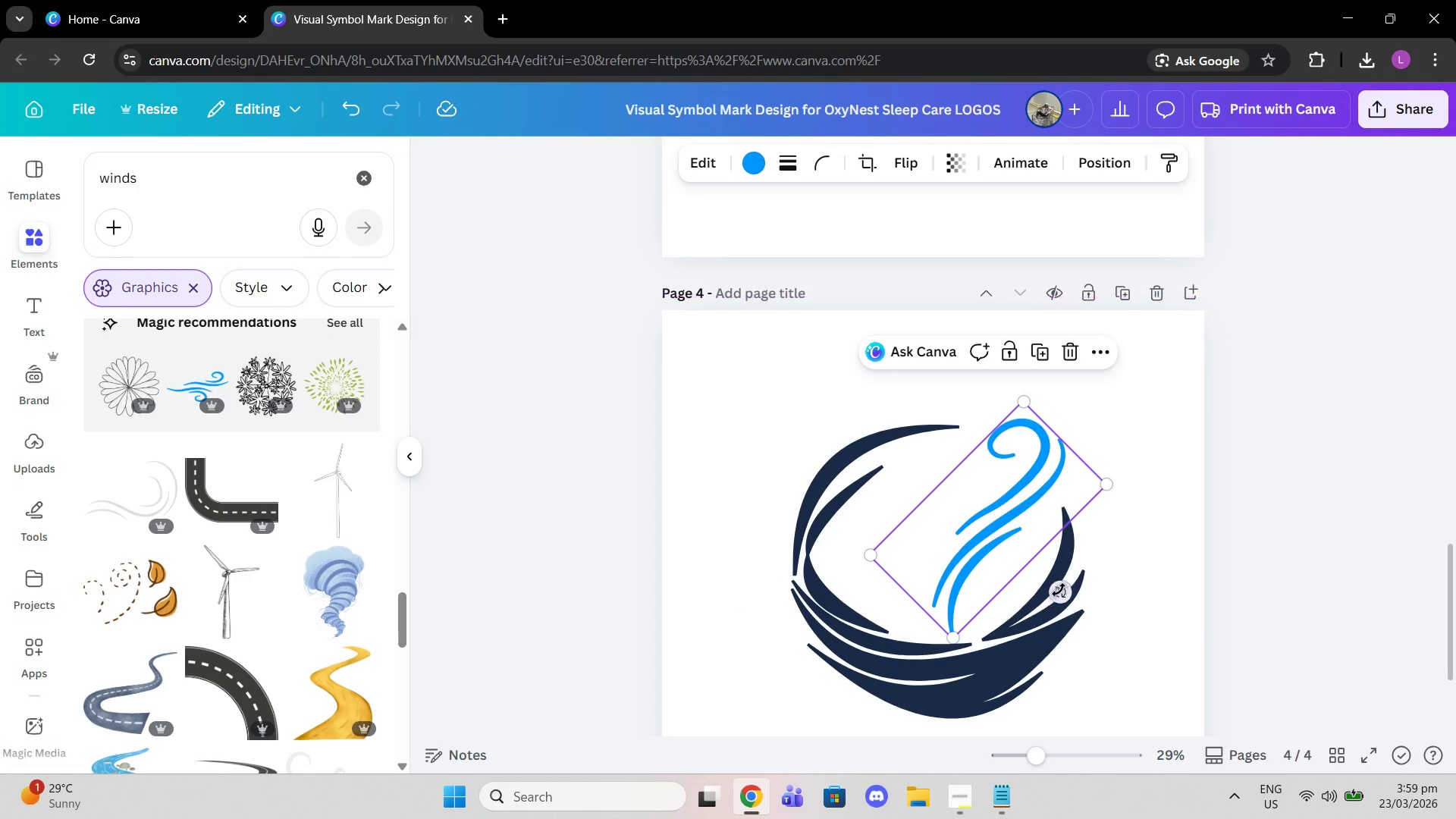 
left_click_drag(start_coordinate=[1061, 590], to_coordinate=[924, 426])
 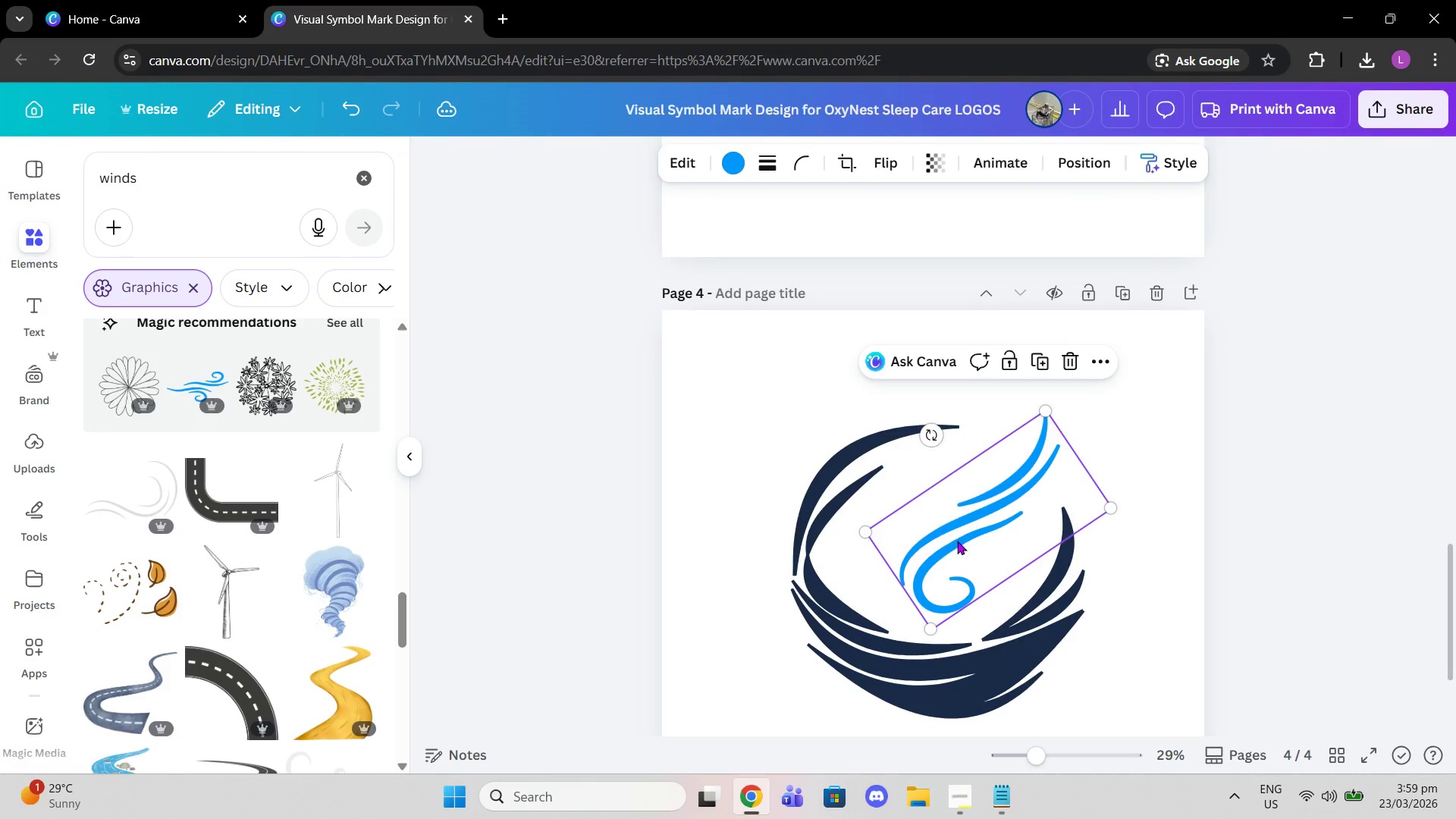 
left_click_drag(start_coordinate=[957, 541], to_coordinate=[977, 544])
 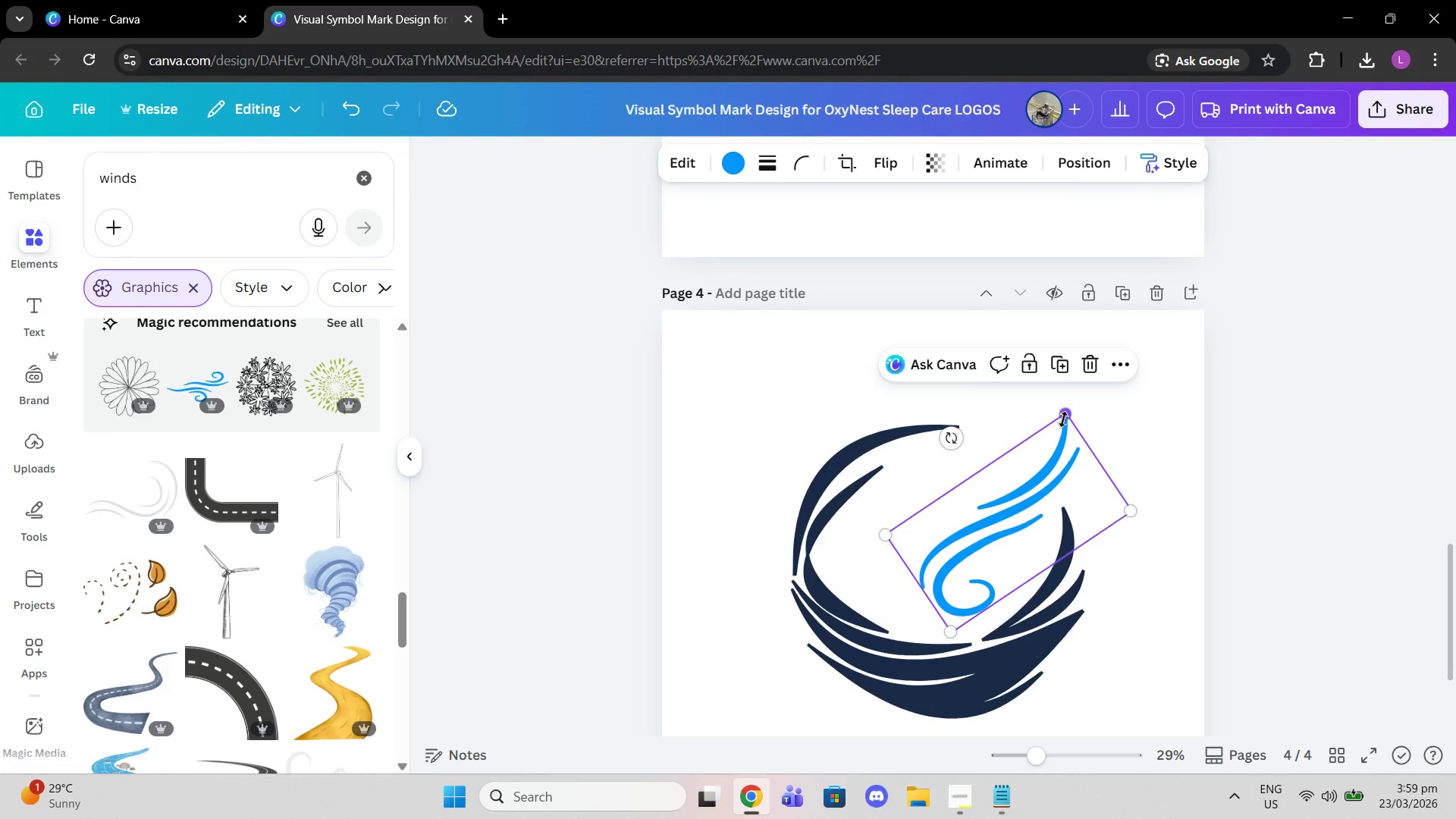 
left_click_drag(start_coordinate=[1065, 416], to_coordinate=[1062, 427])
 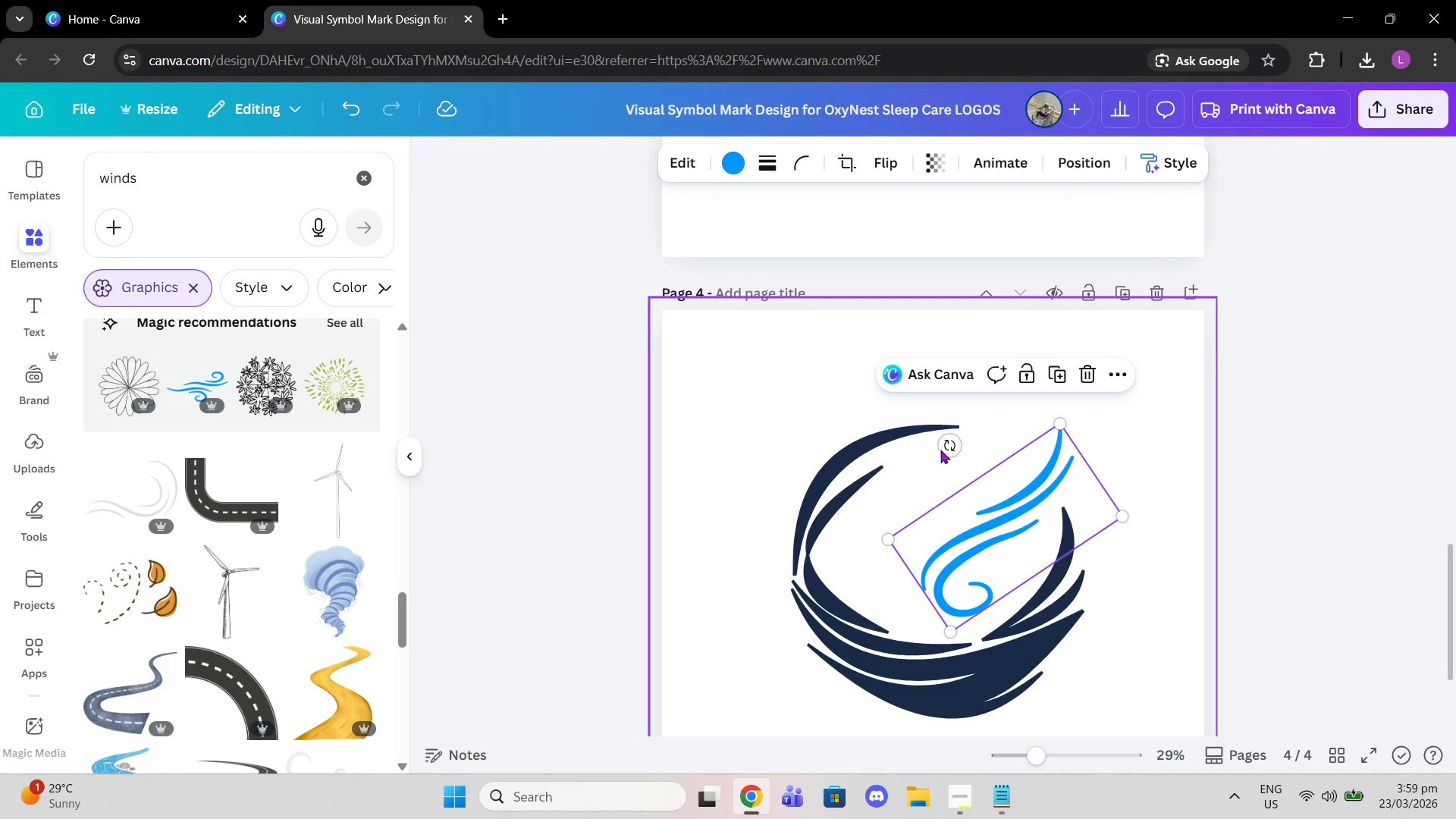 
left_click_drag(start_coordinate=[951, 445], to_coordinate=[942, 457])
 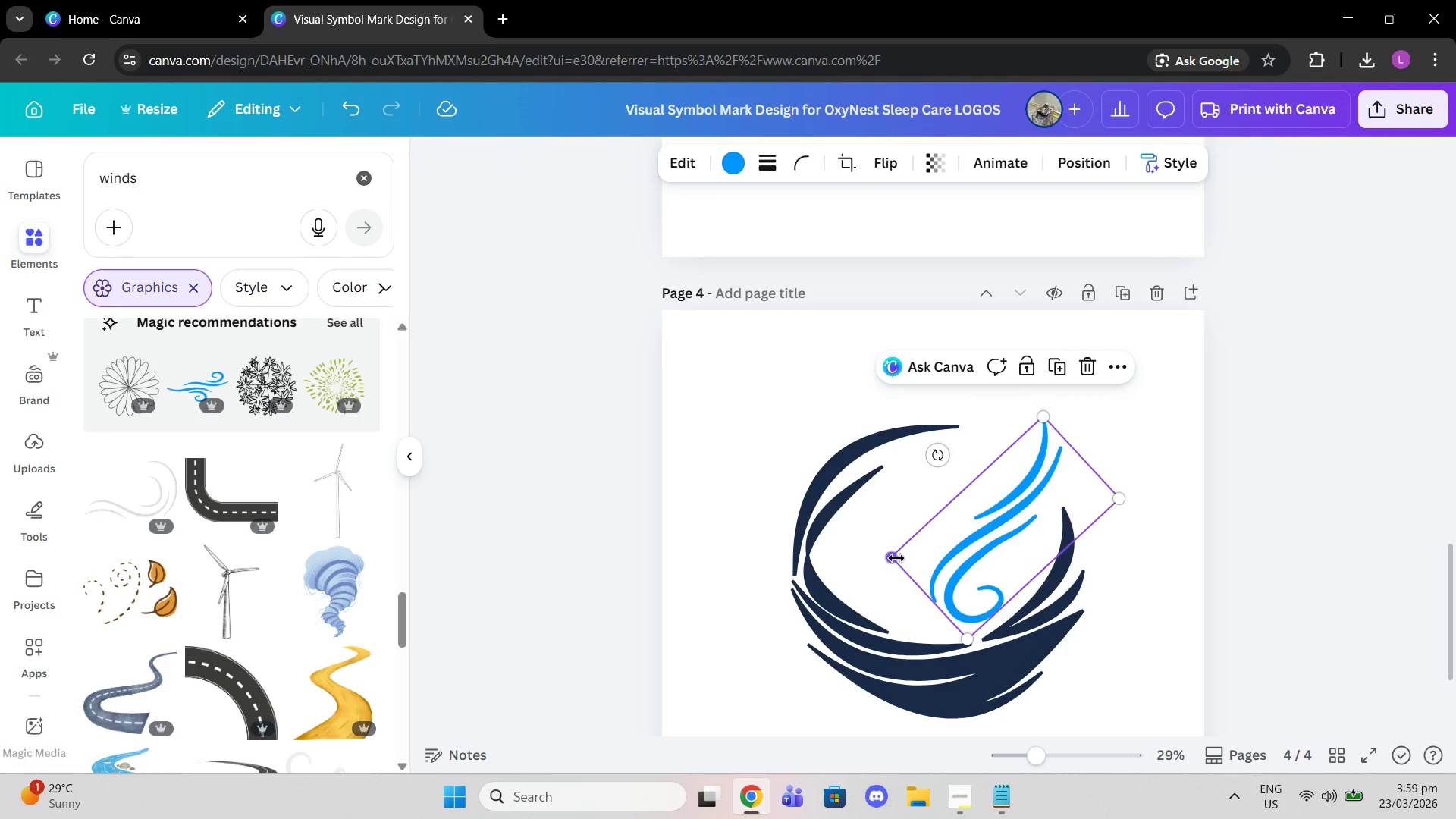 
left_click_drag(start_coordinate=[893, 558], to_coordinate=[874, 553])
 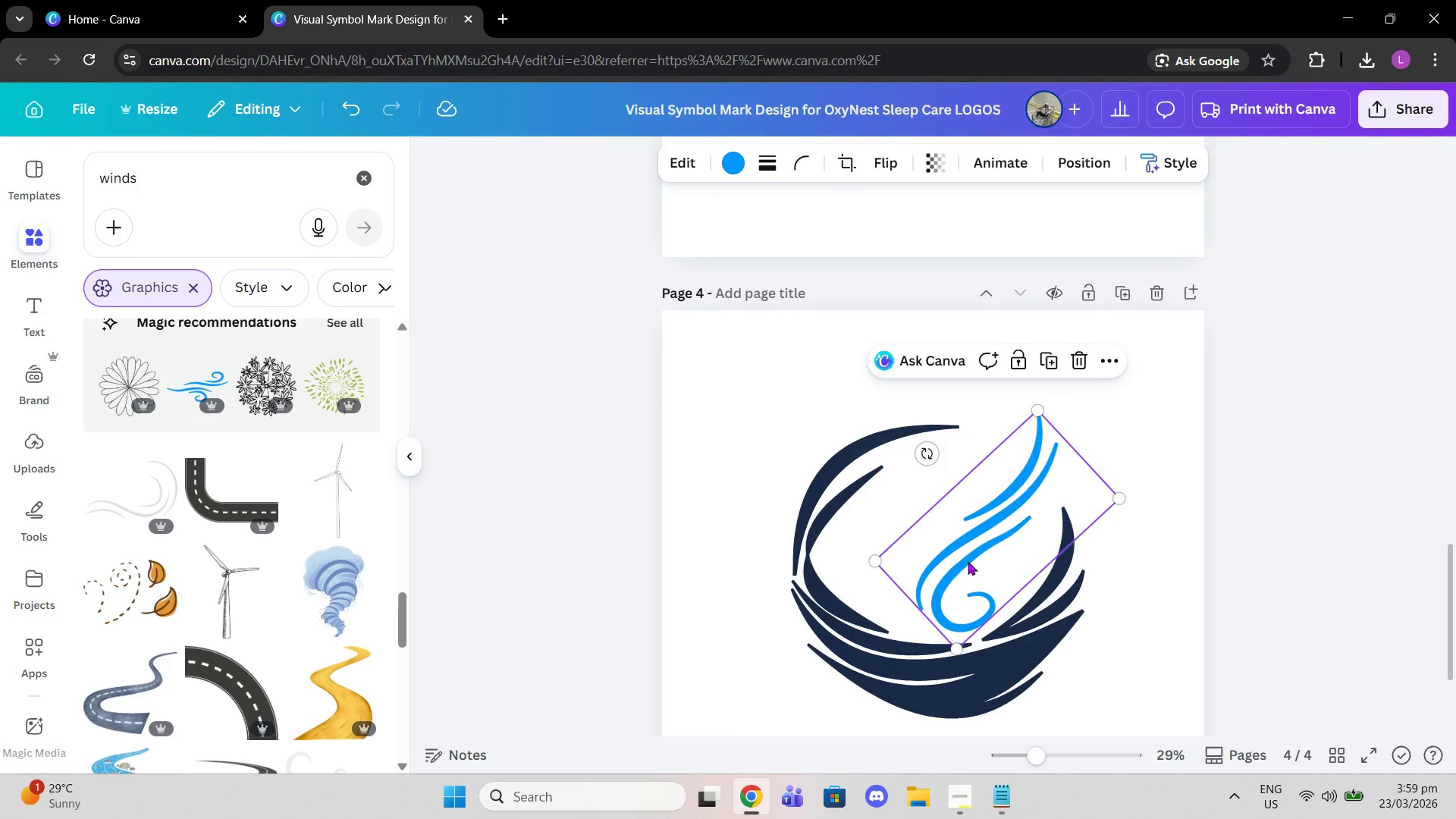 
left_click_drag(start_coordinate=[968, 561], to_coordinate=[977, 553])
 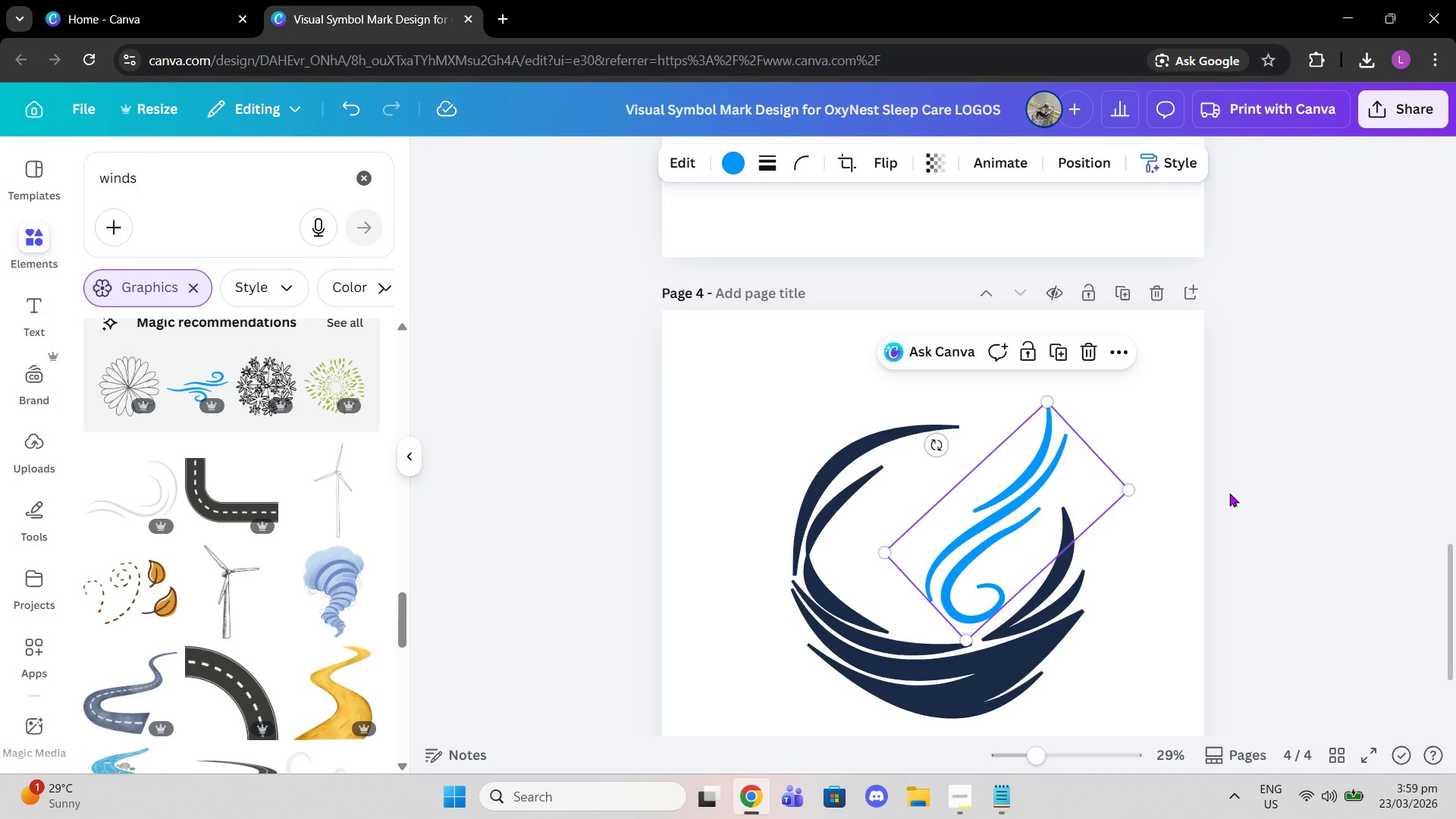 
left_click([1229, 493])
 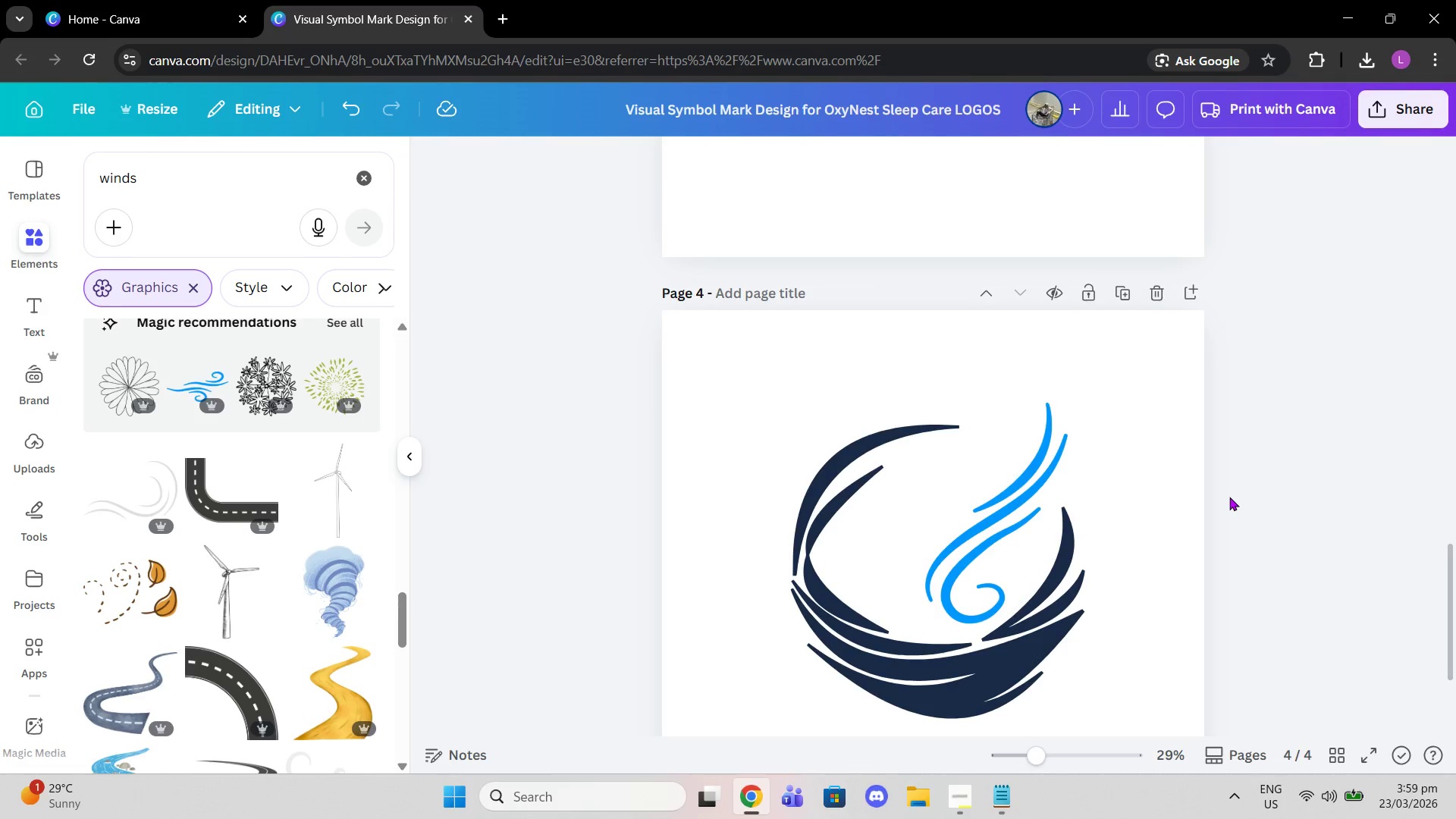 
scroll: coordinate [1229, 497], scroll_direction: down, amount: 1.0
 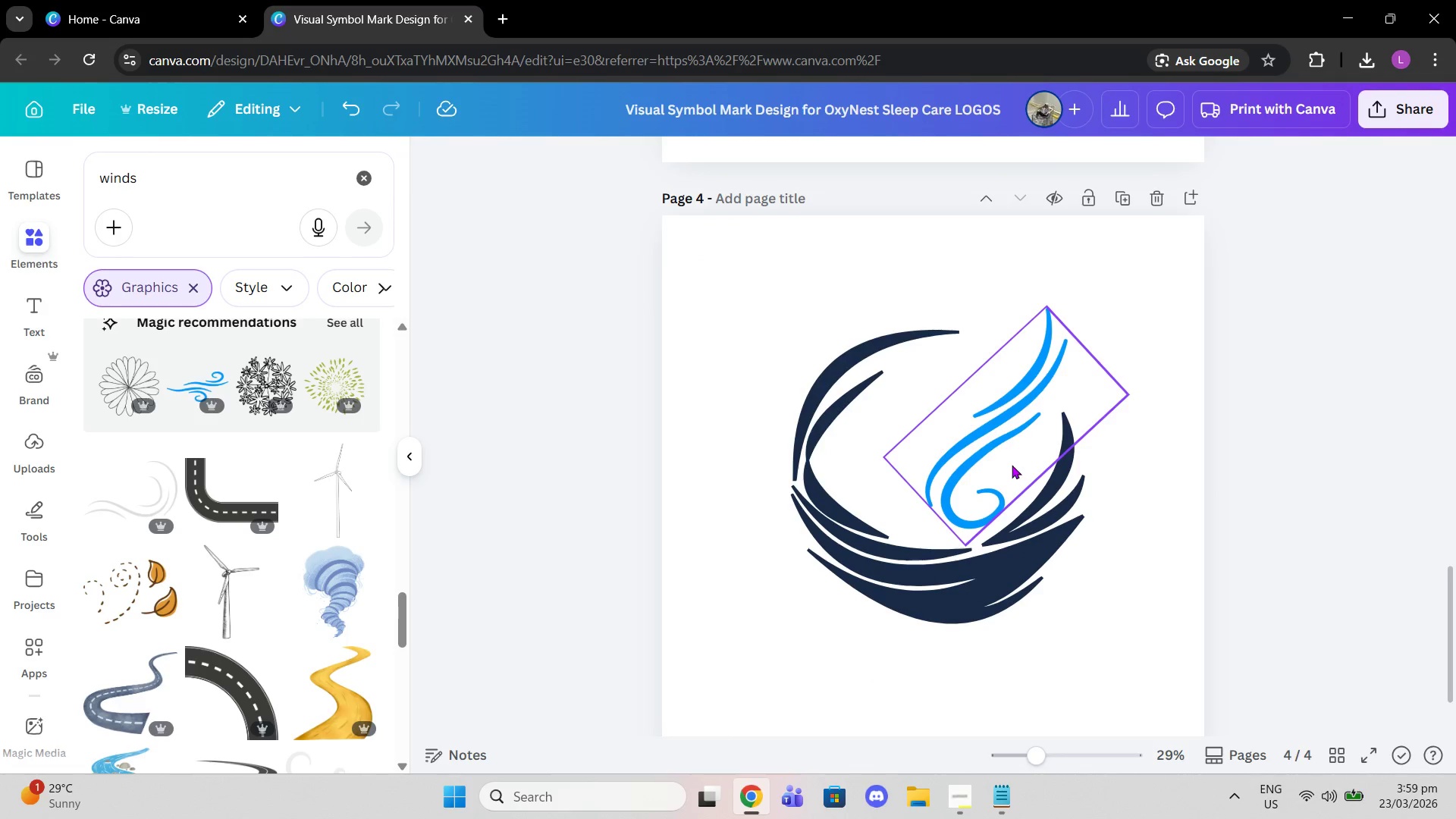 
left_click([990, 462])
 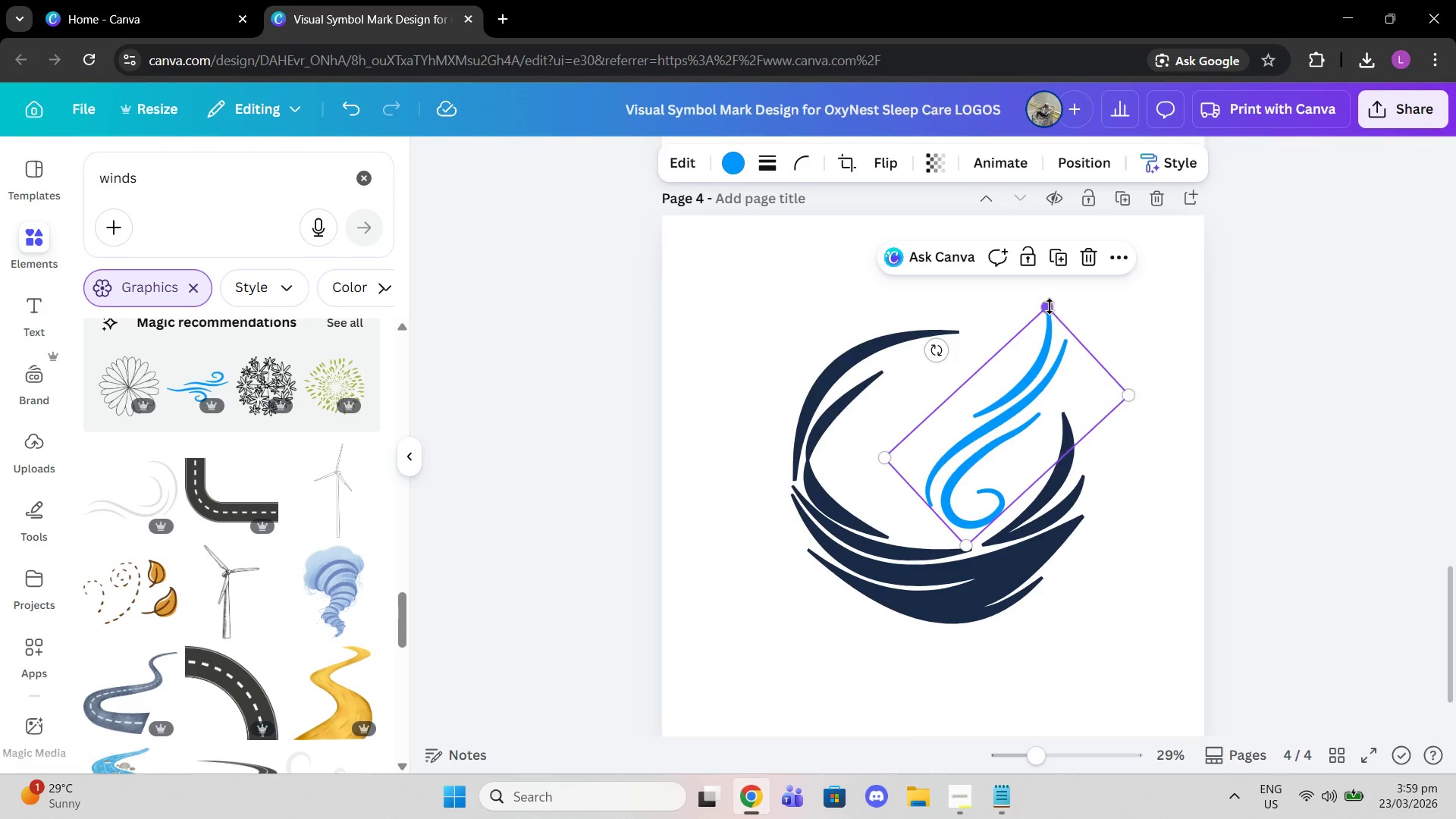 
left_click_drag(start_coordinate=[1050, 306], to_coordinate=[1048, 334])
 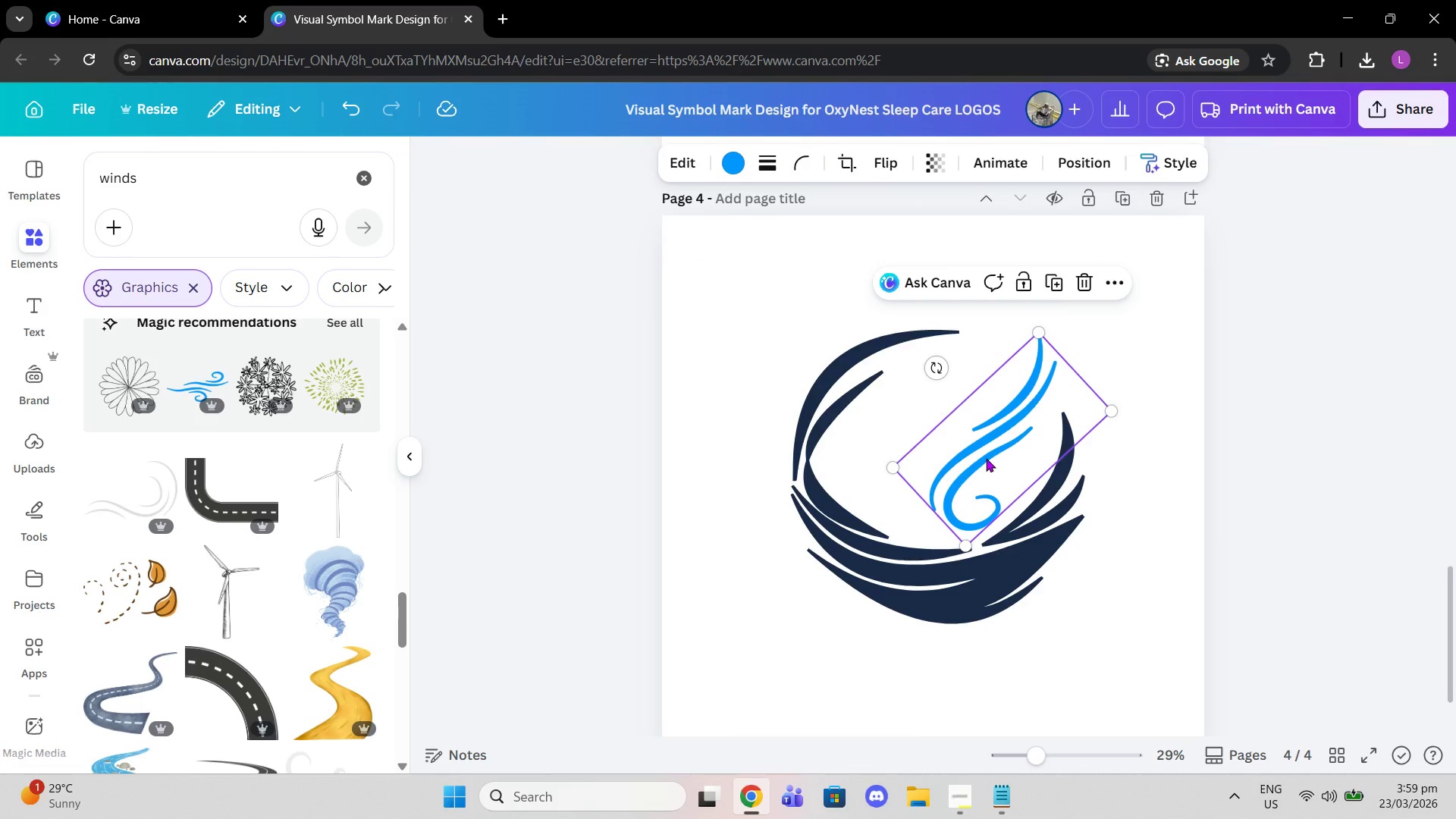 
left_click_drag(start_coordinate=[986, 458], to_coordinate=[982, 462])
 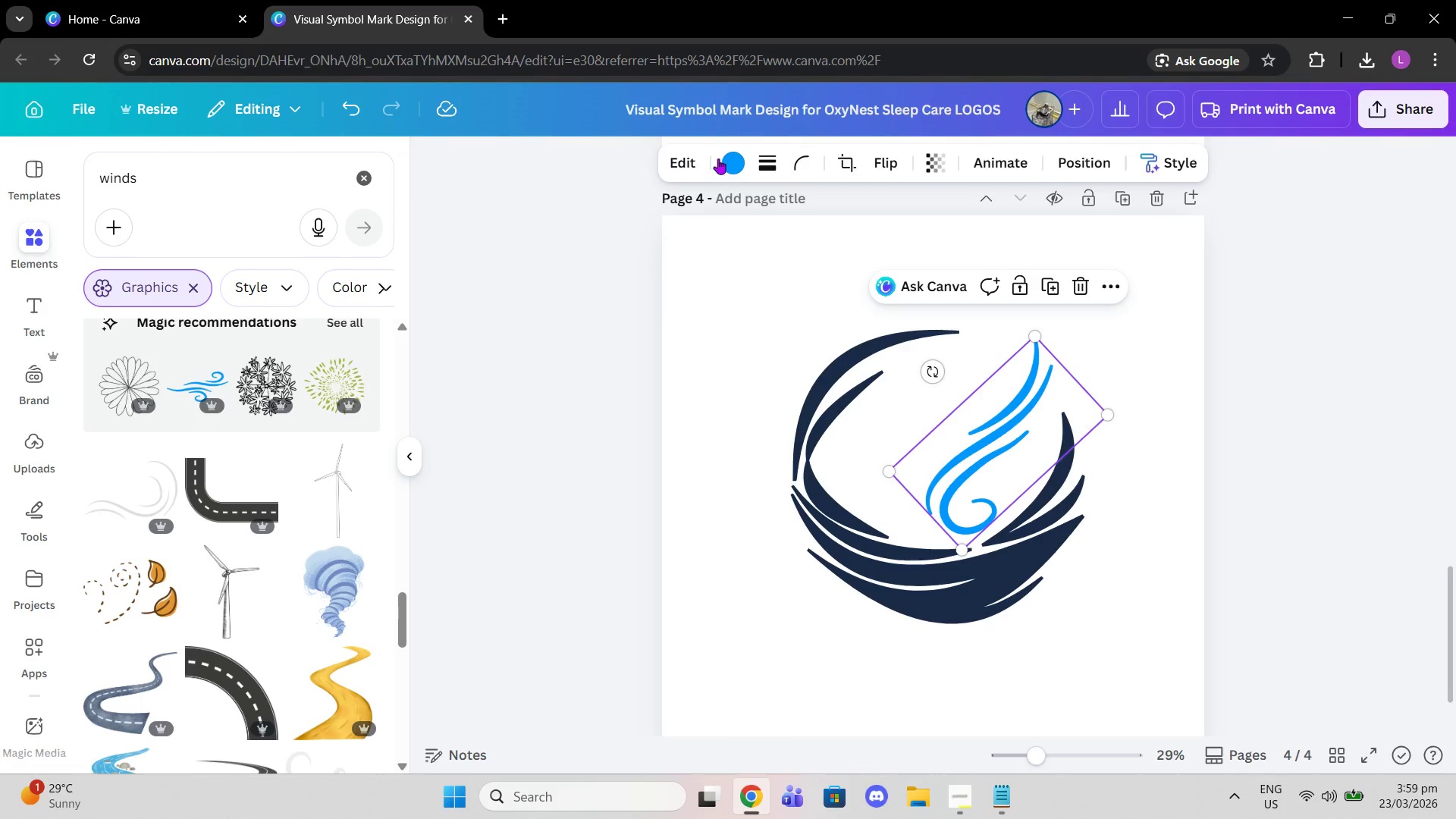 
left_click([720, 158])
 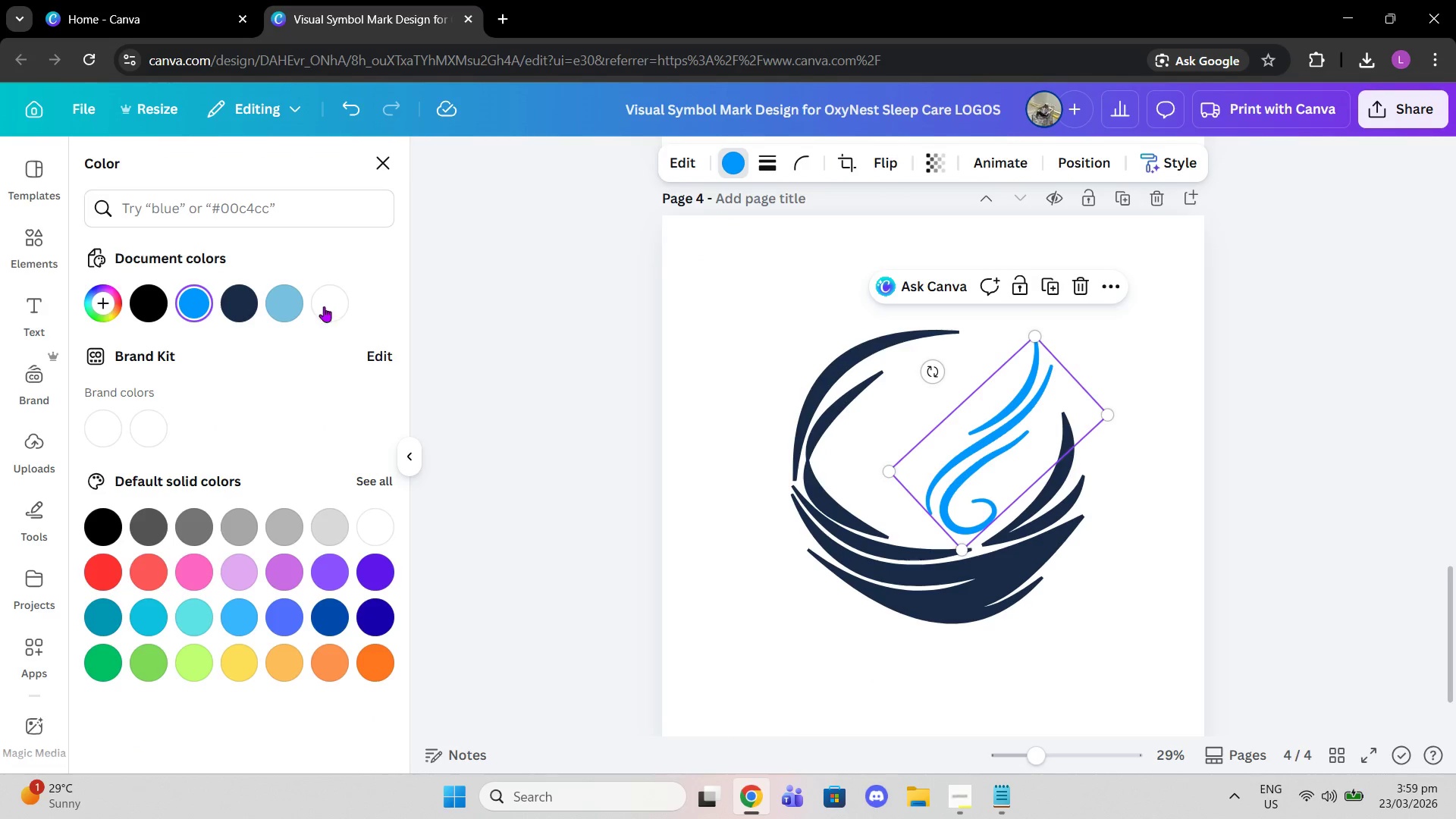 
left_click([300, 300])
 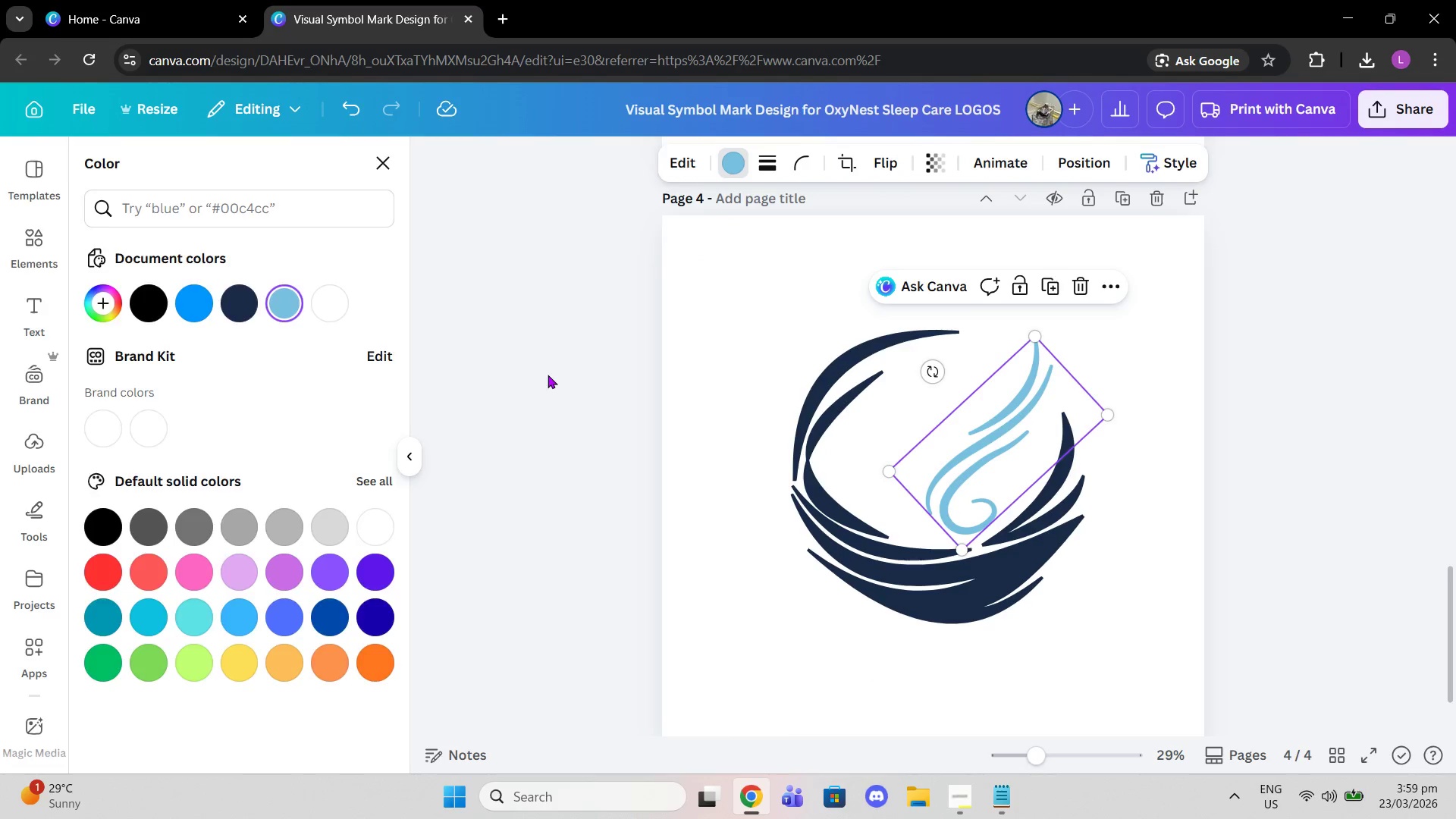 
double_click([548, 375])
 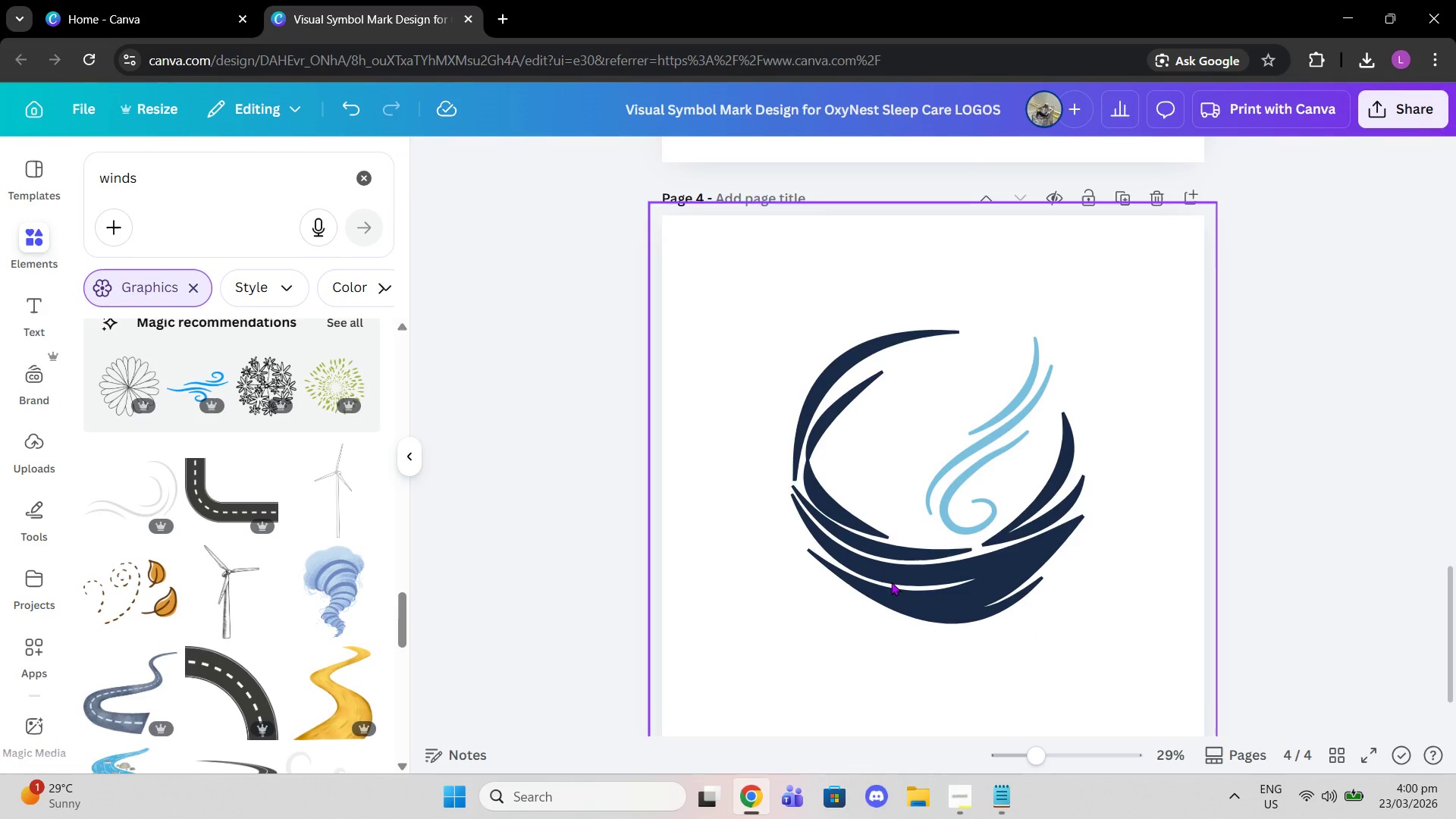 
wait(7.88)
 